 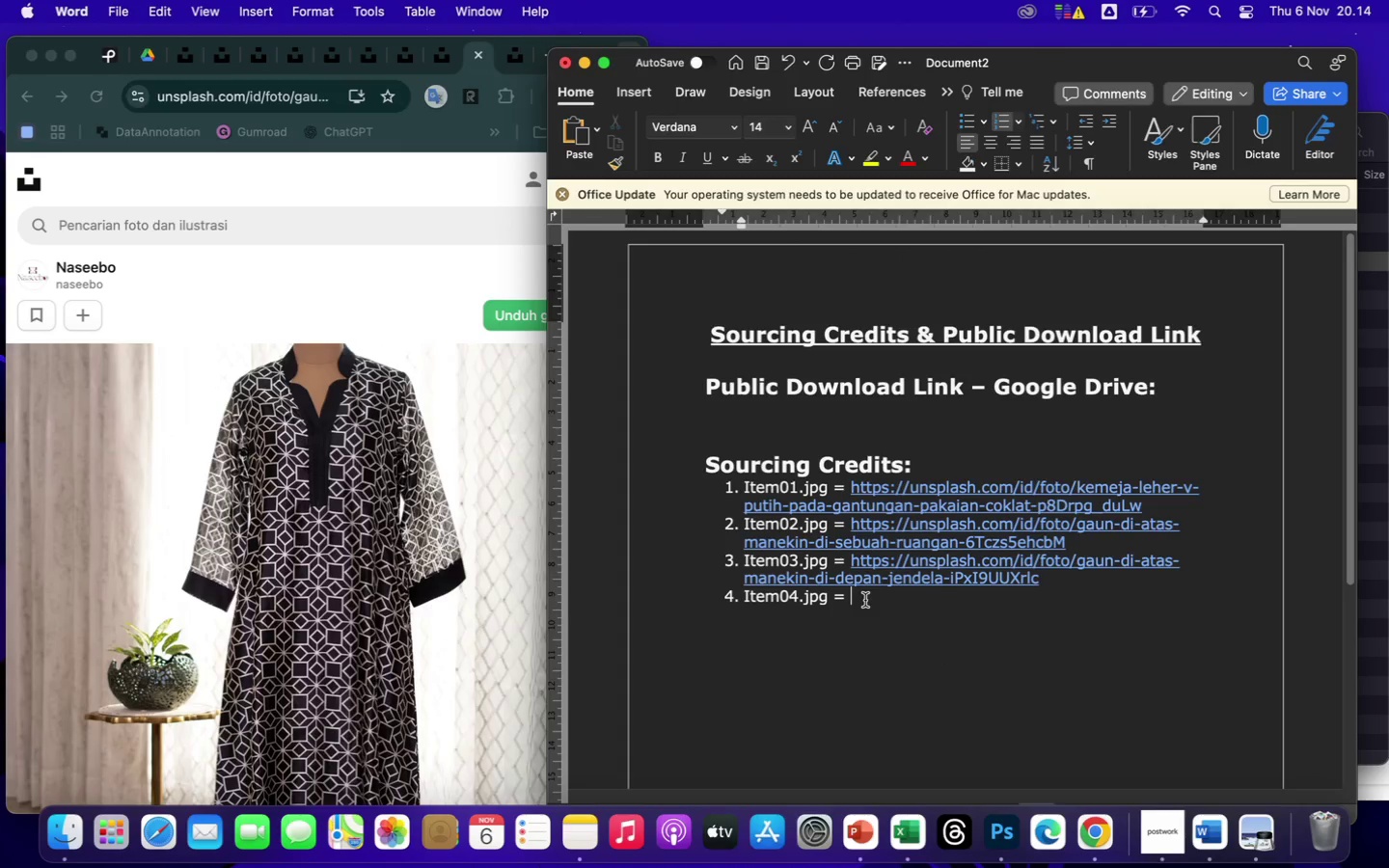 
key(Meta+V)
 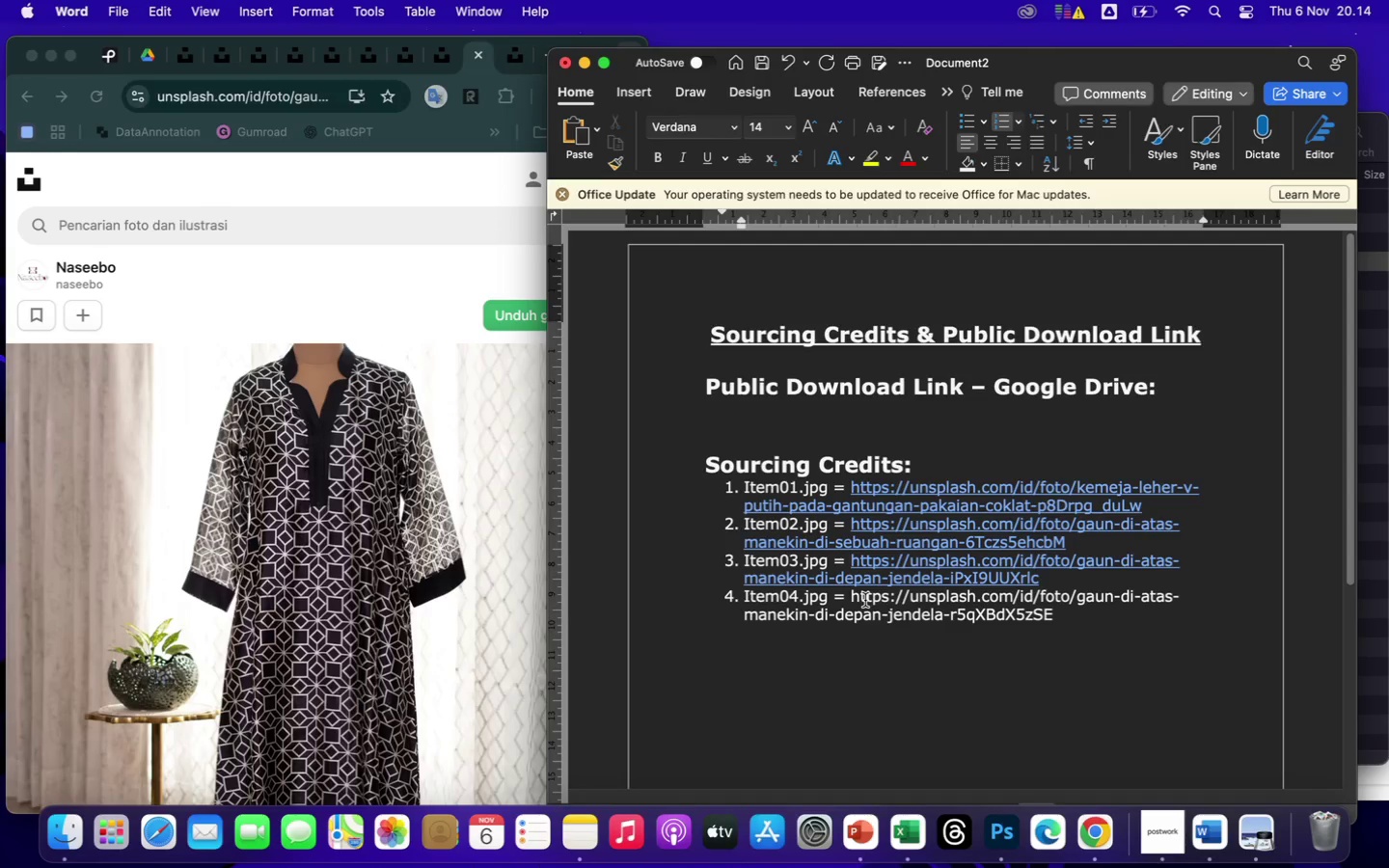 
key(Enter)
 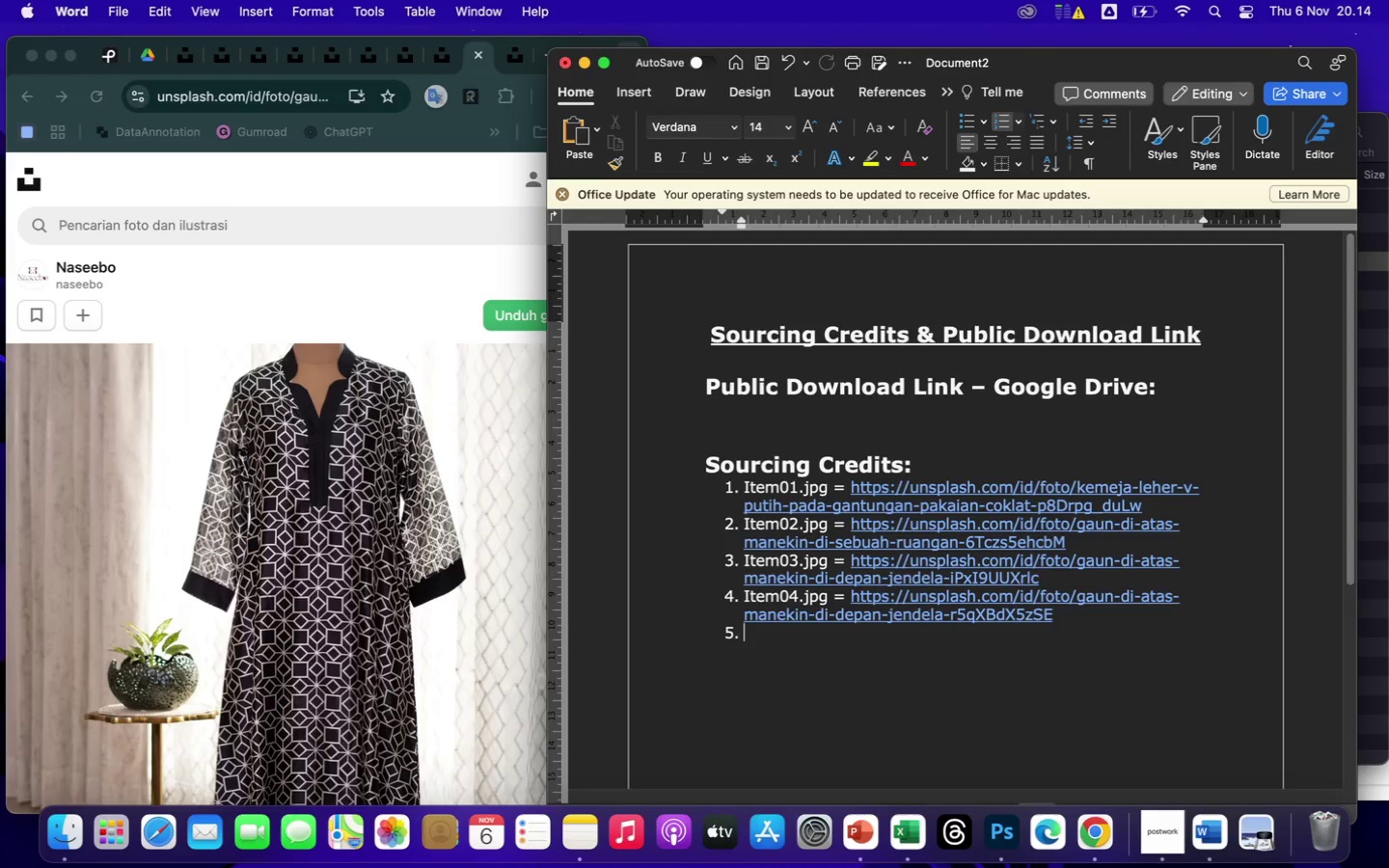 
type(Item05.jpg = )
 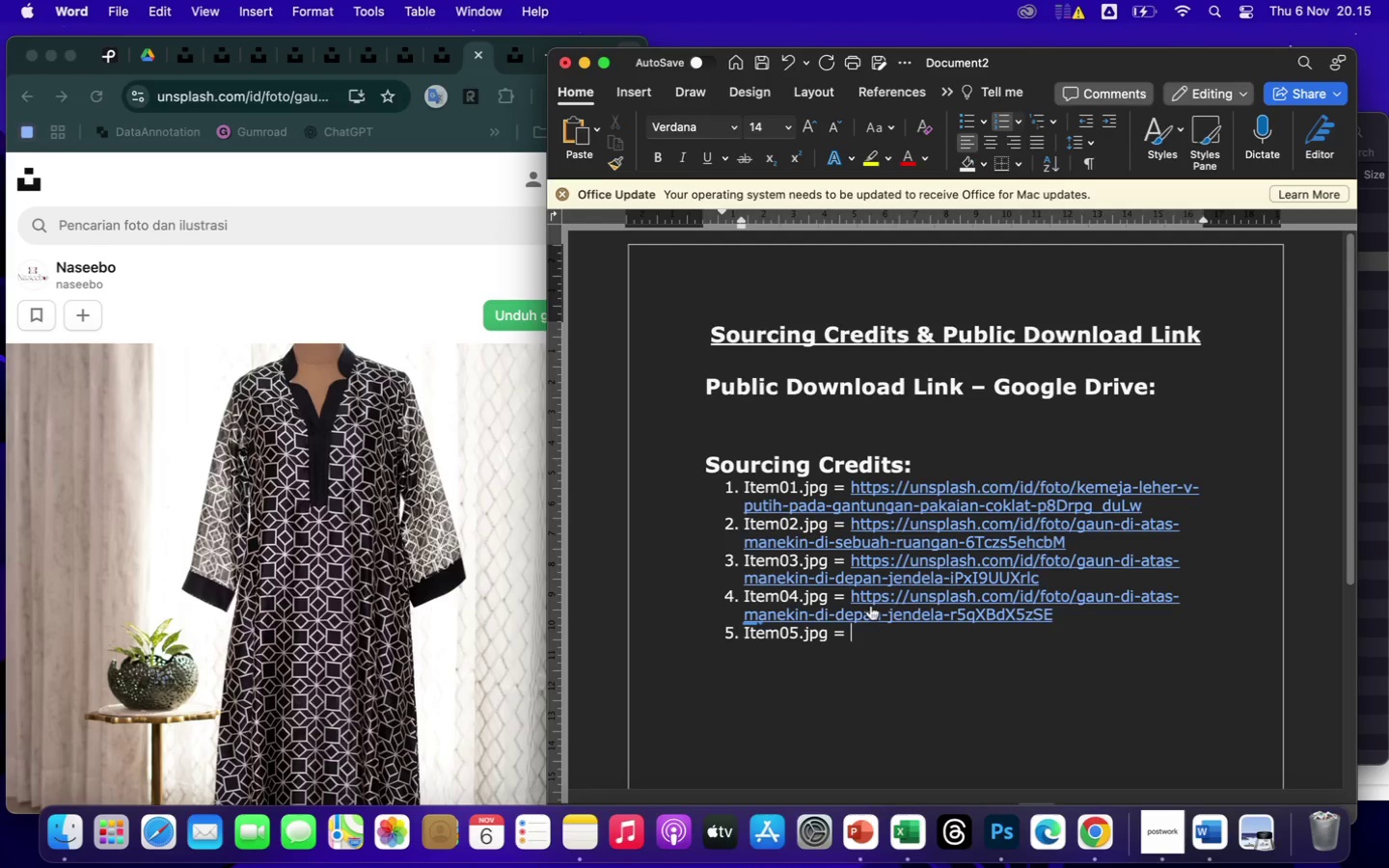 
wait(10.84)
 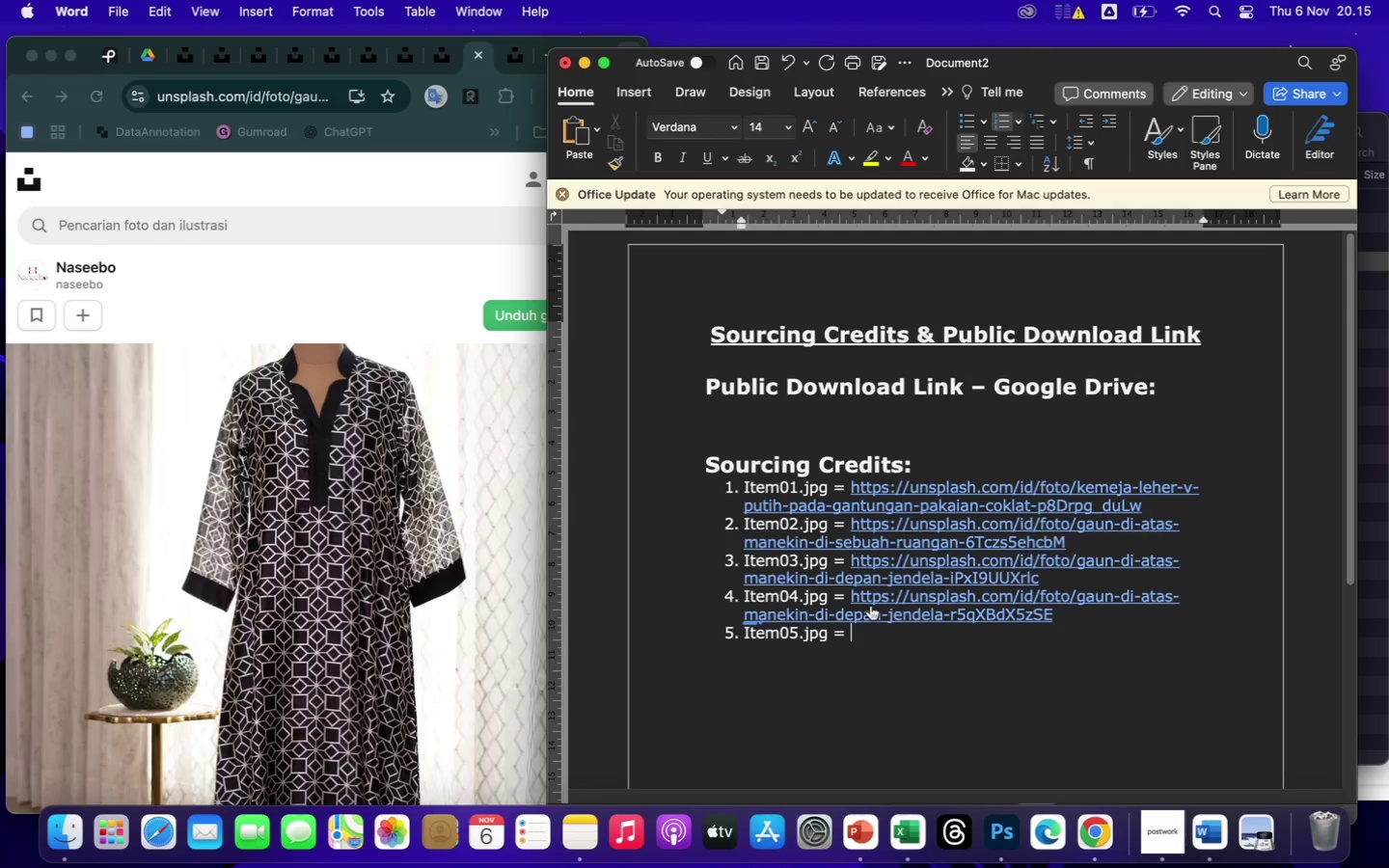 
left_click([1373, 301])
 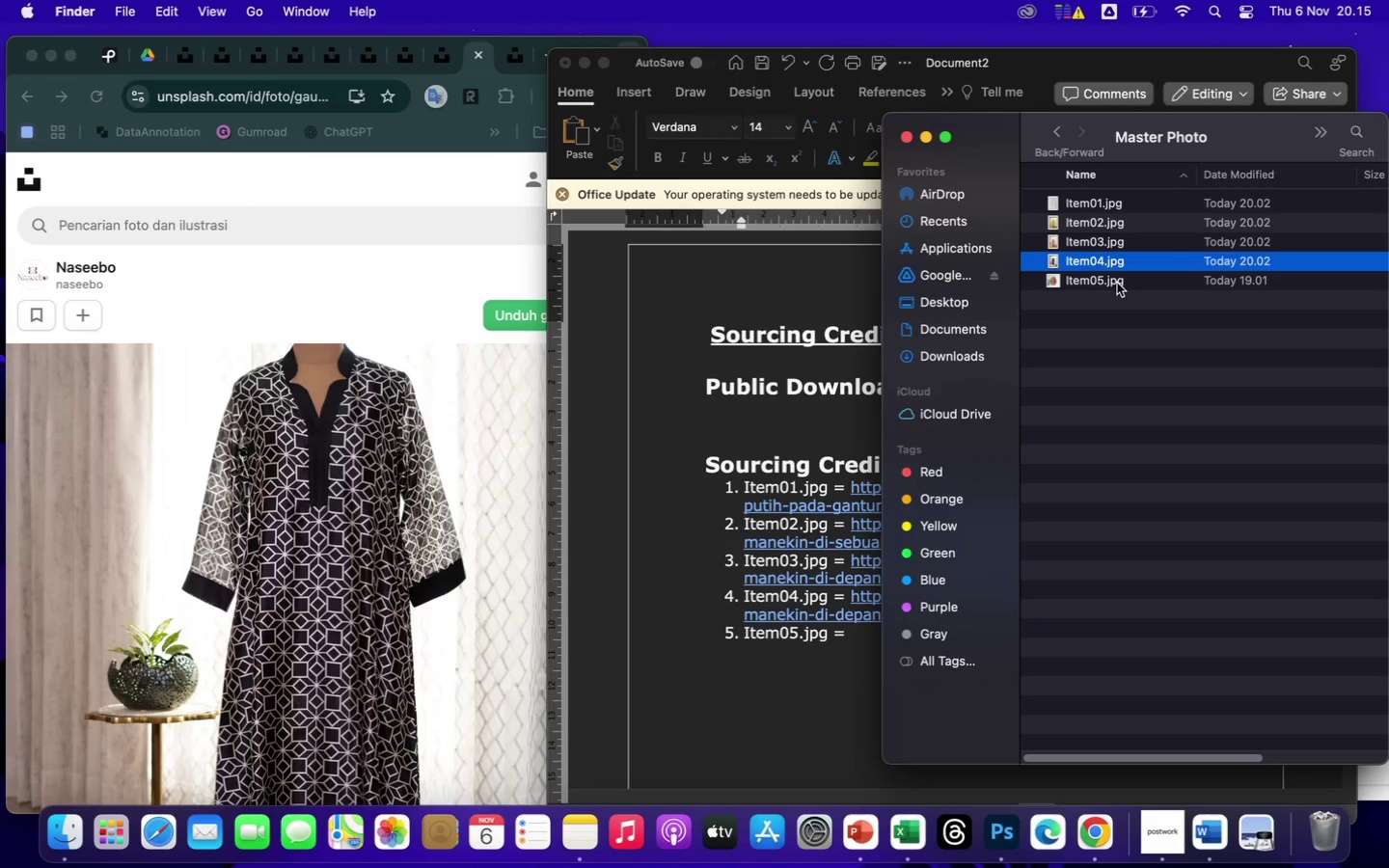 
double_click([1118, 284])
 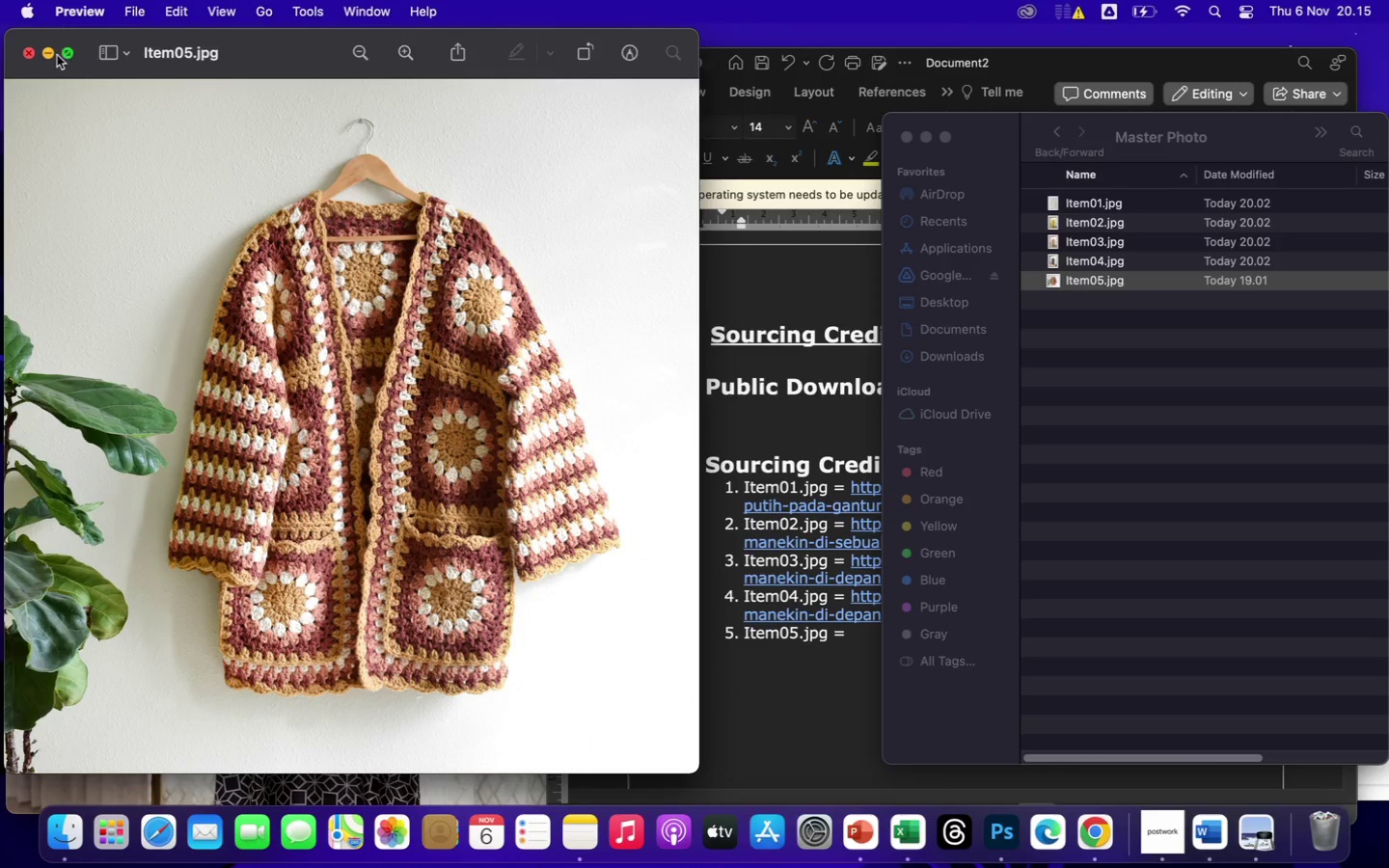 
left_click([28, 55])
 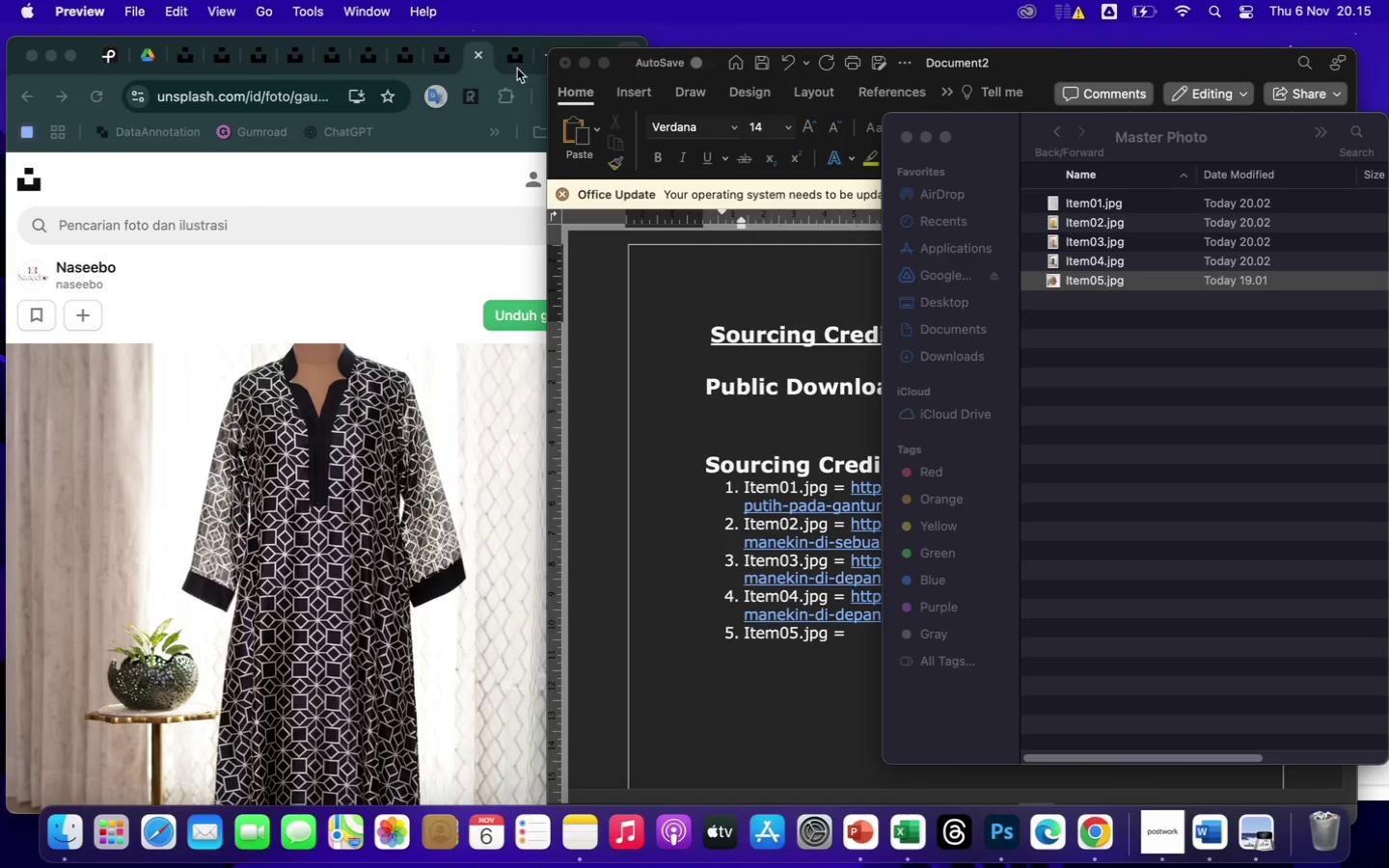 
left_click([511, 59])
 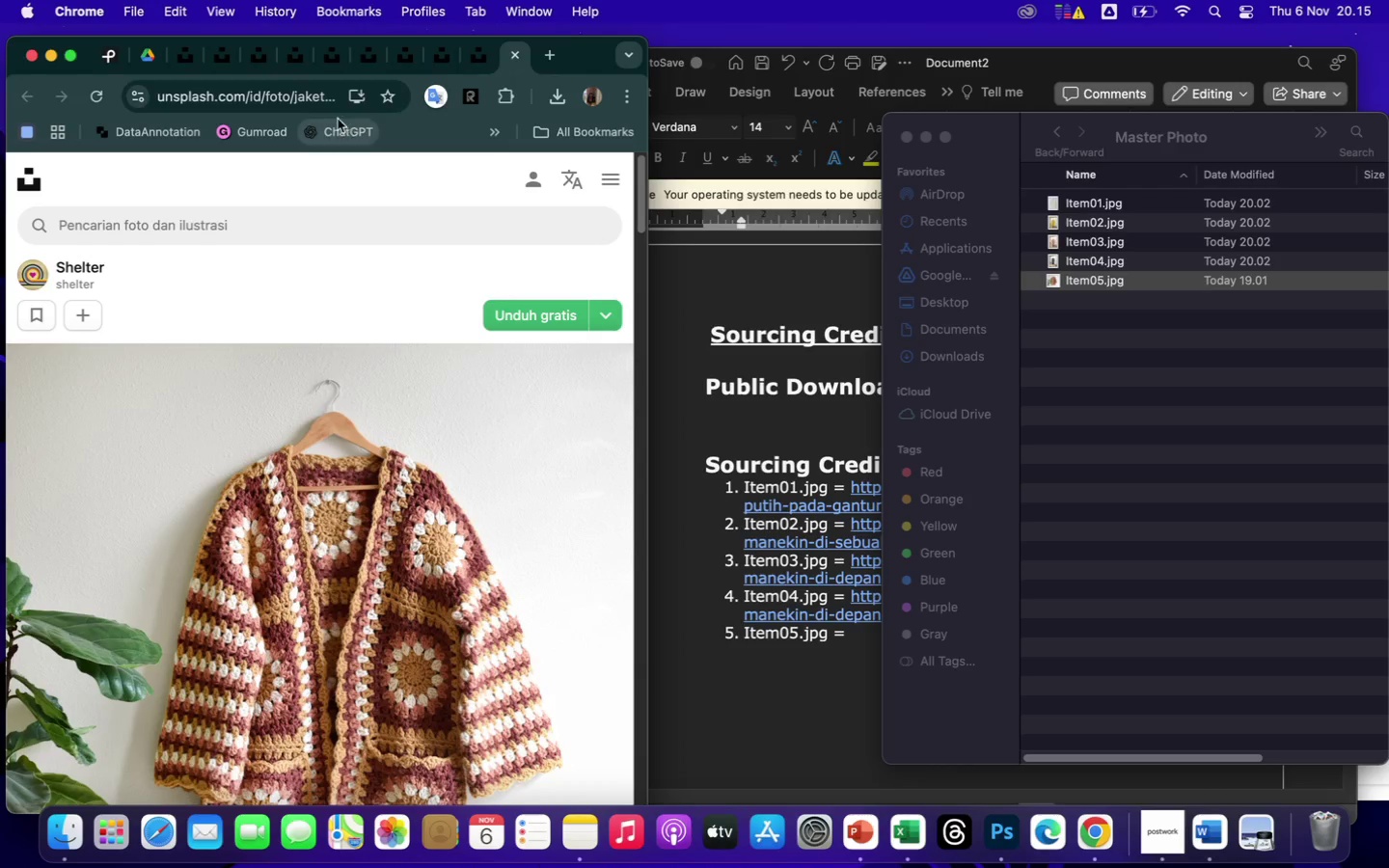 
left_click([307, 98])
 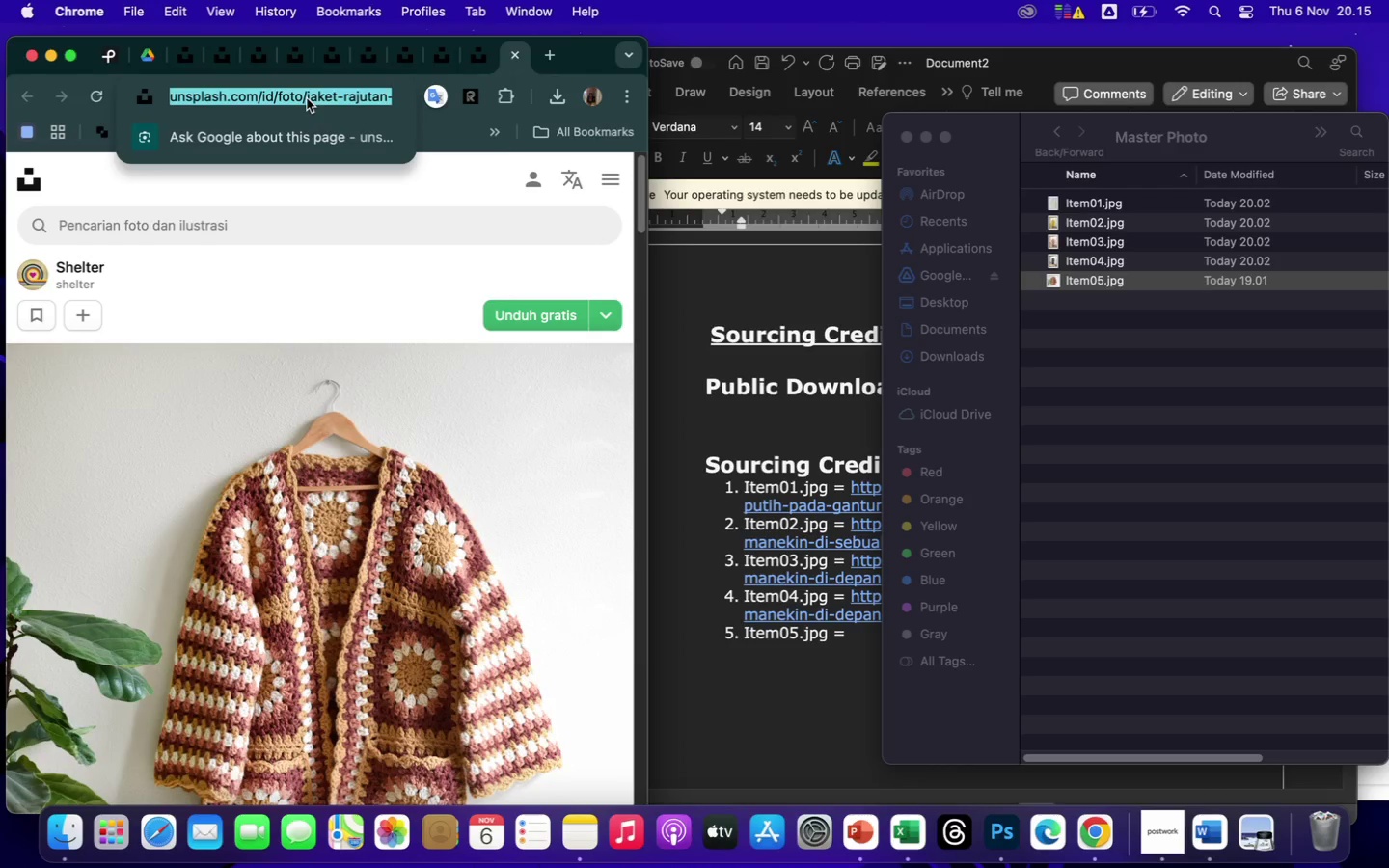 
key(Meta+C)
 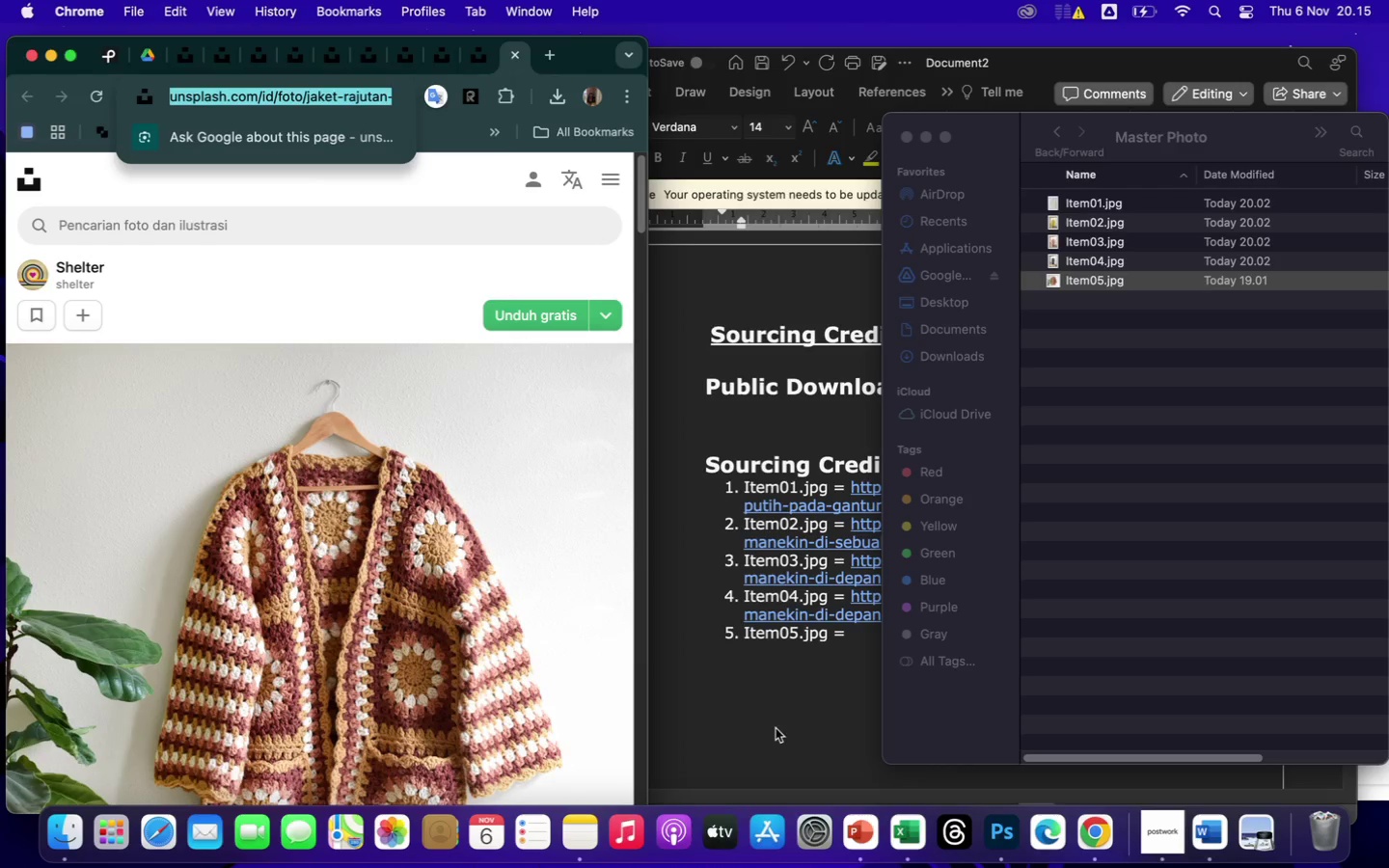 
left_click([803, 668])
 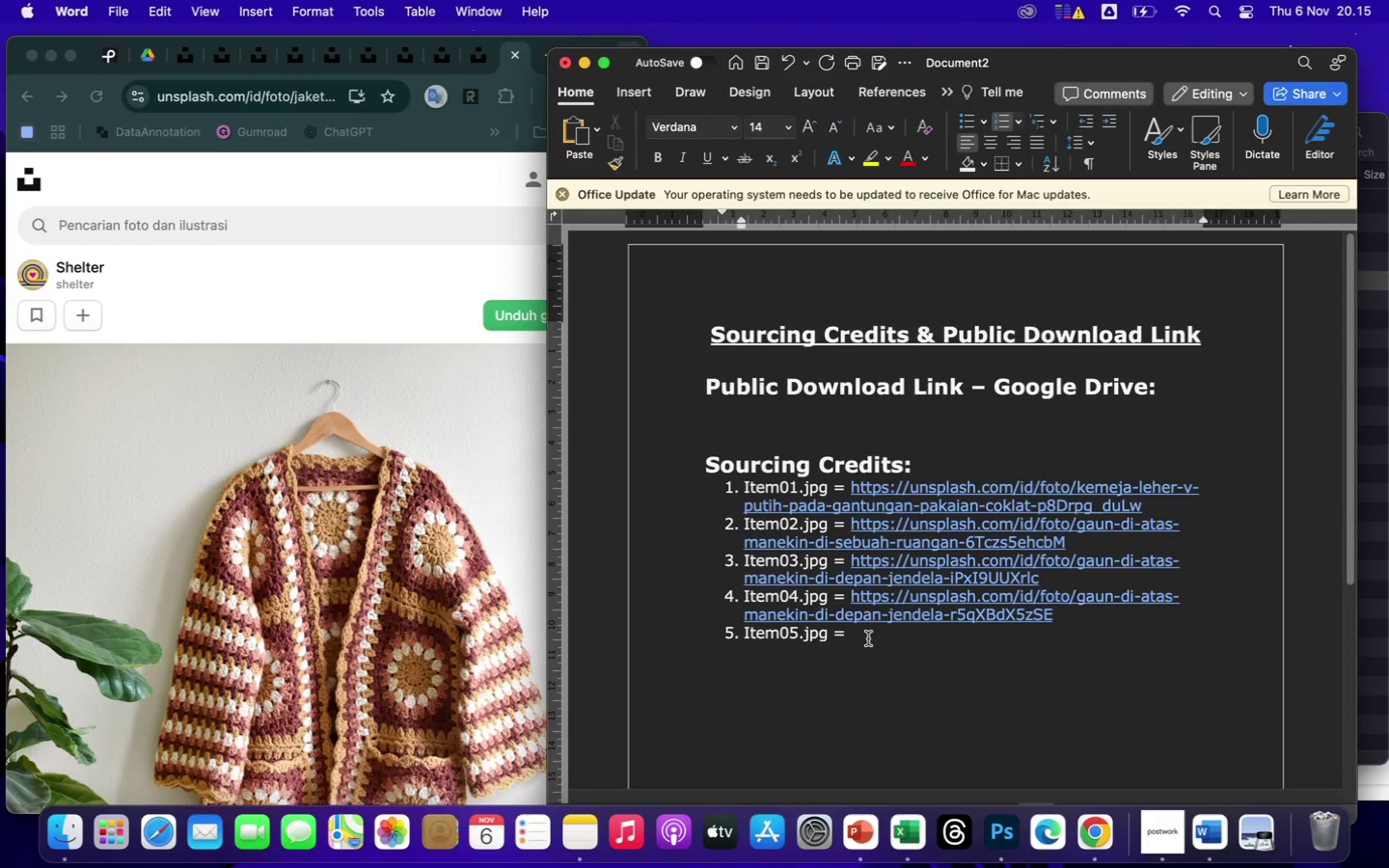 
left_click([867, 638])
 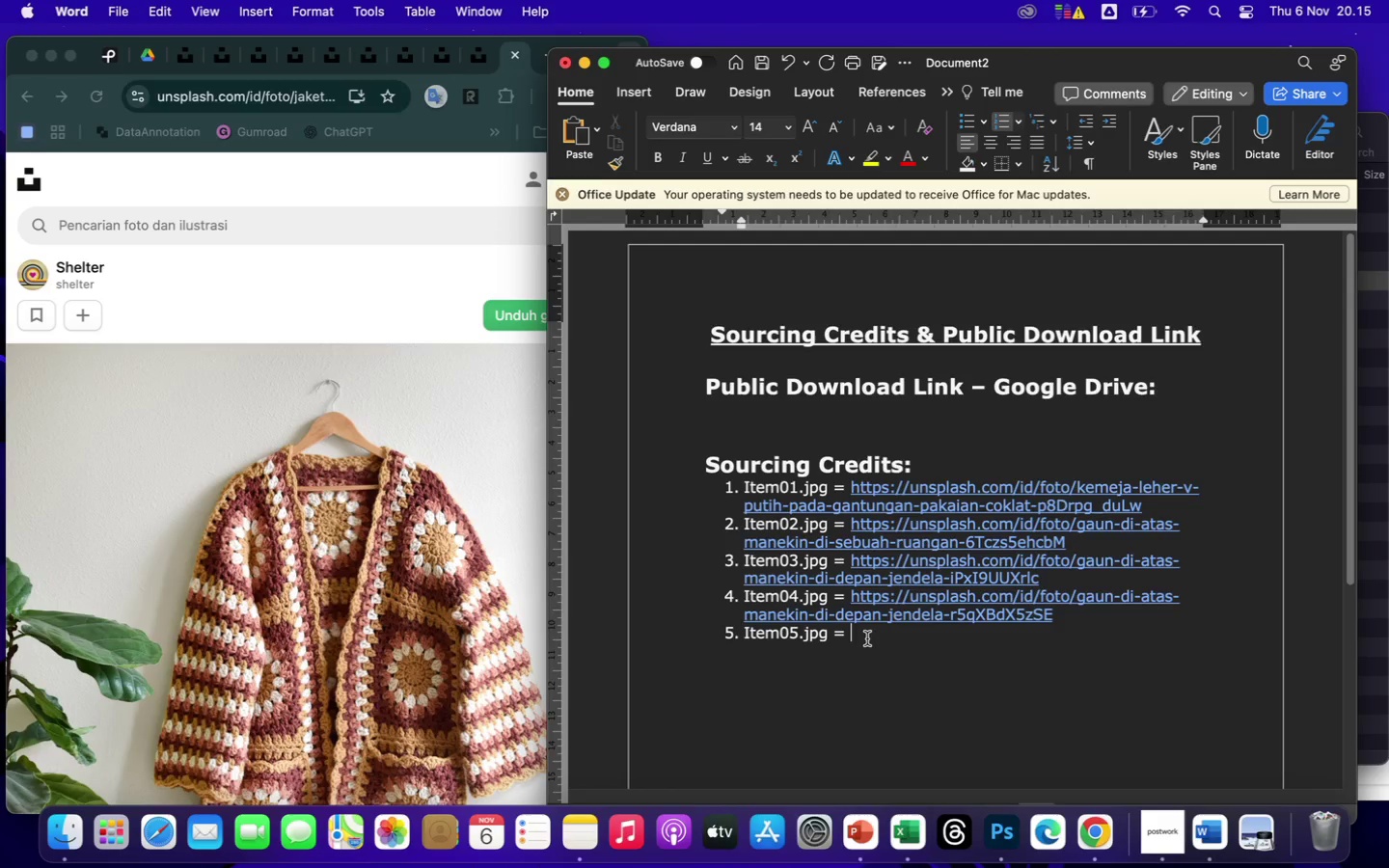 
right_click([867, 638])
 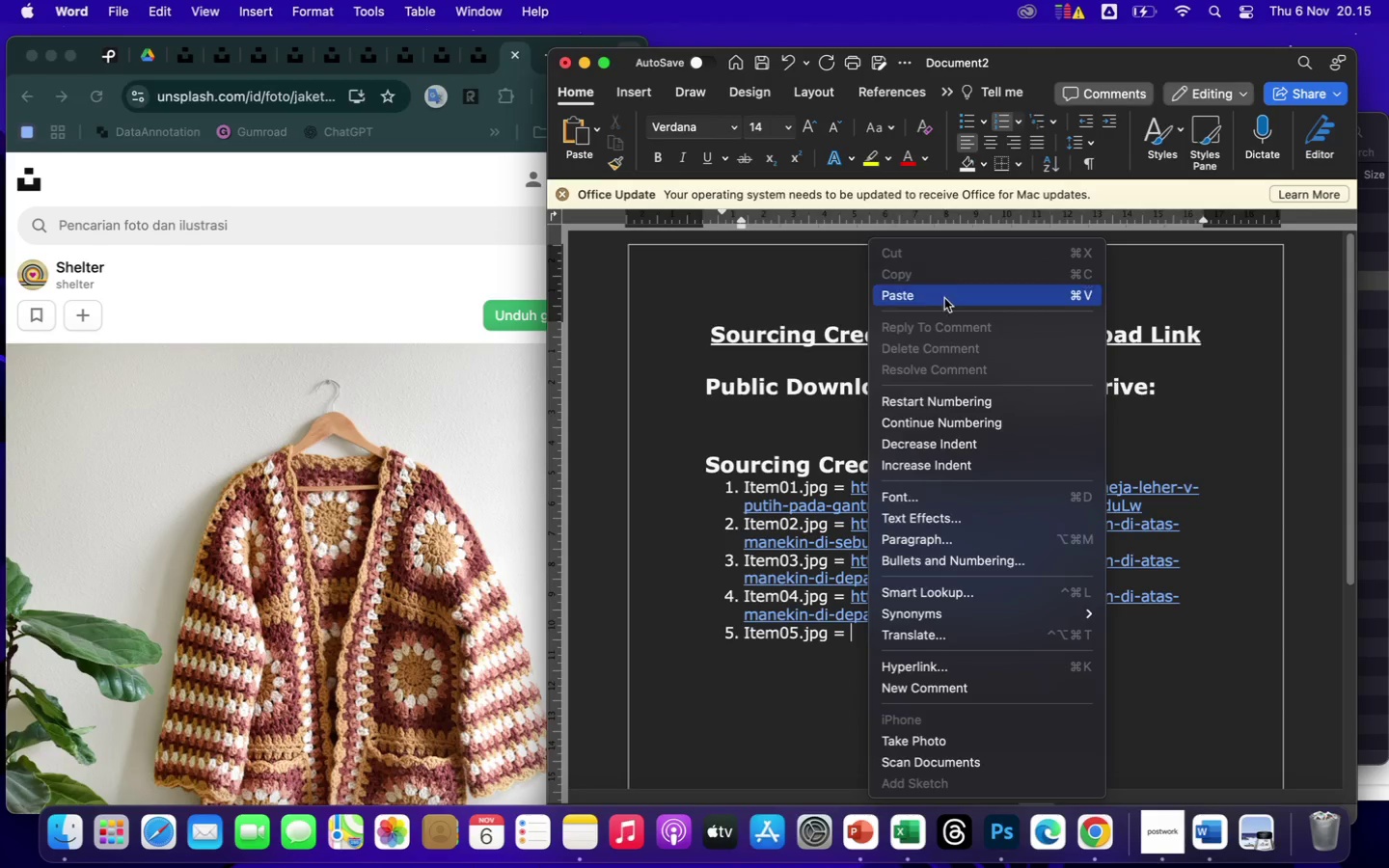 
left_click([930, 290])
 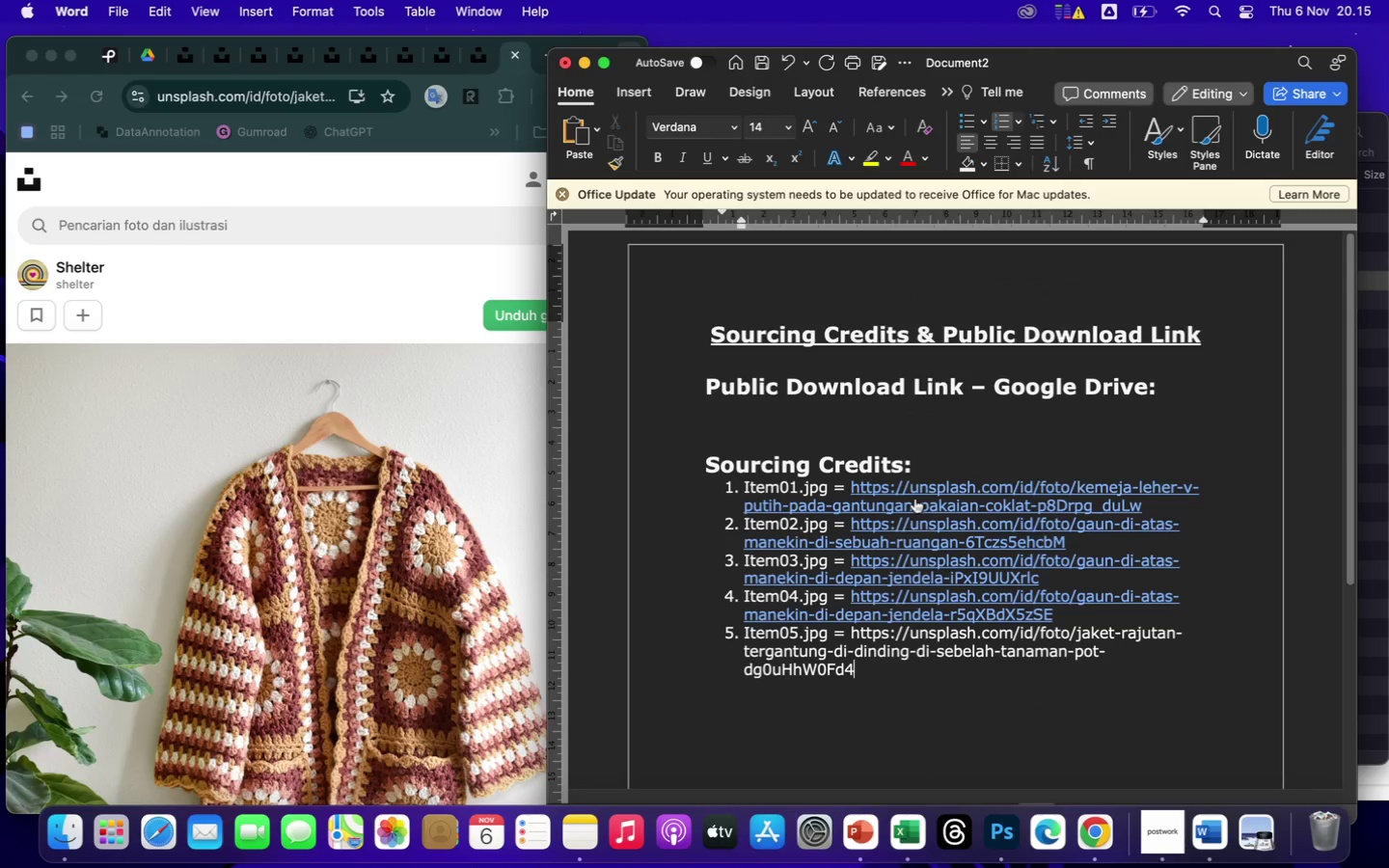 
key(Enter)
 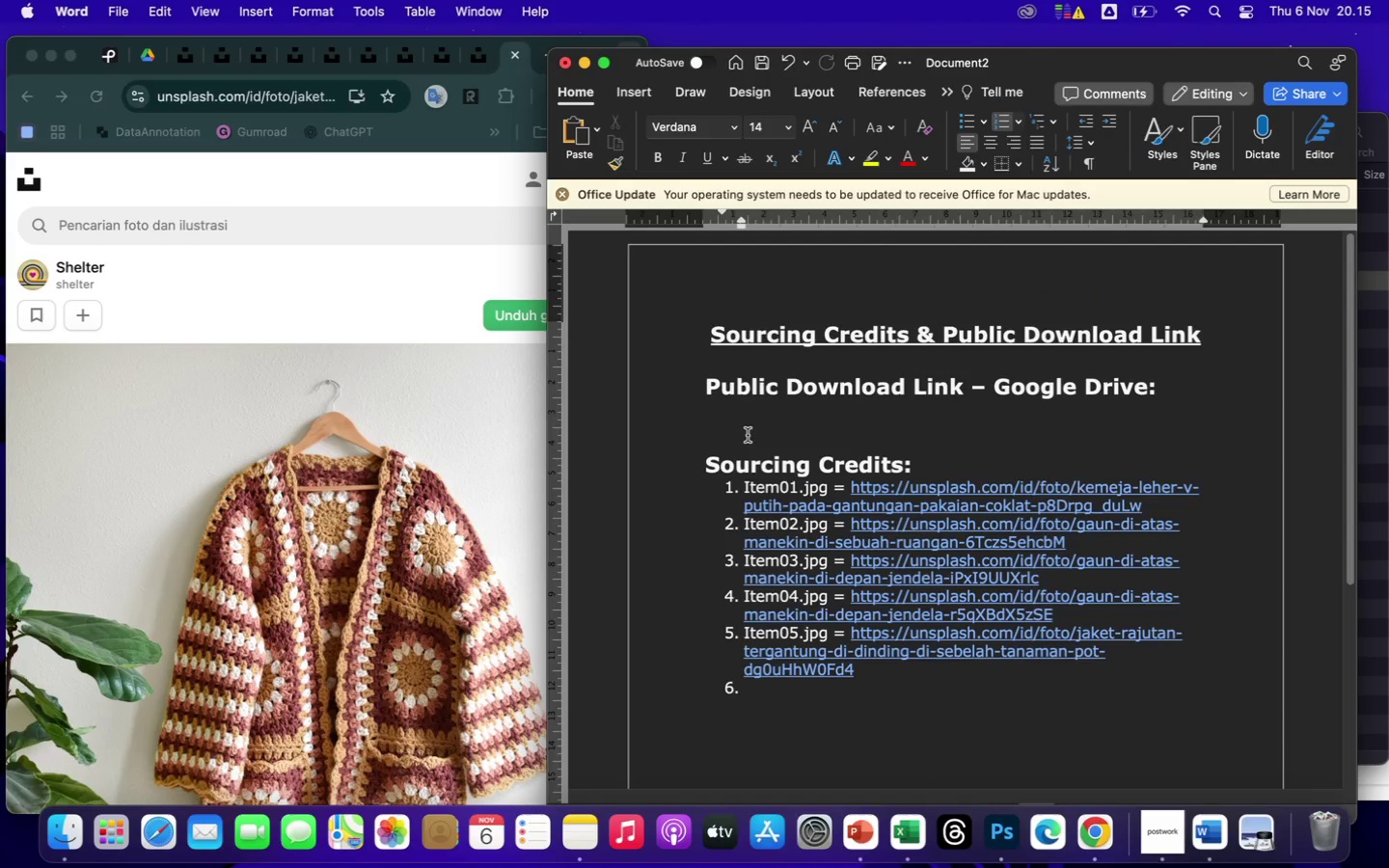 
left_click([447, 264])
 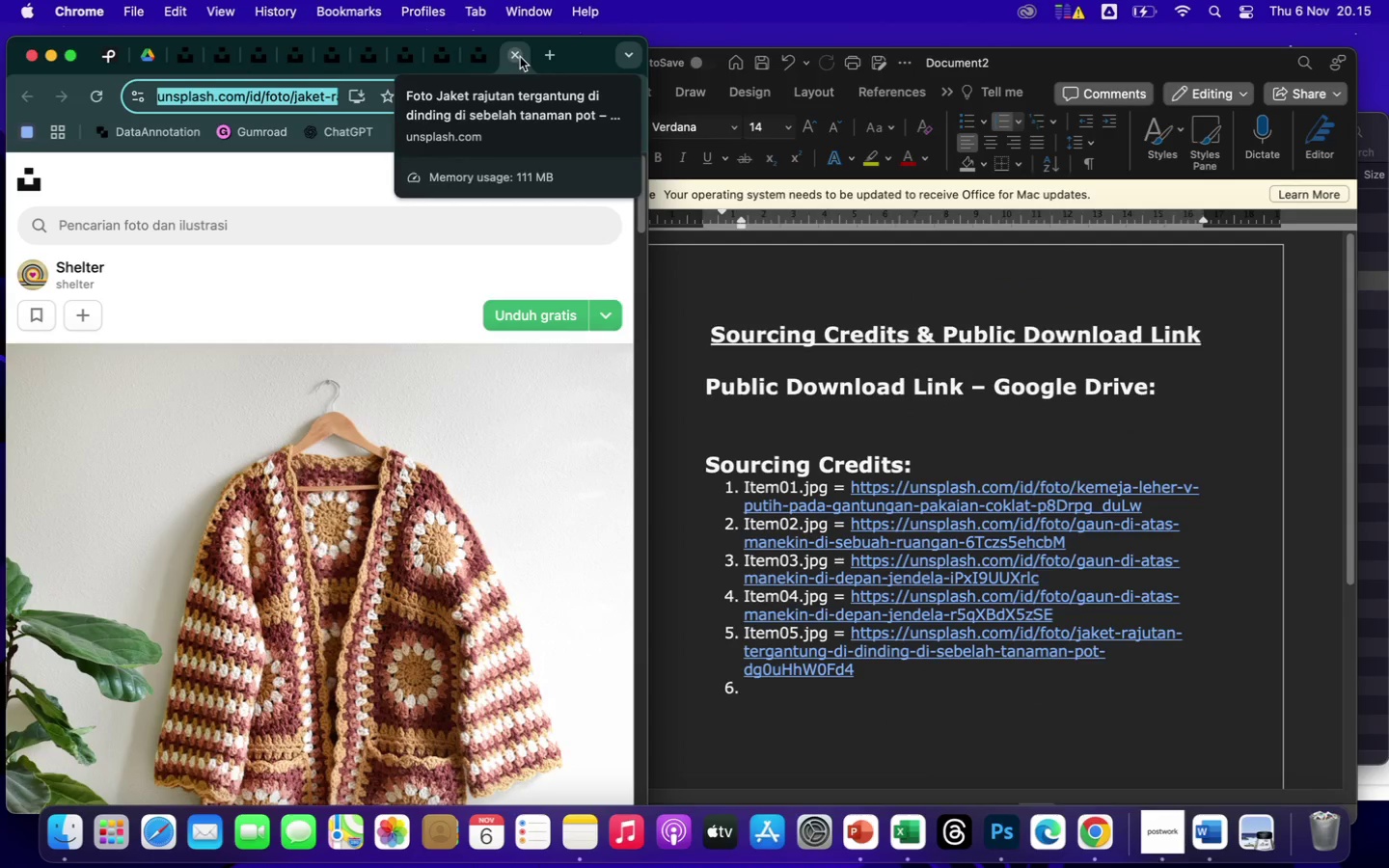 
left_click([518, 58])
 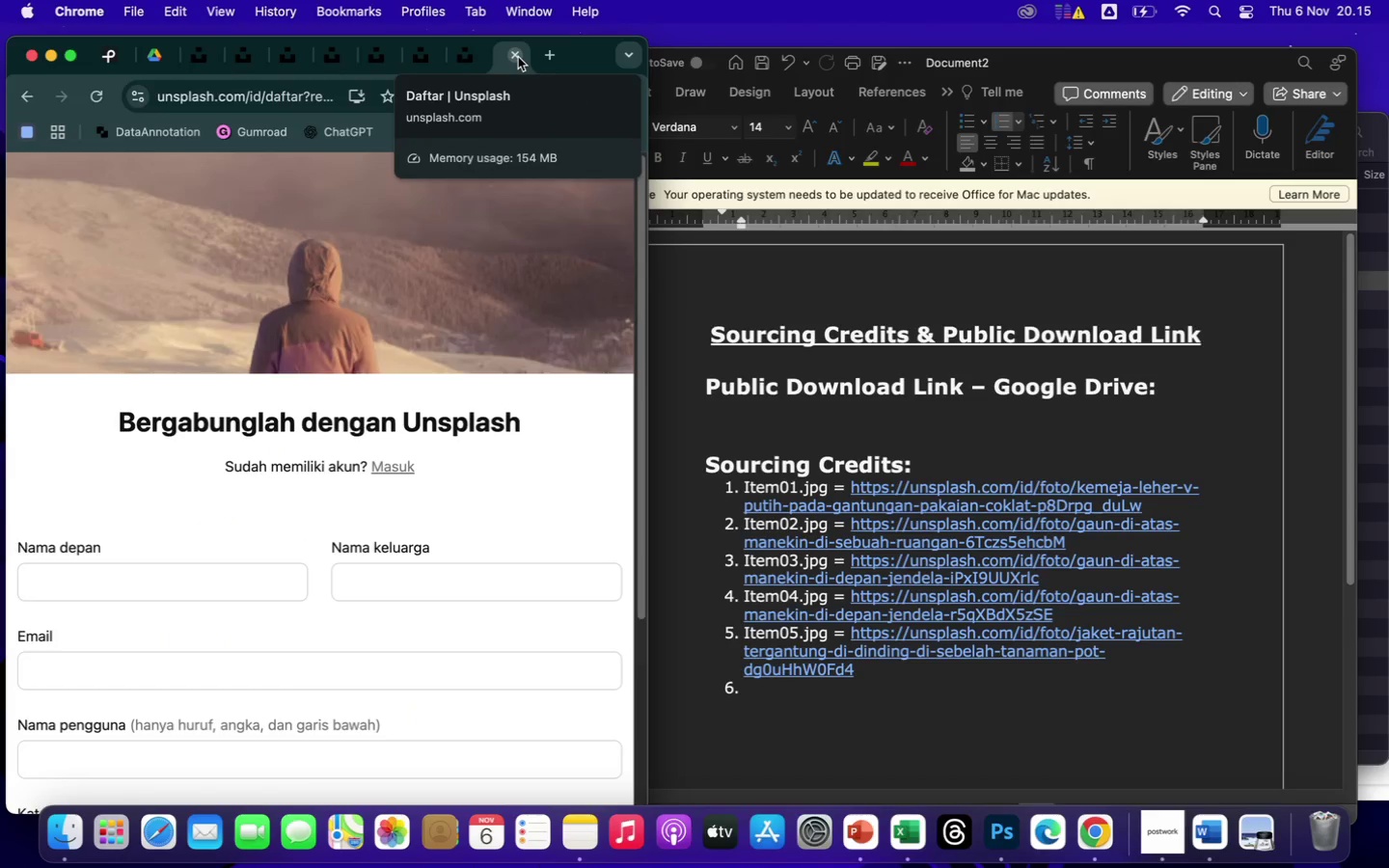 
wait(6.72)
 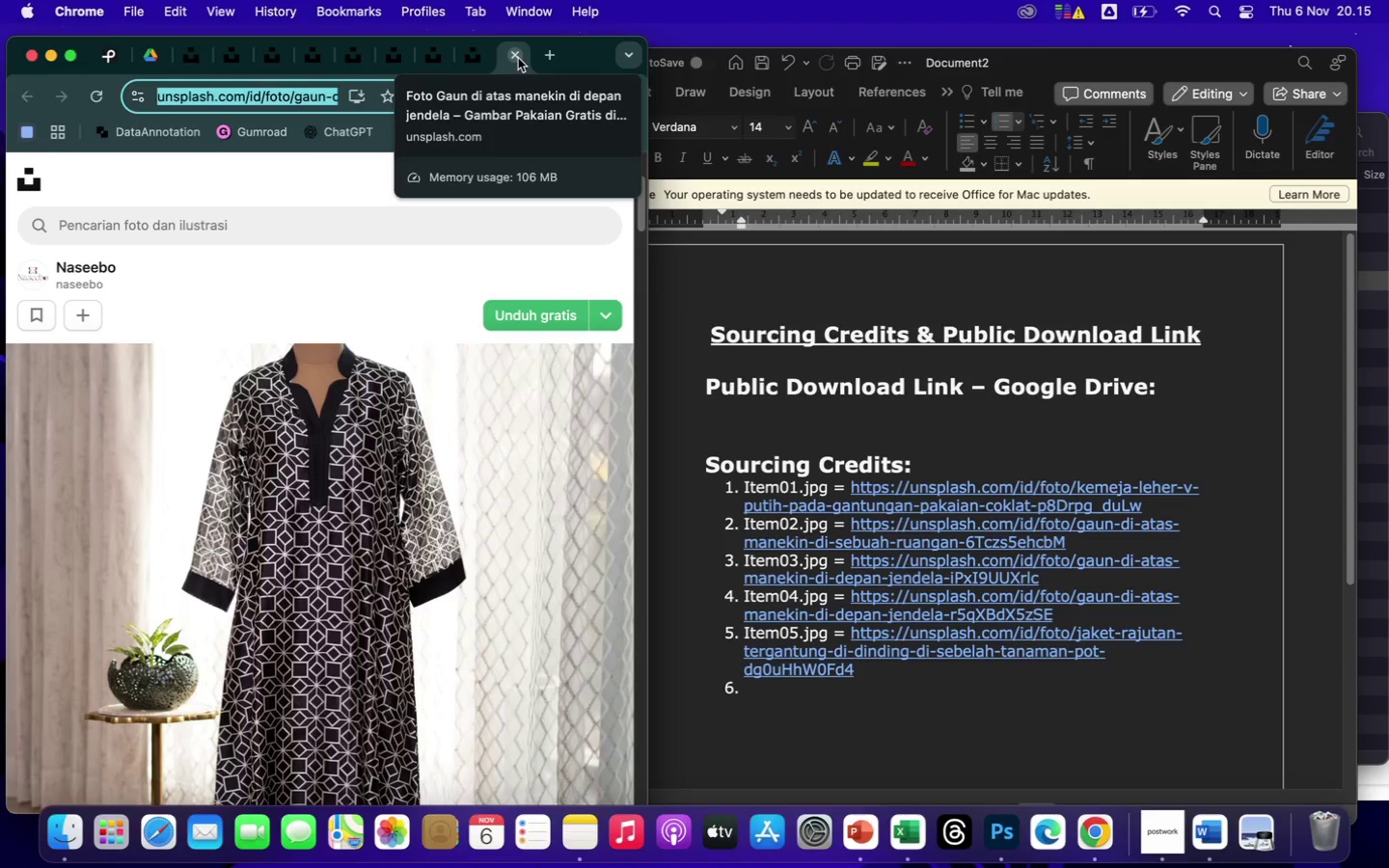 
scroll: coordinate [409, 501], scroll_direction: down, amount: 25.0
 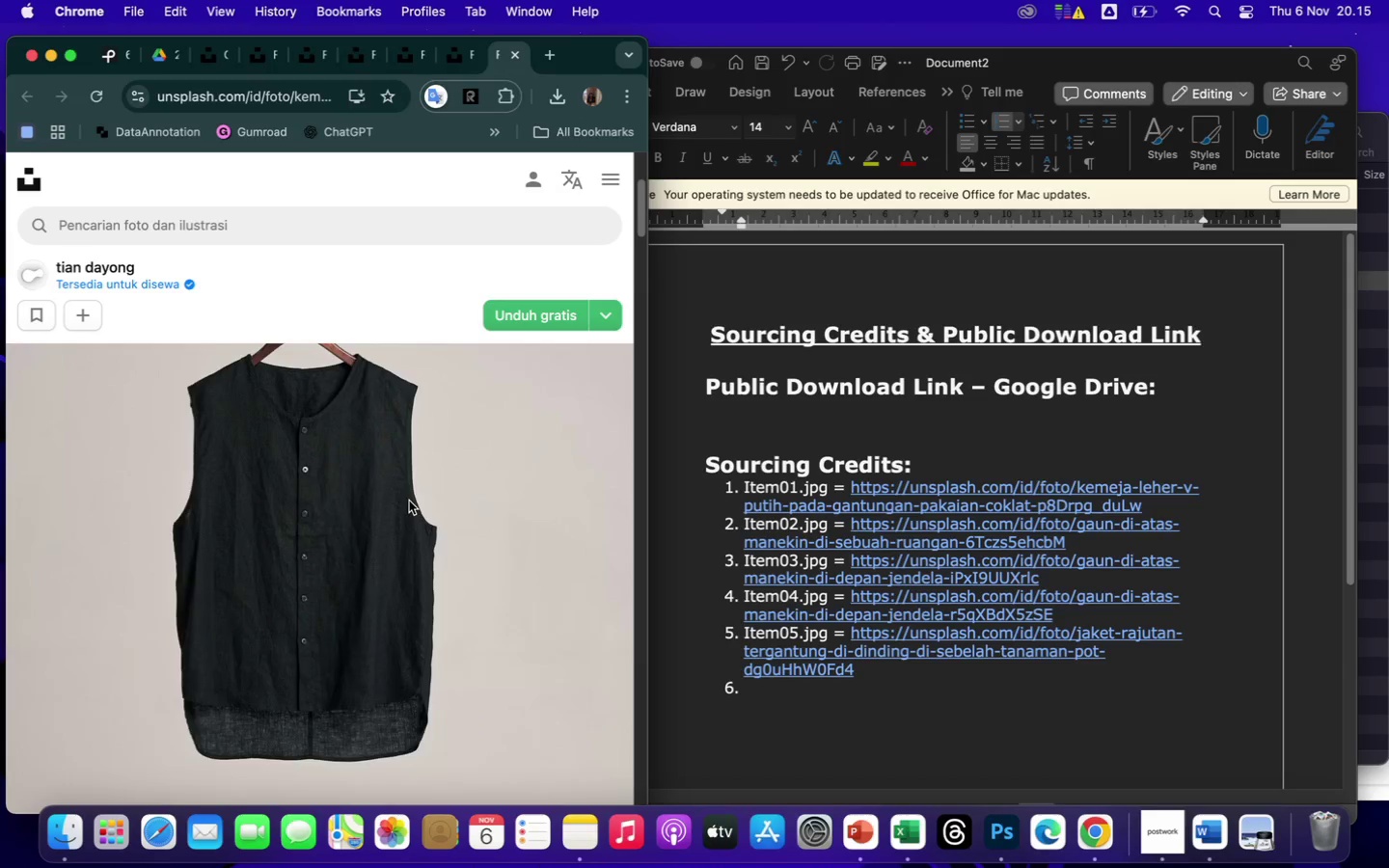 
scroll: coordinate [409, 501], scroll_direction: up, amount: 20.0
 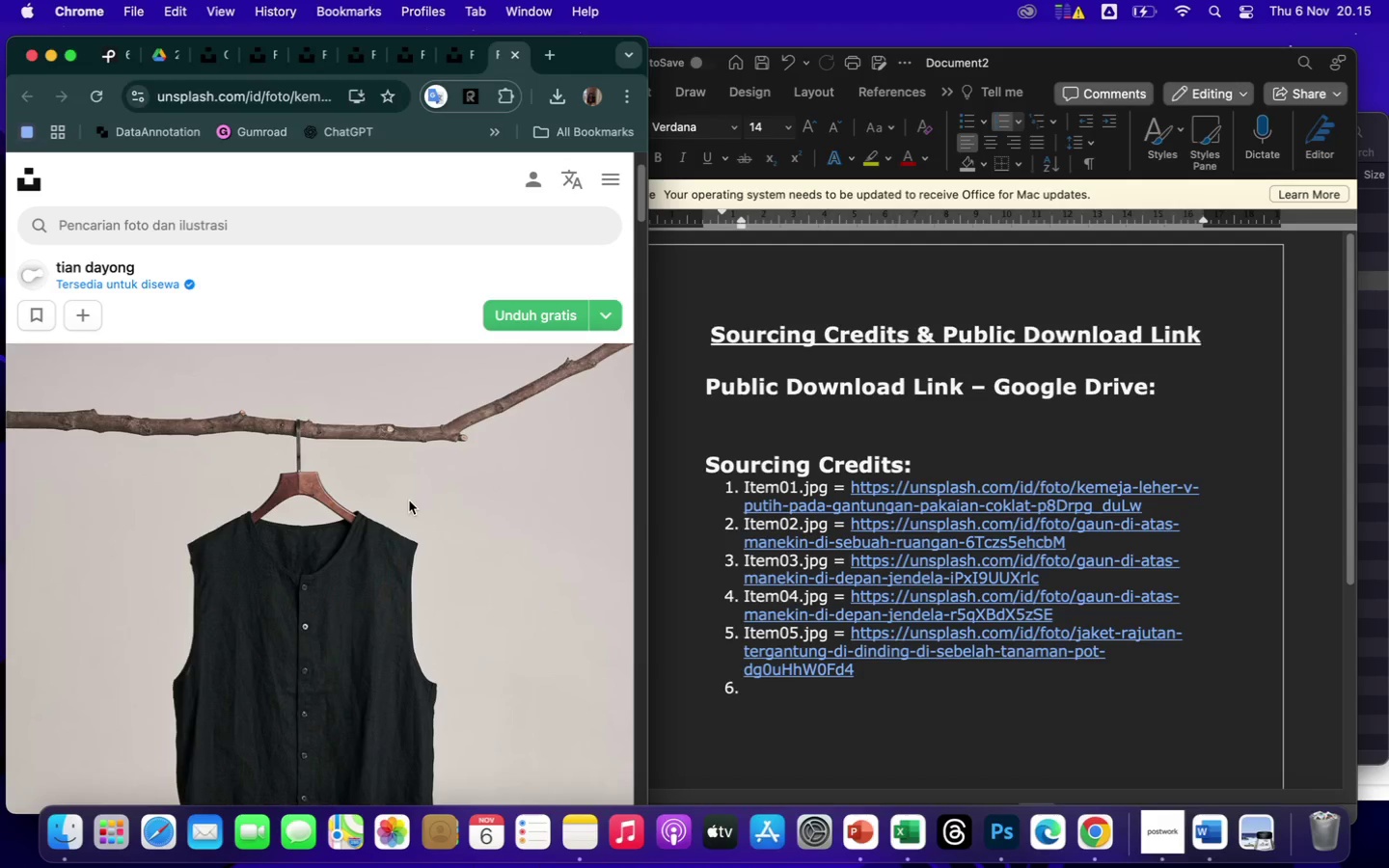 
wait(6.14)
 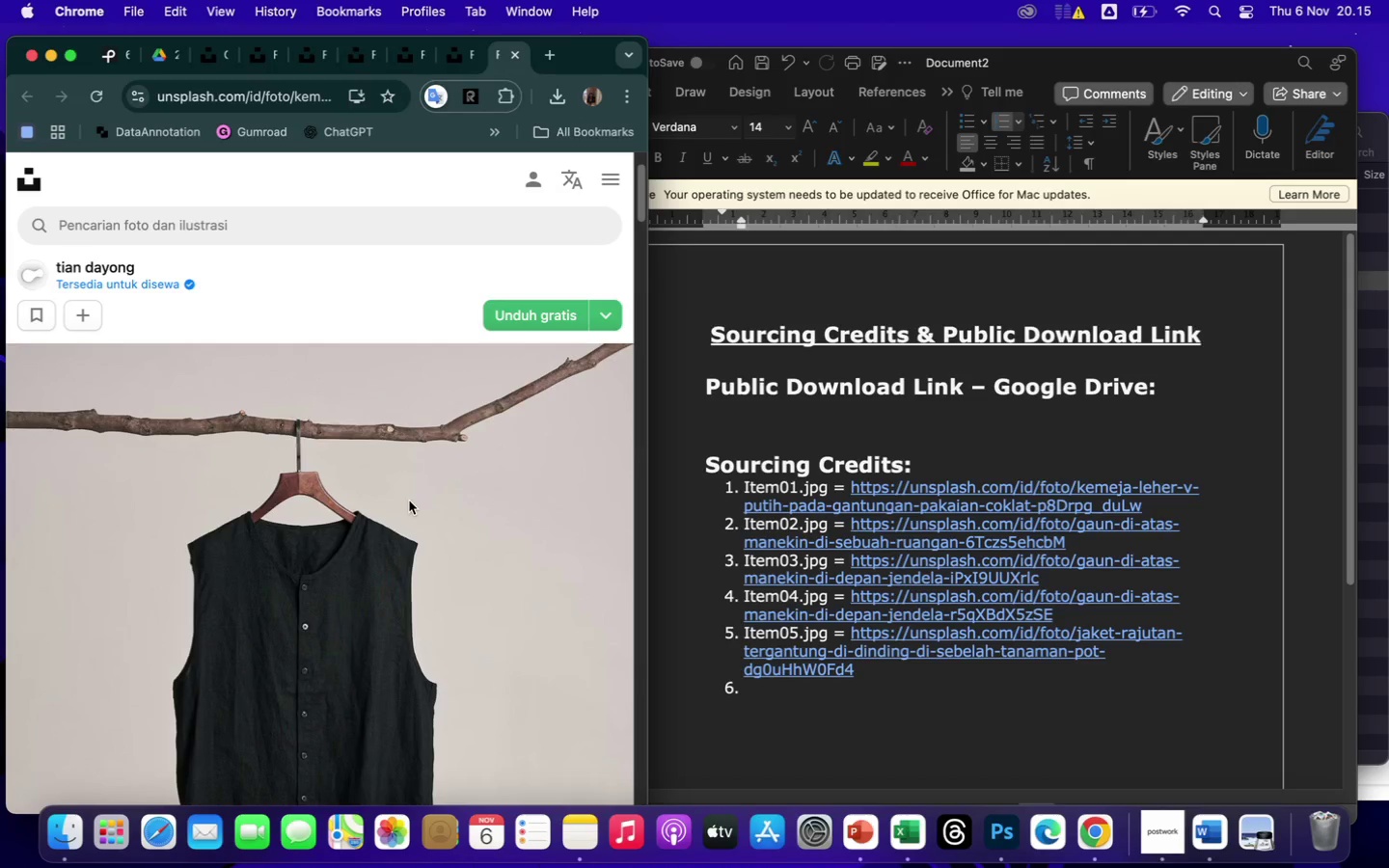 
left_click([603, 313])
 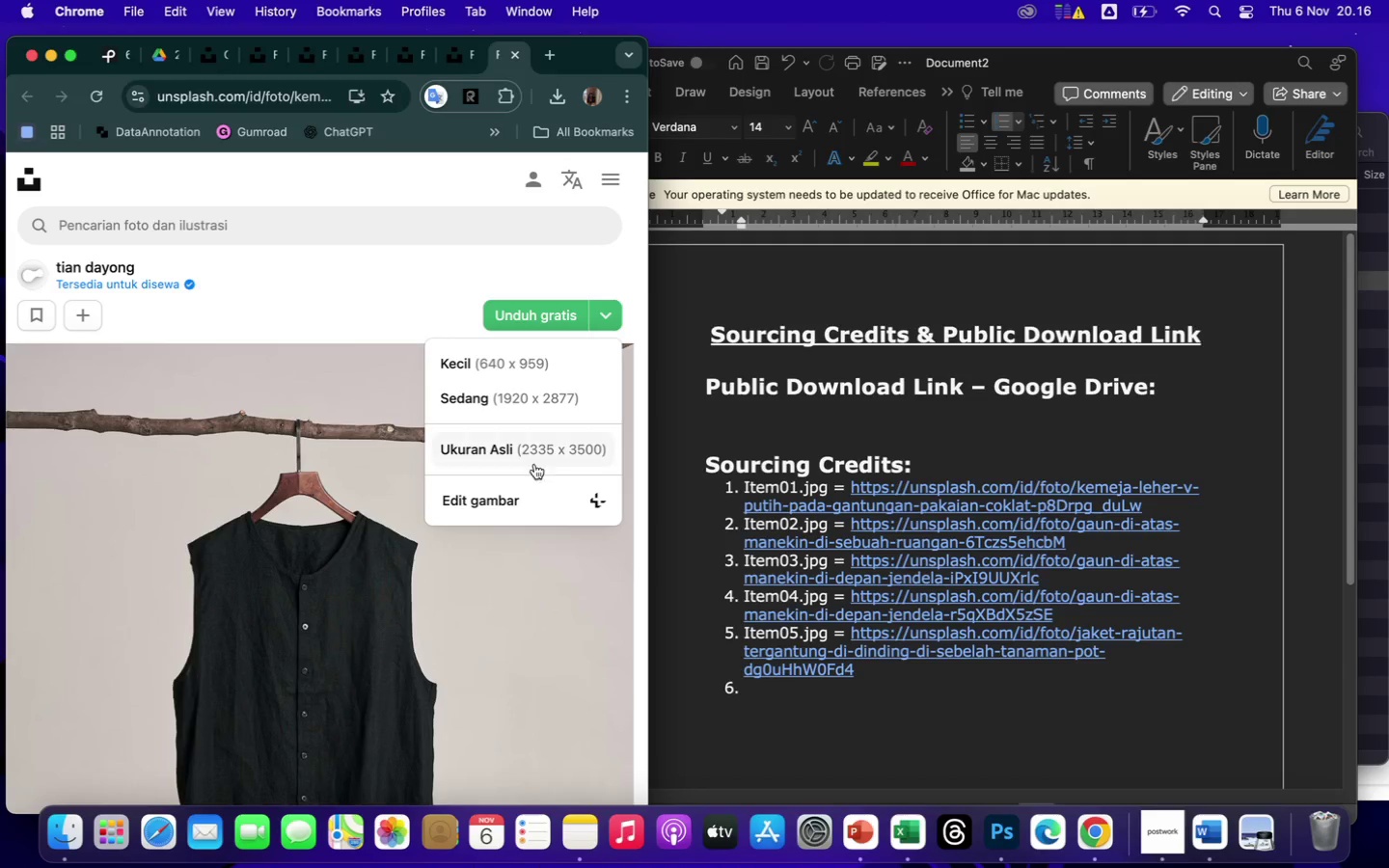 
left_click([529, 453])
 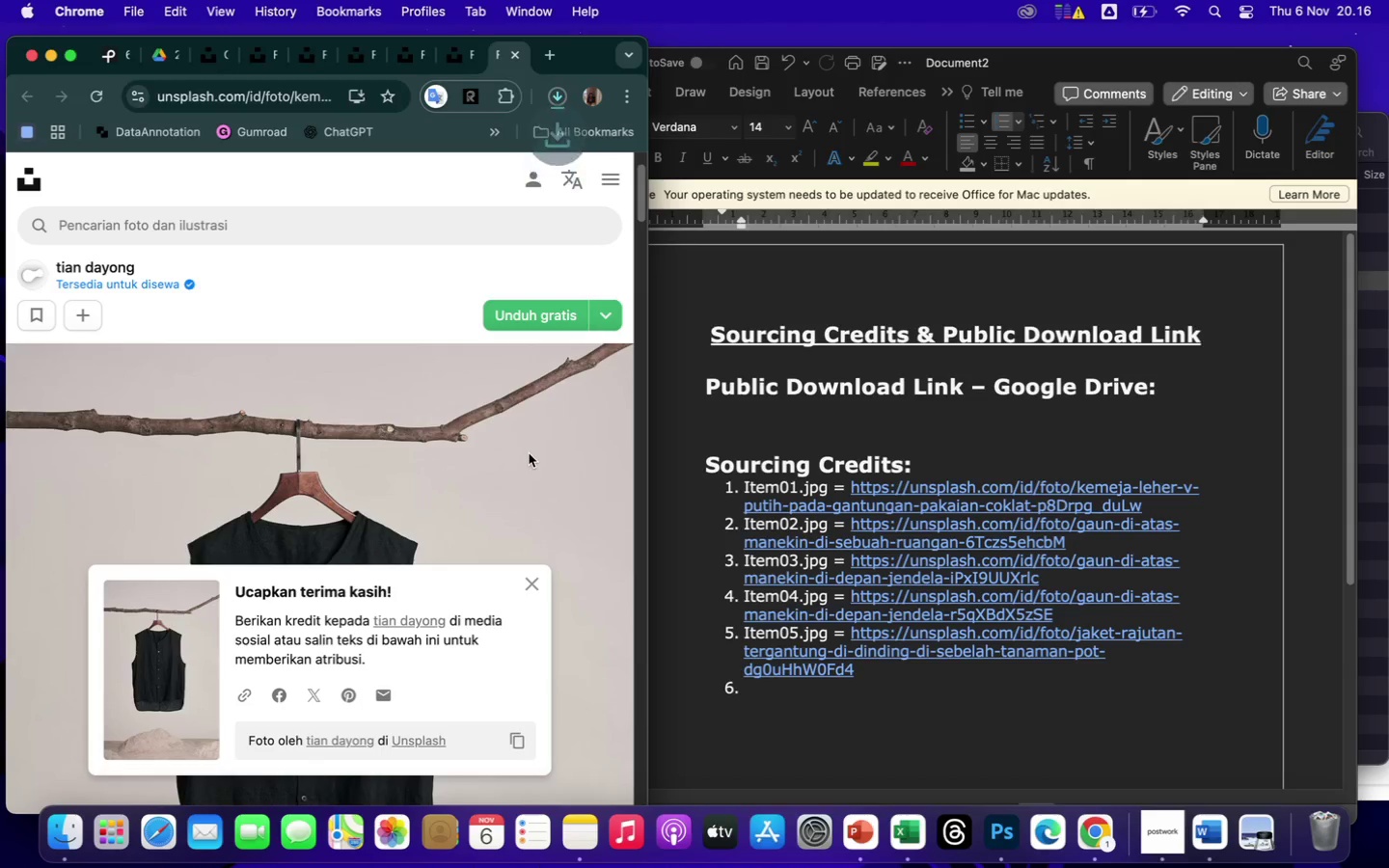 
mouse_move([515, 147])
 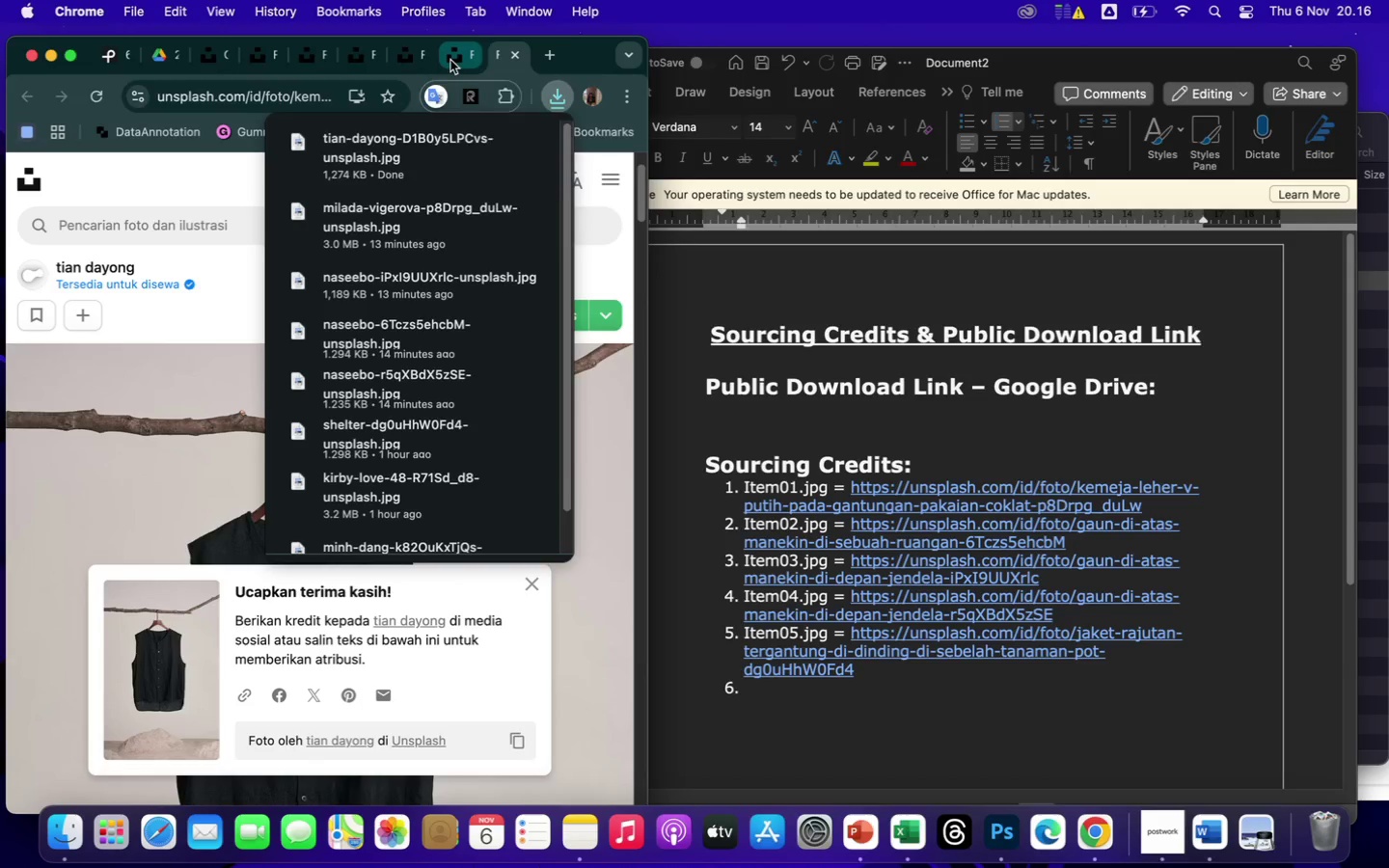 
left_click([450, 60])
 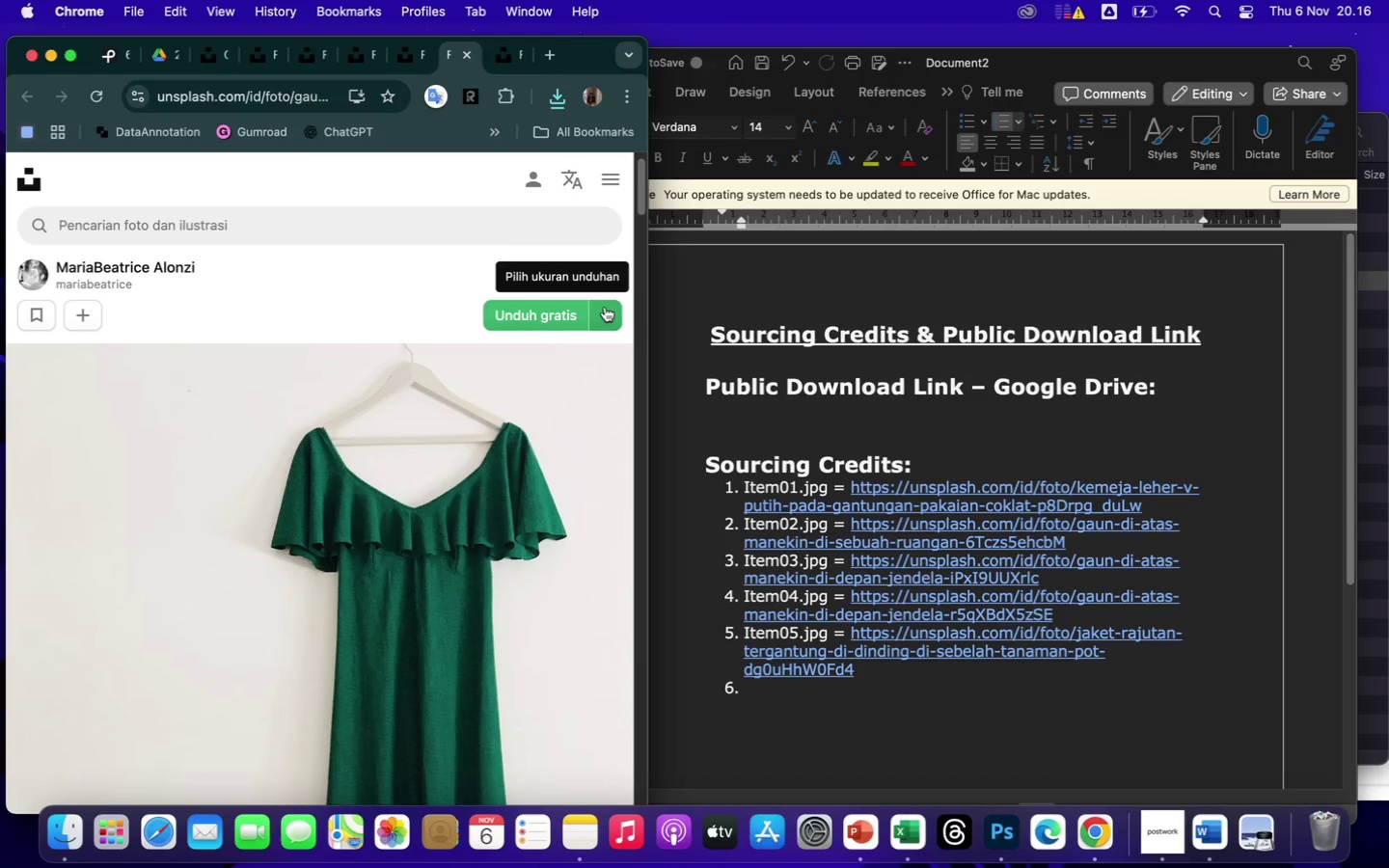 
left_click([605, 307])
 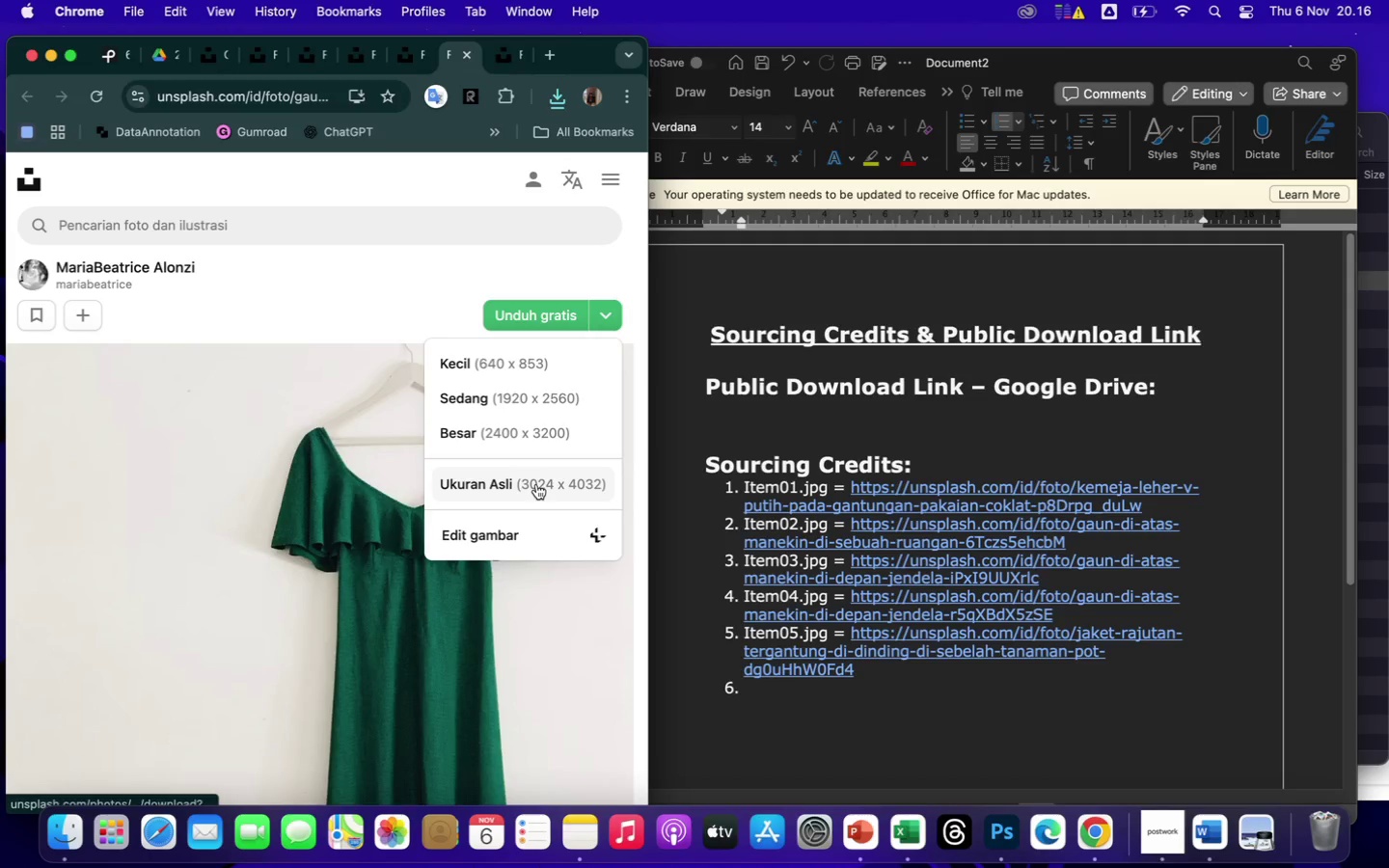 
left_click([536, 484])
 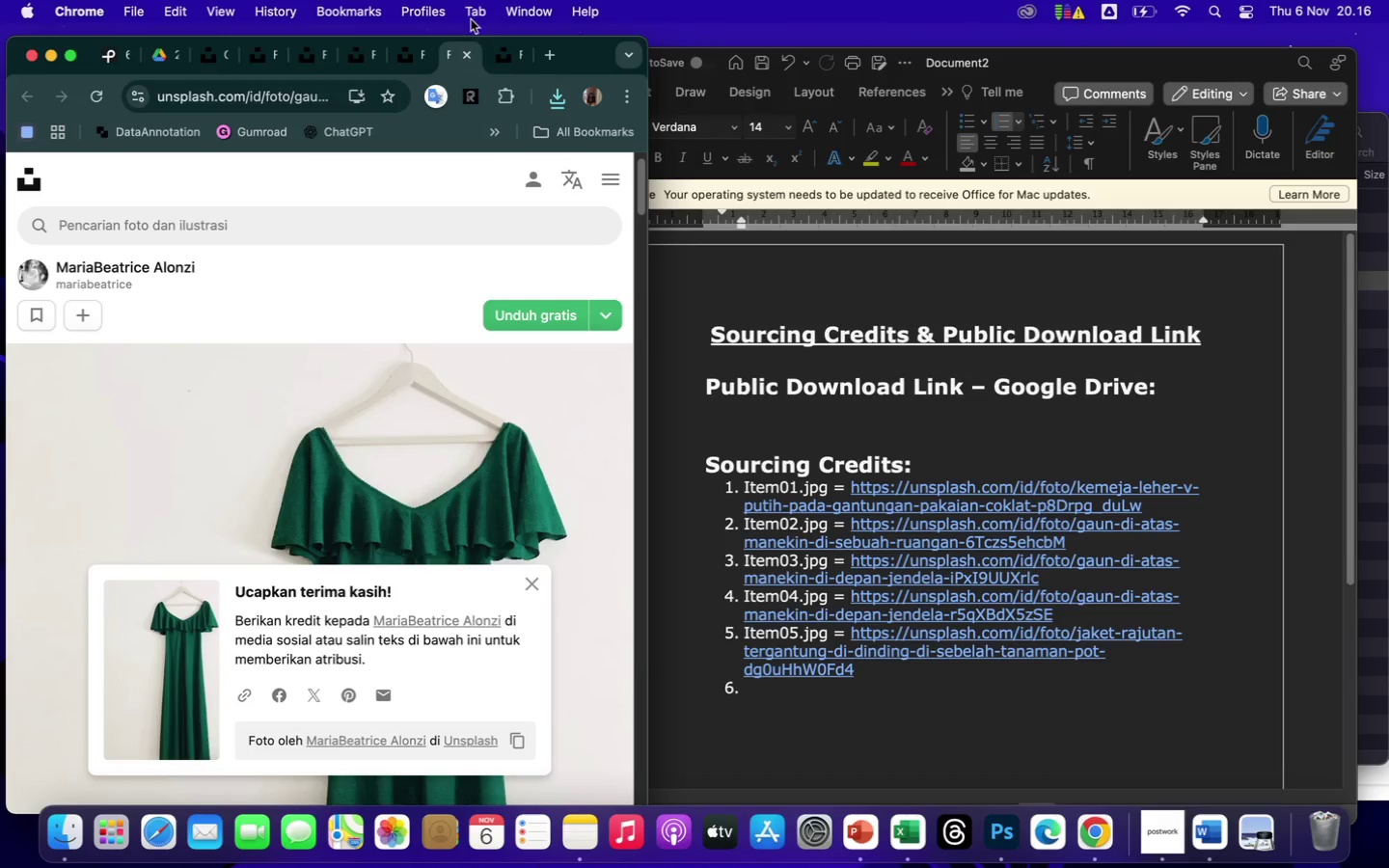 
left_click([407, 55])
 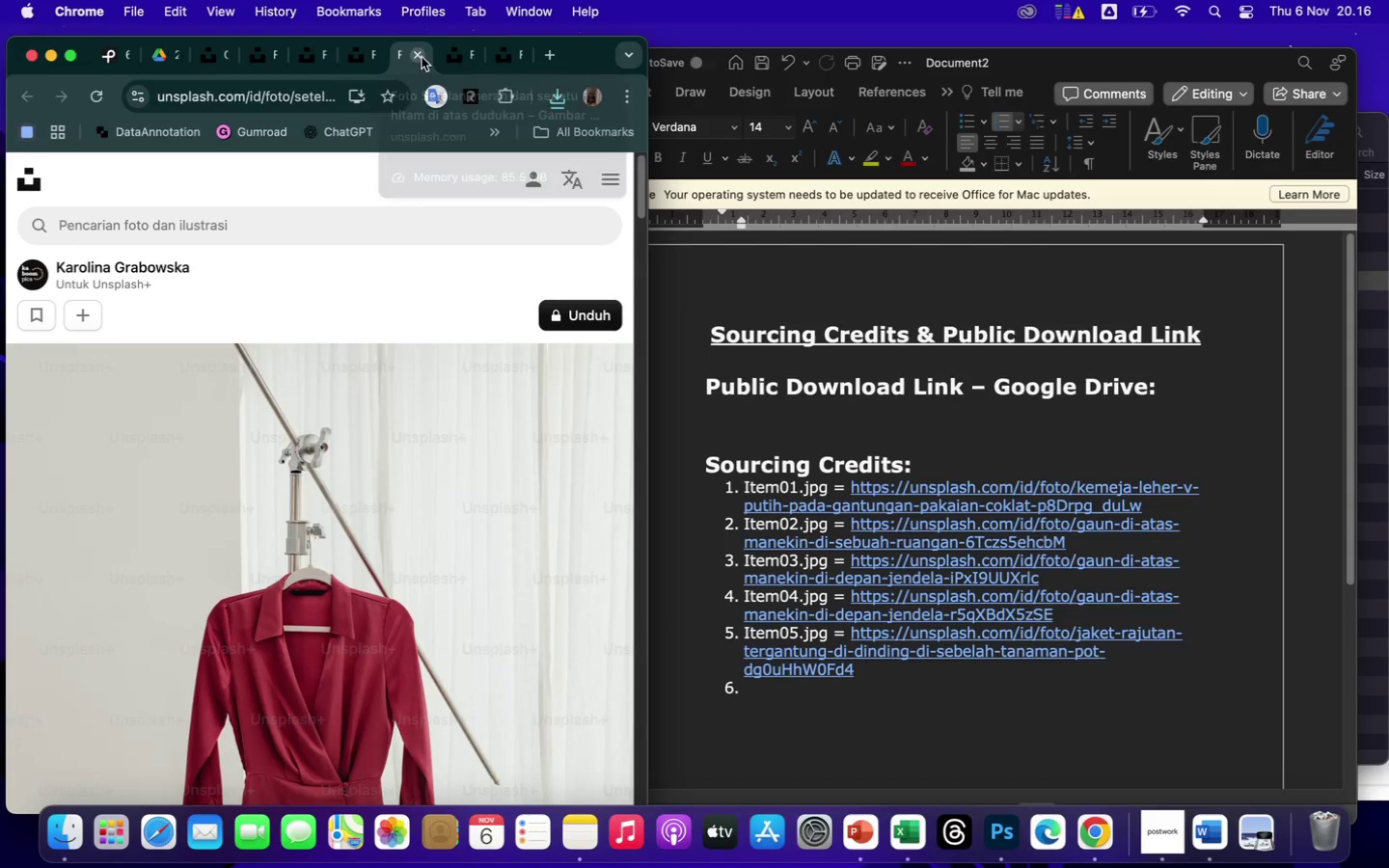 
left_click([417, 56])
 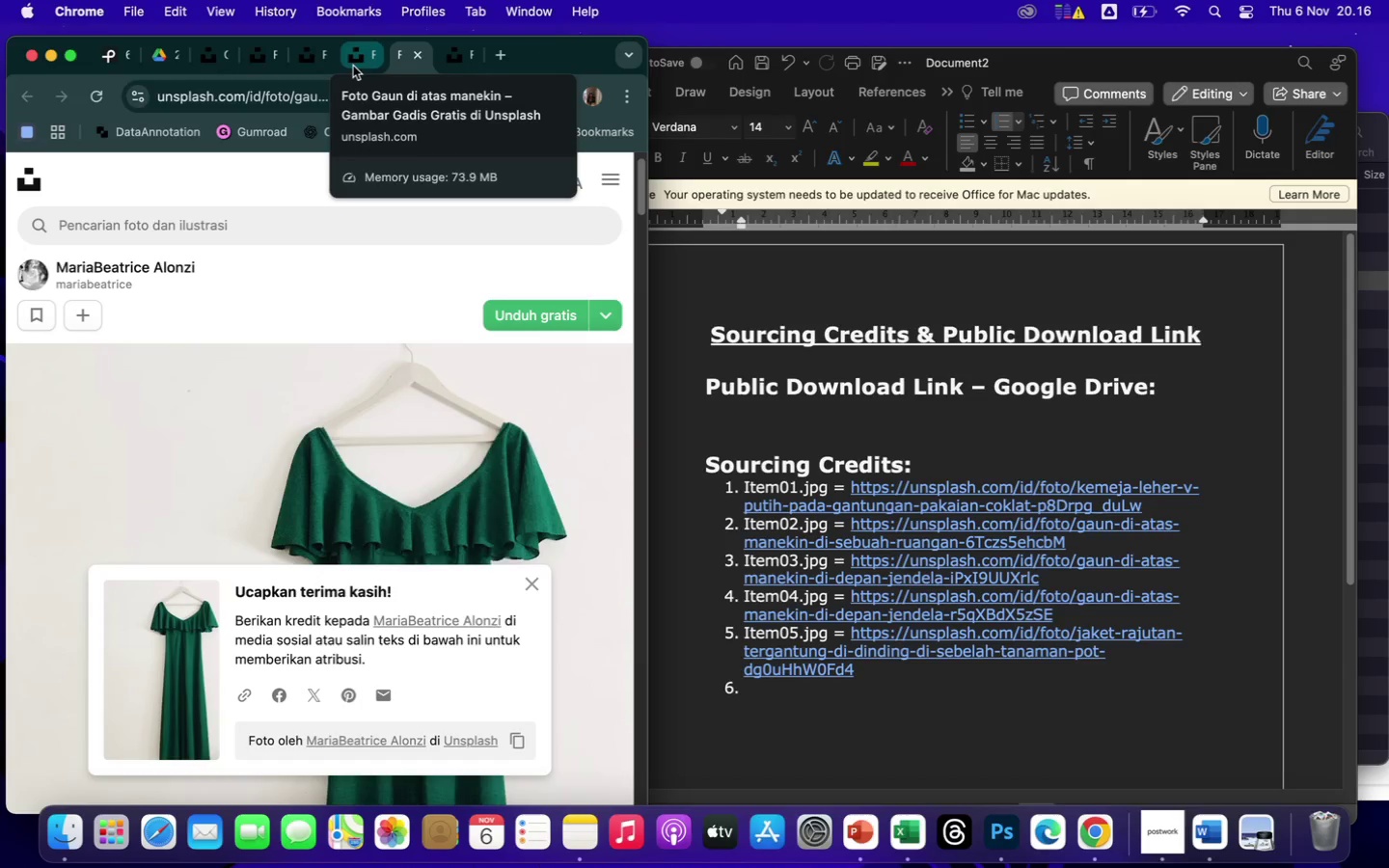 
left_click([351, 61])
 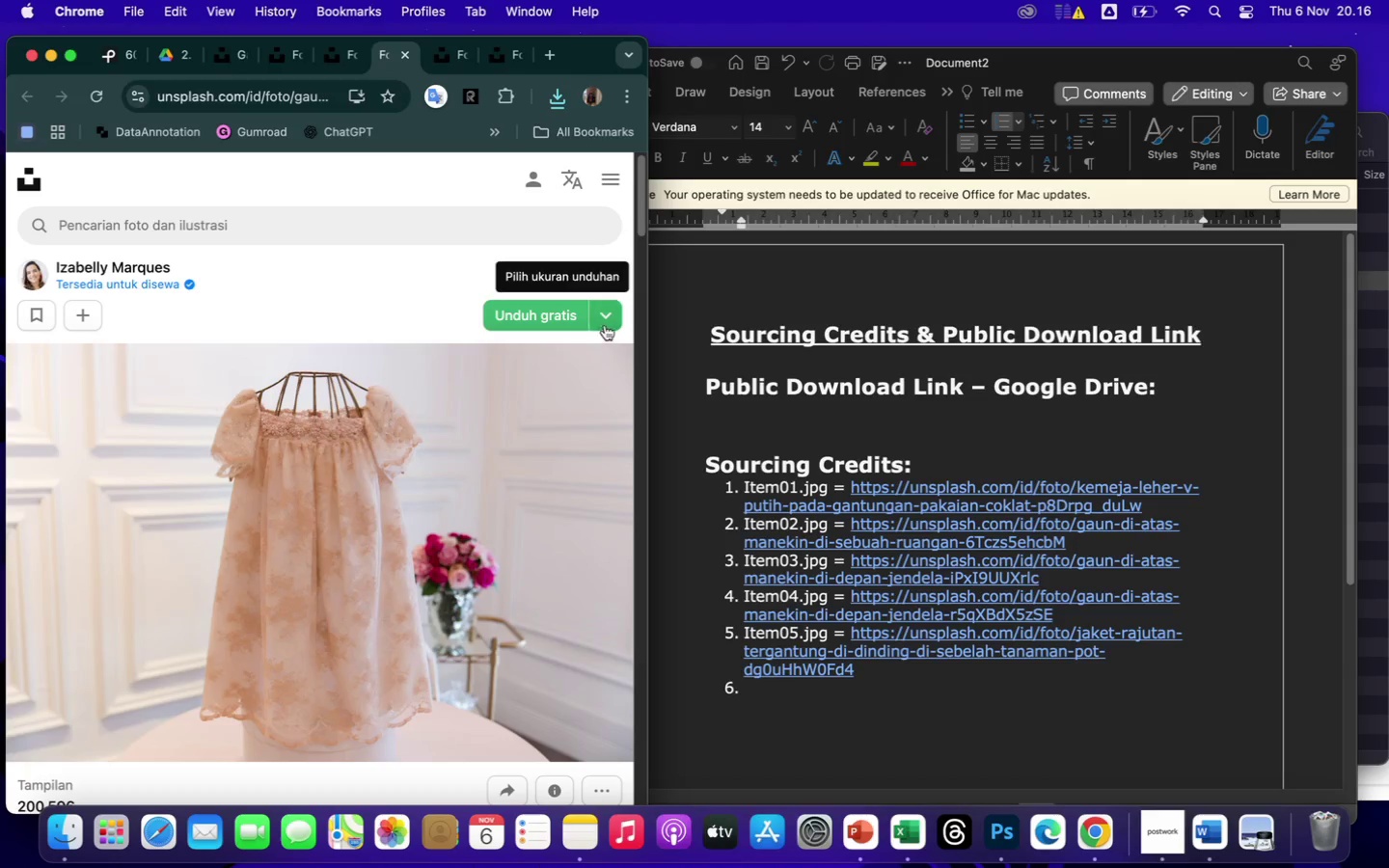 
left_click([611, 309])
 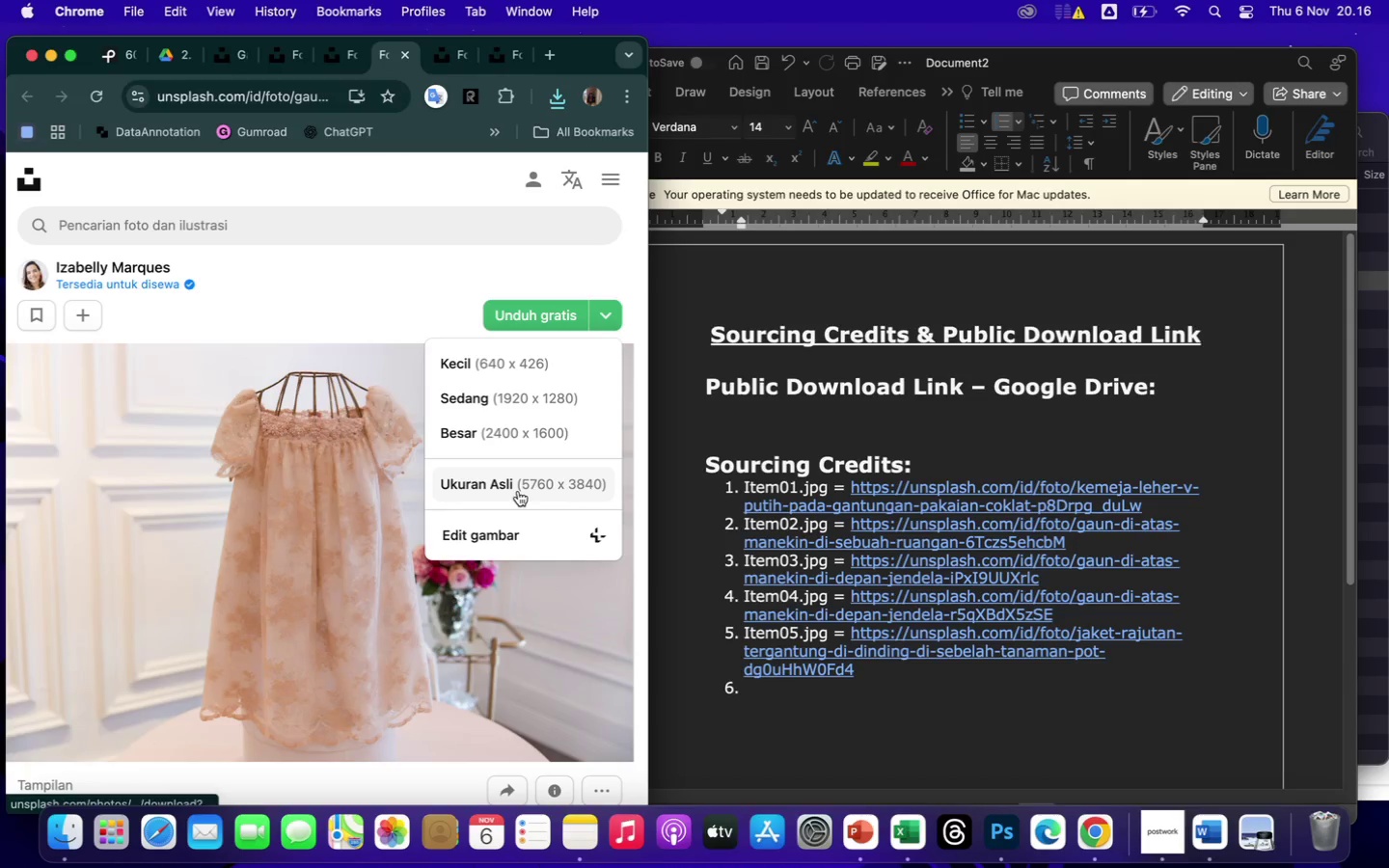 
left_click([518, 493])
 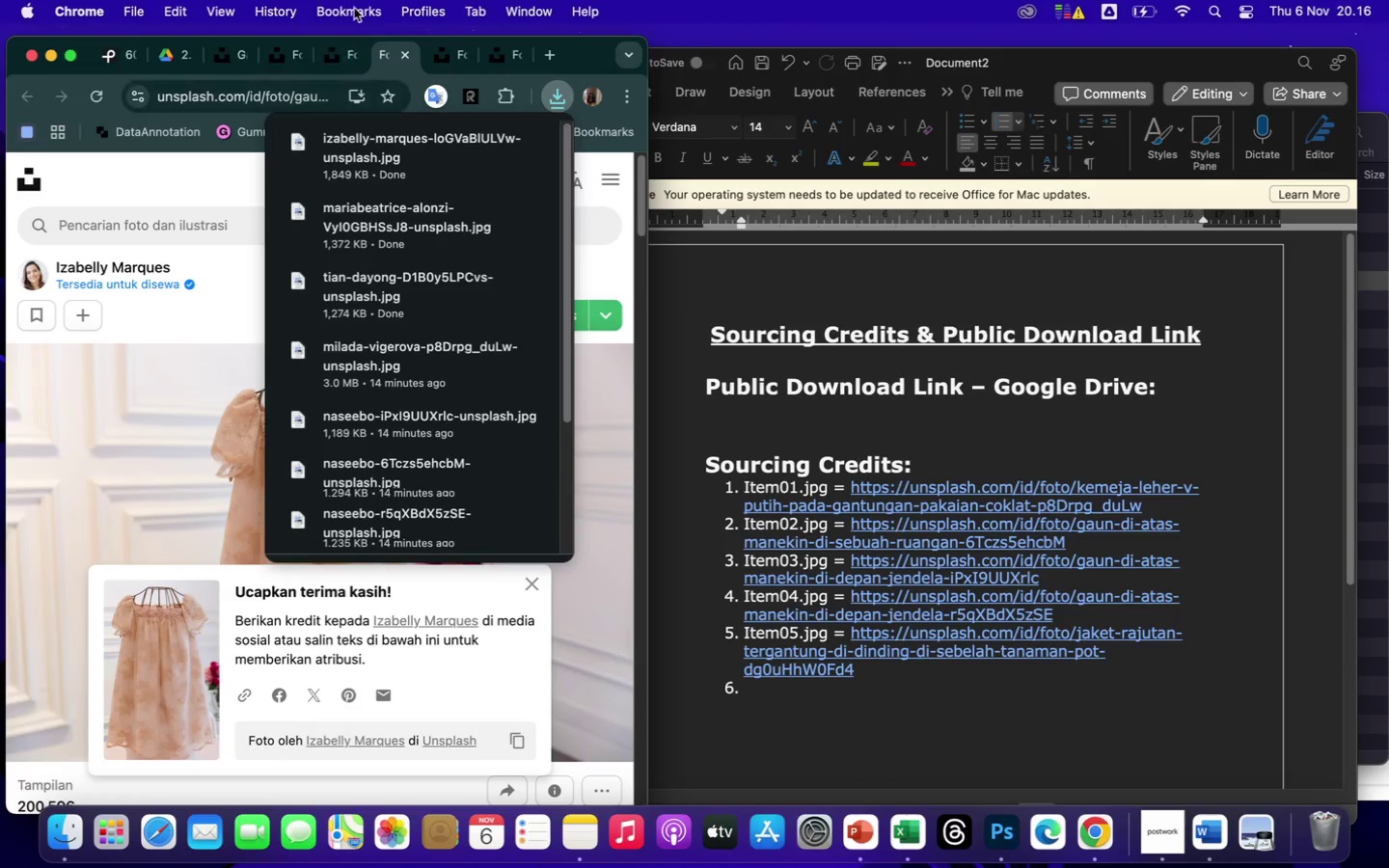 
left_click([333, 53])
 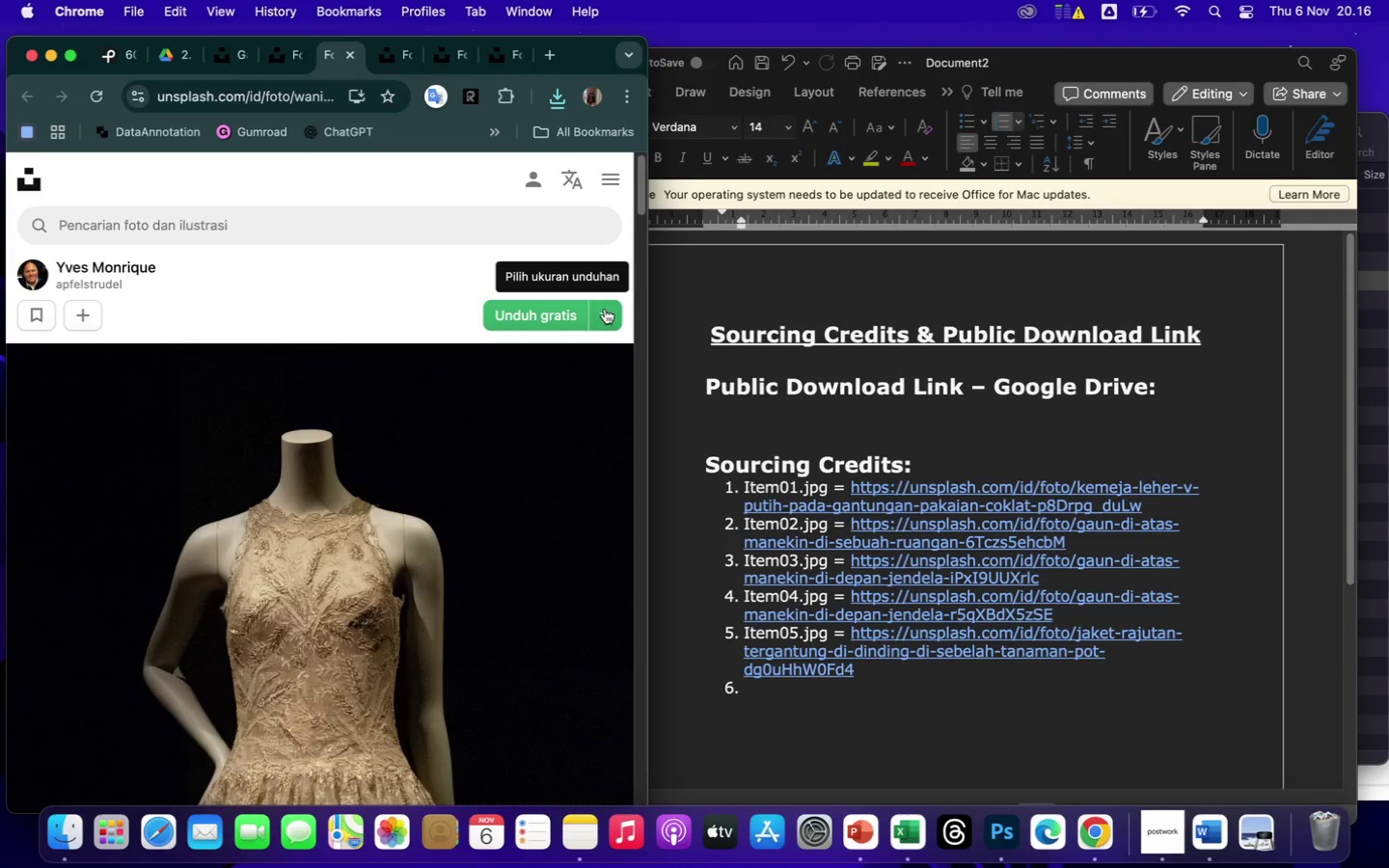 
left_click([605, 309])
 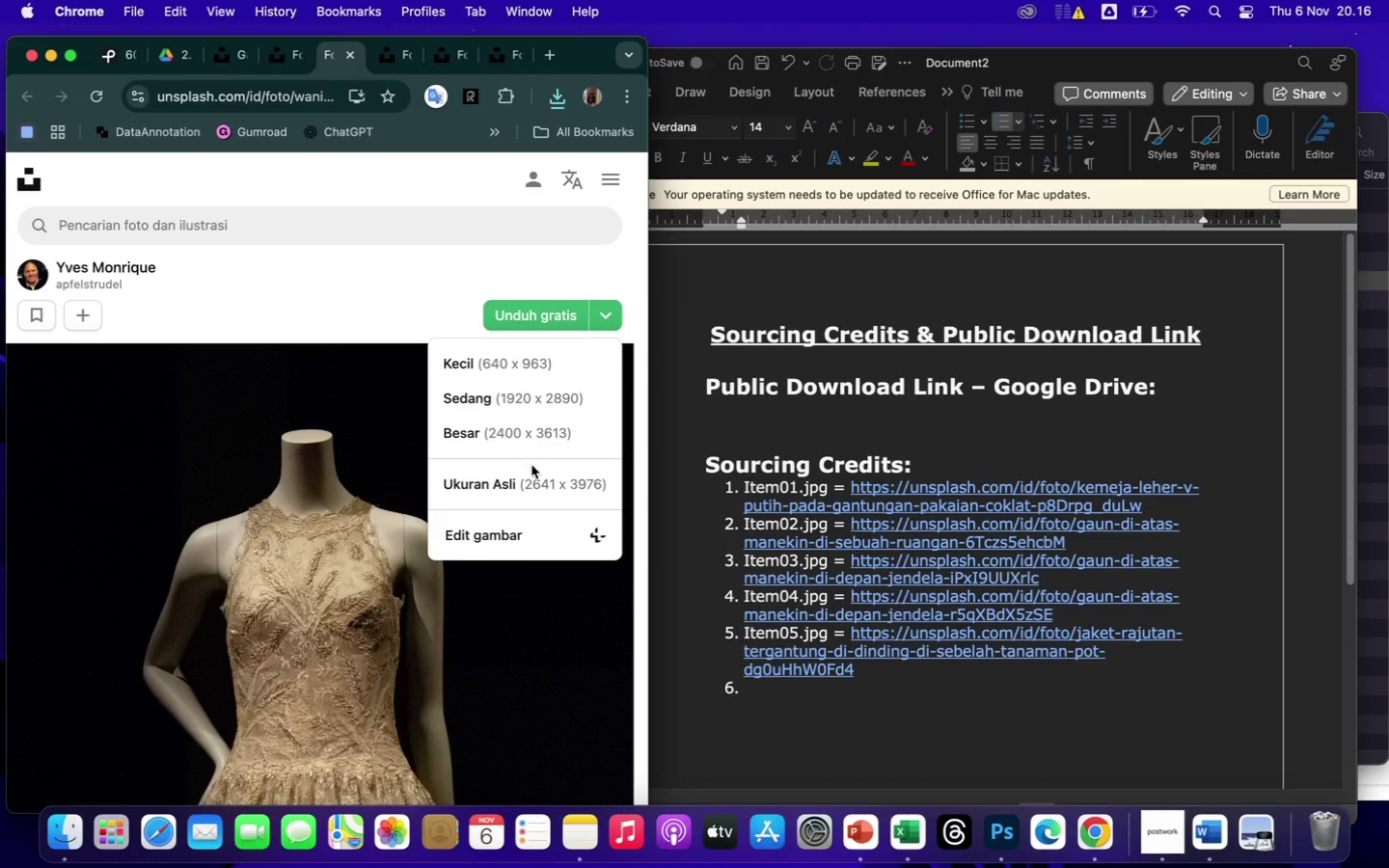 
left_click([537, 486])
 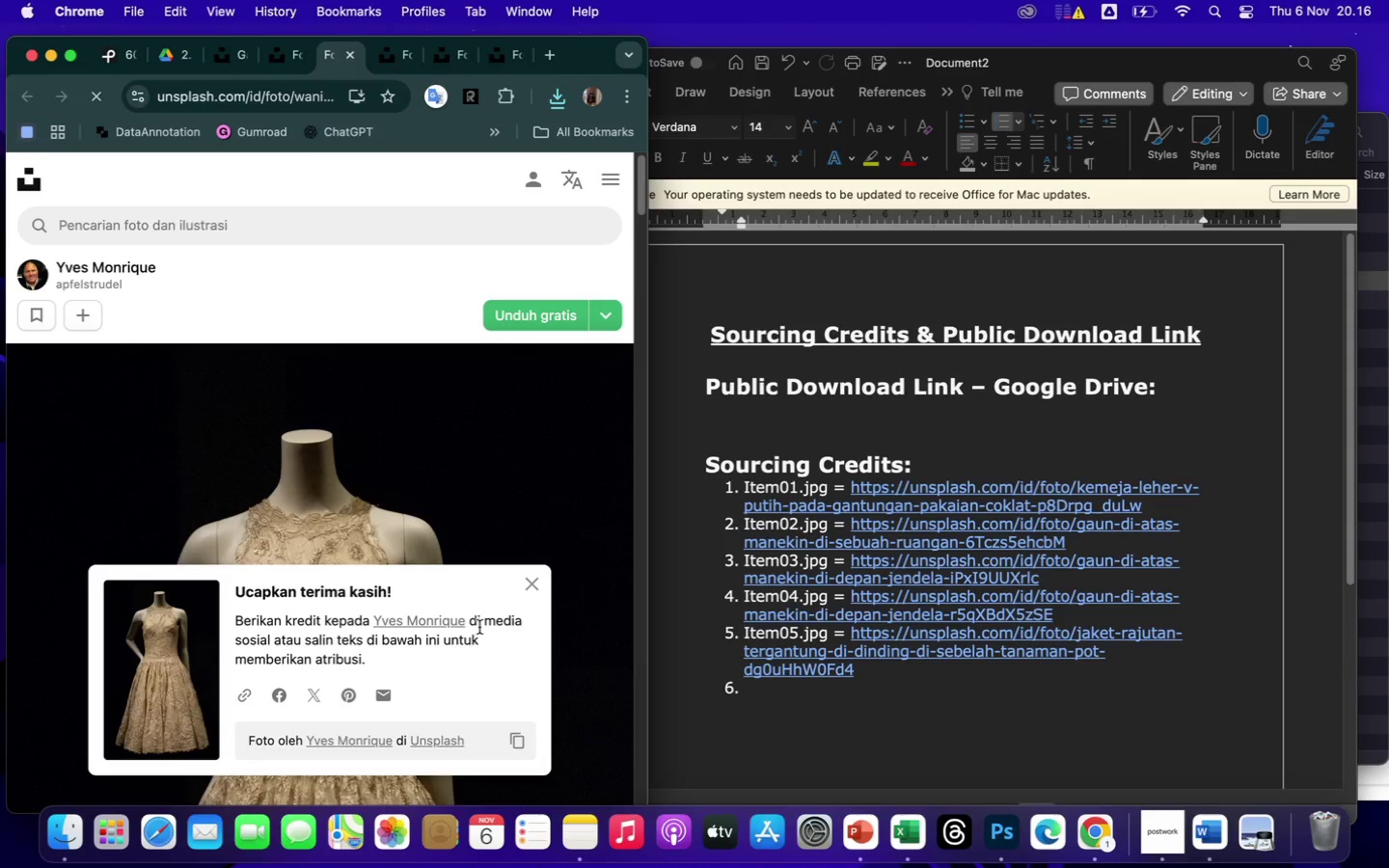 
scroll: coordinate [479, 627], scroll_direction: up, amount: 18.0
 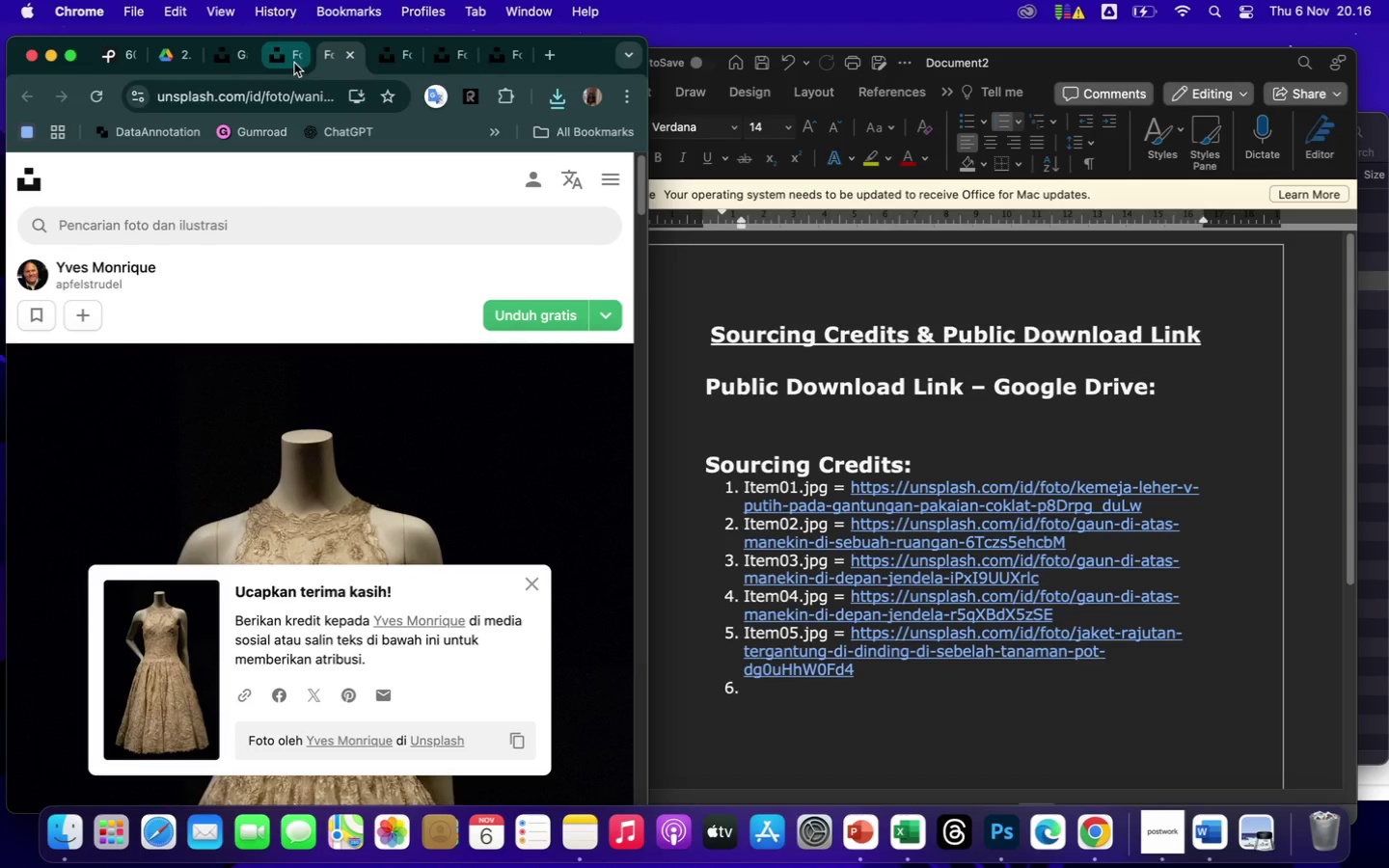 
left_click([284, 59])
 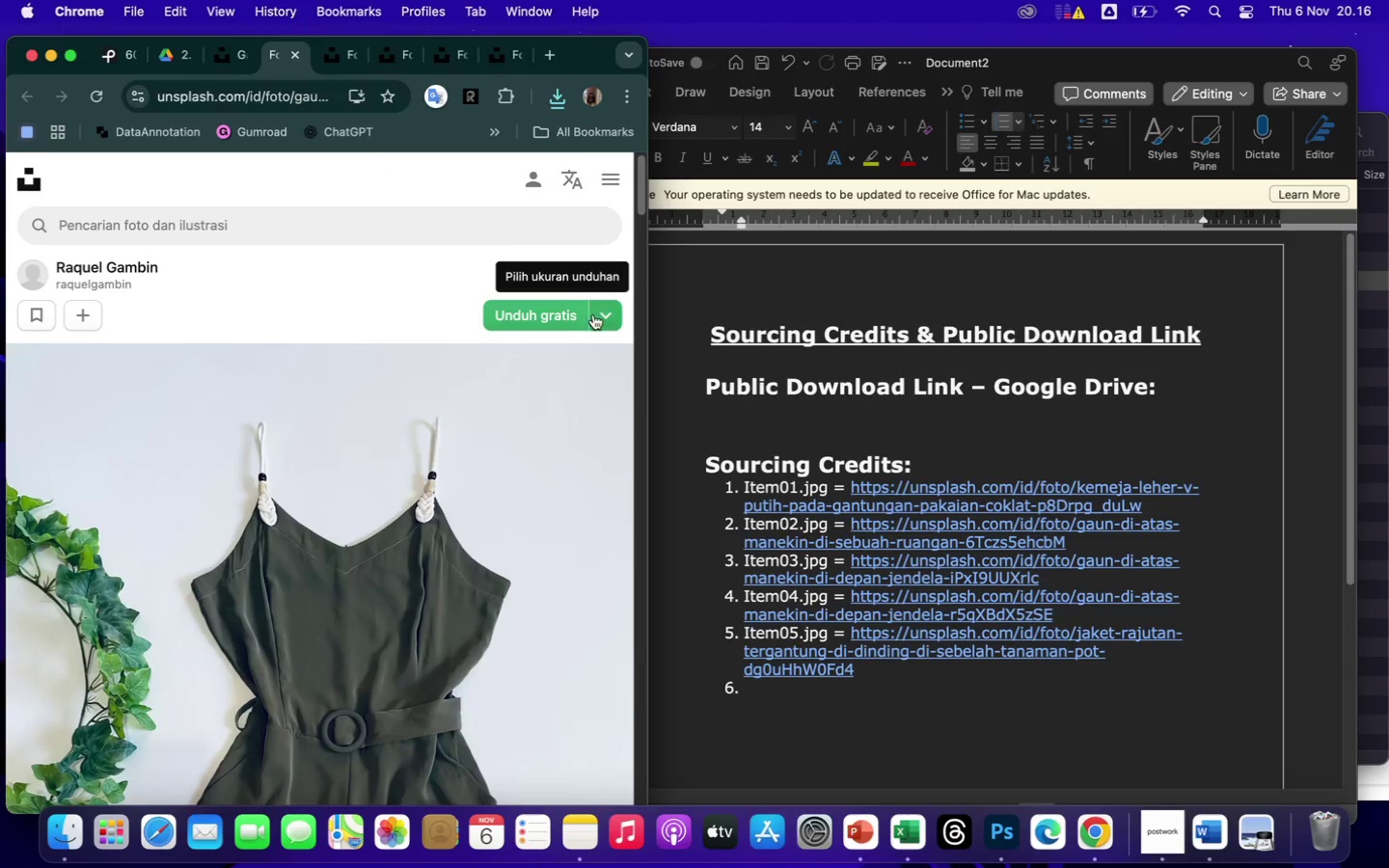 
left_click([604, 316])
 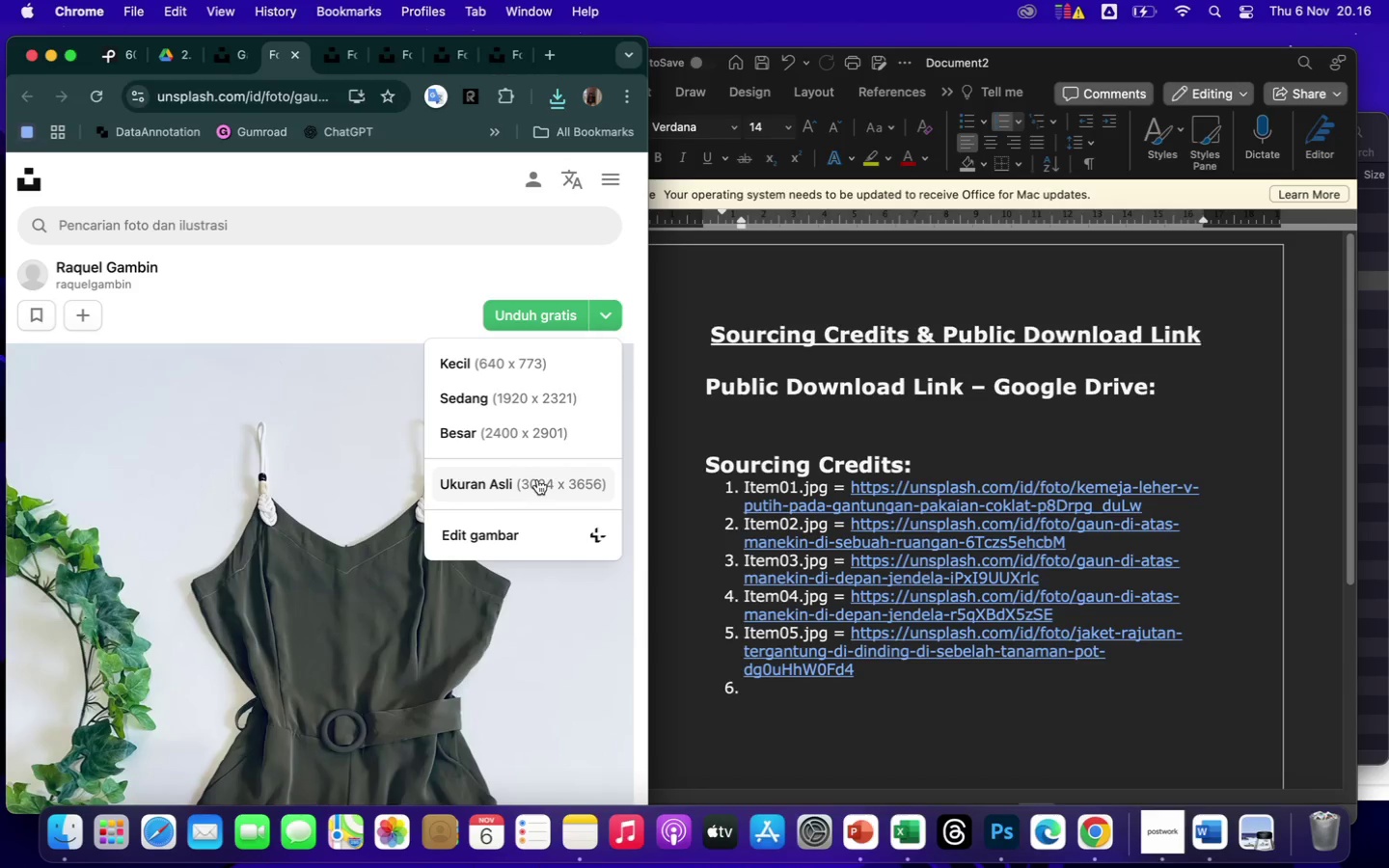 
left_click([537, 485])
 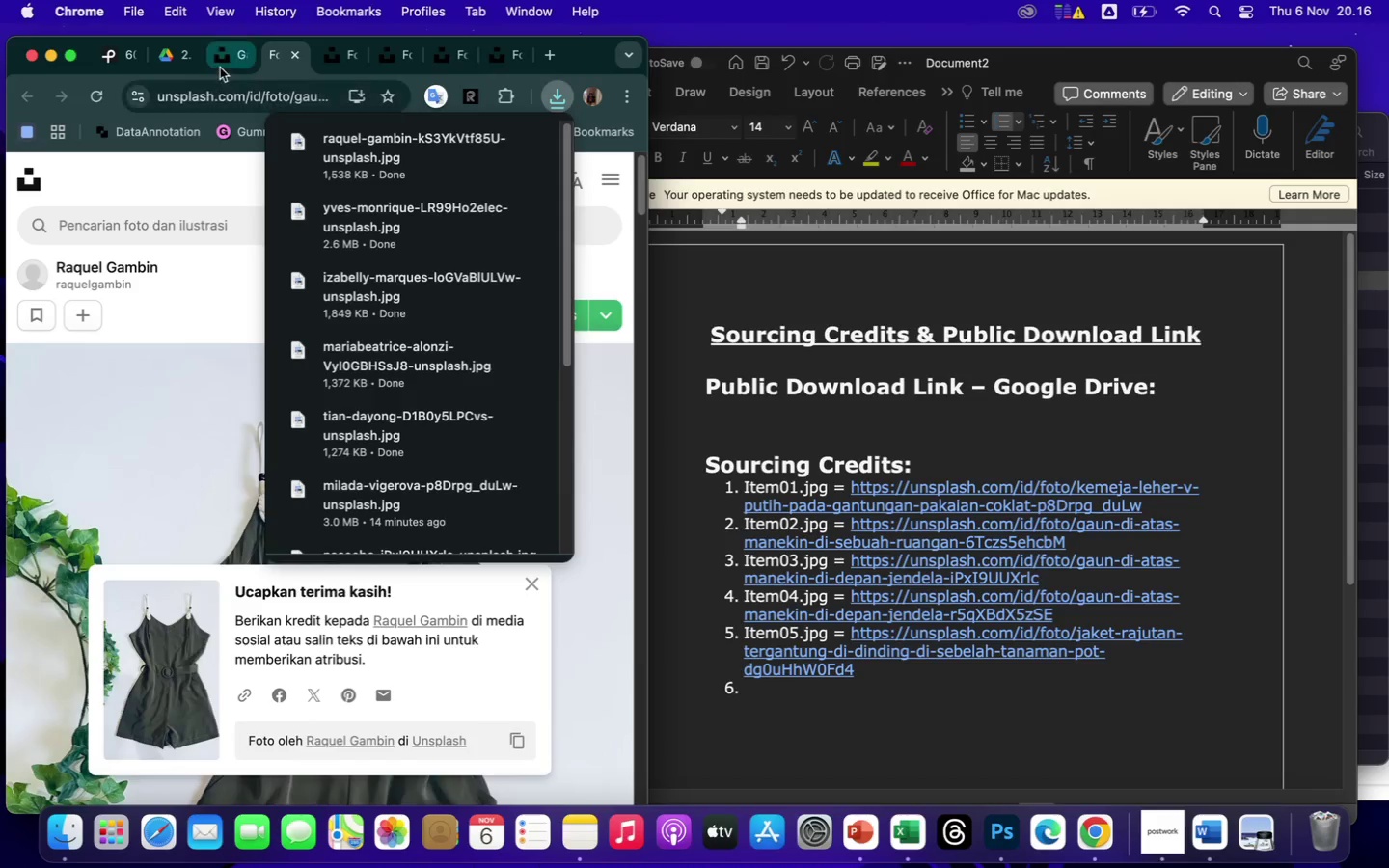 
left_click([219, 60])
 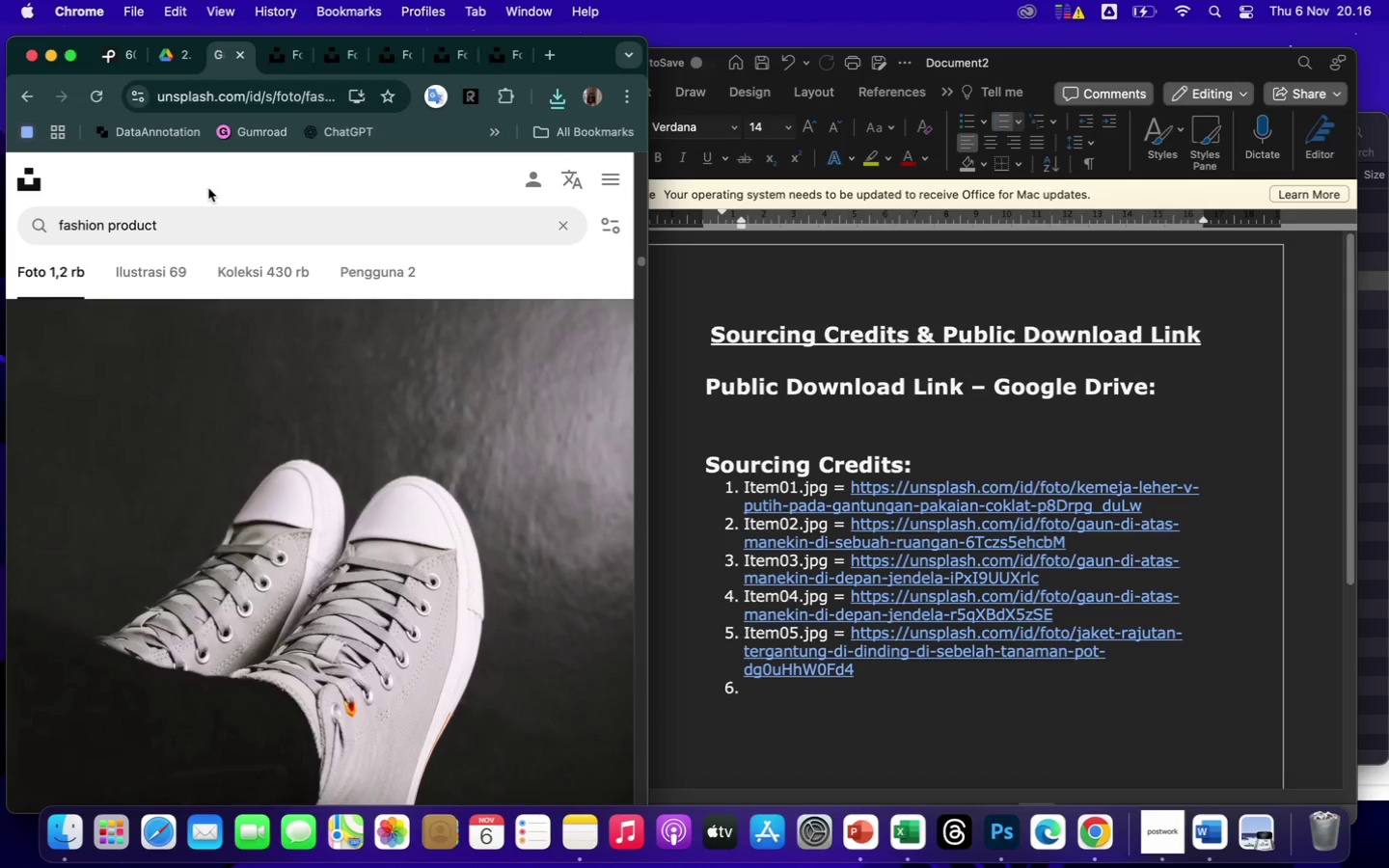 
wait(6.85)
 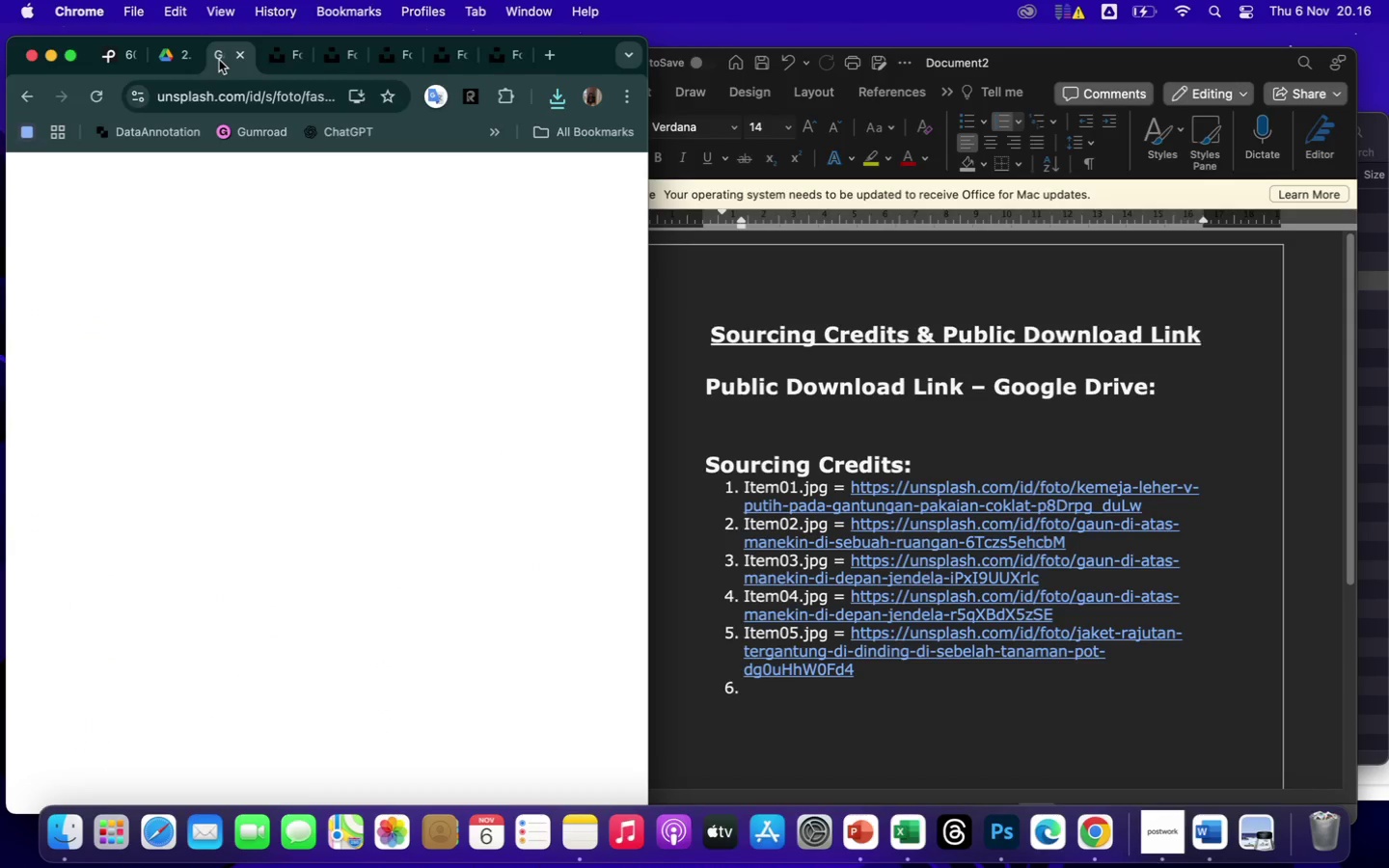 
left_click_drag(start_coordinate=[180, 239], to_coordinate=[42, 227])
 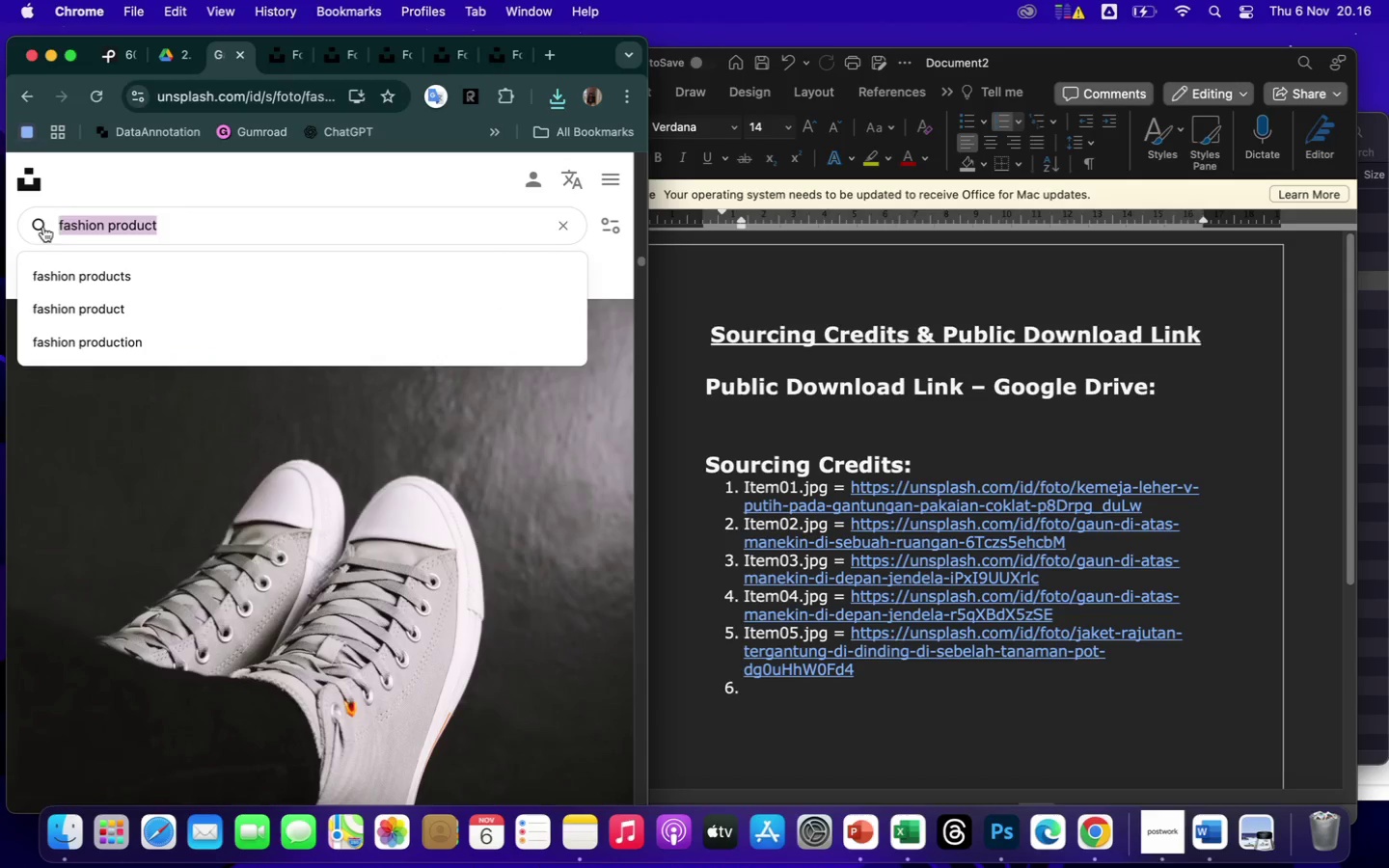 
type(cl)
 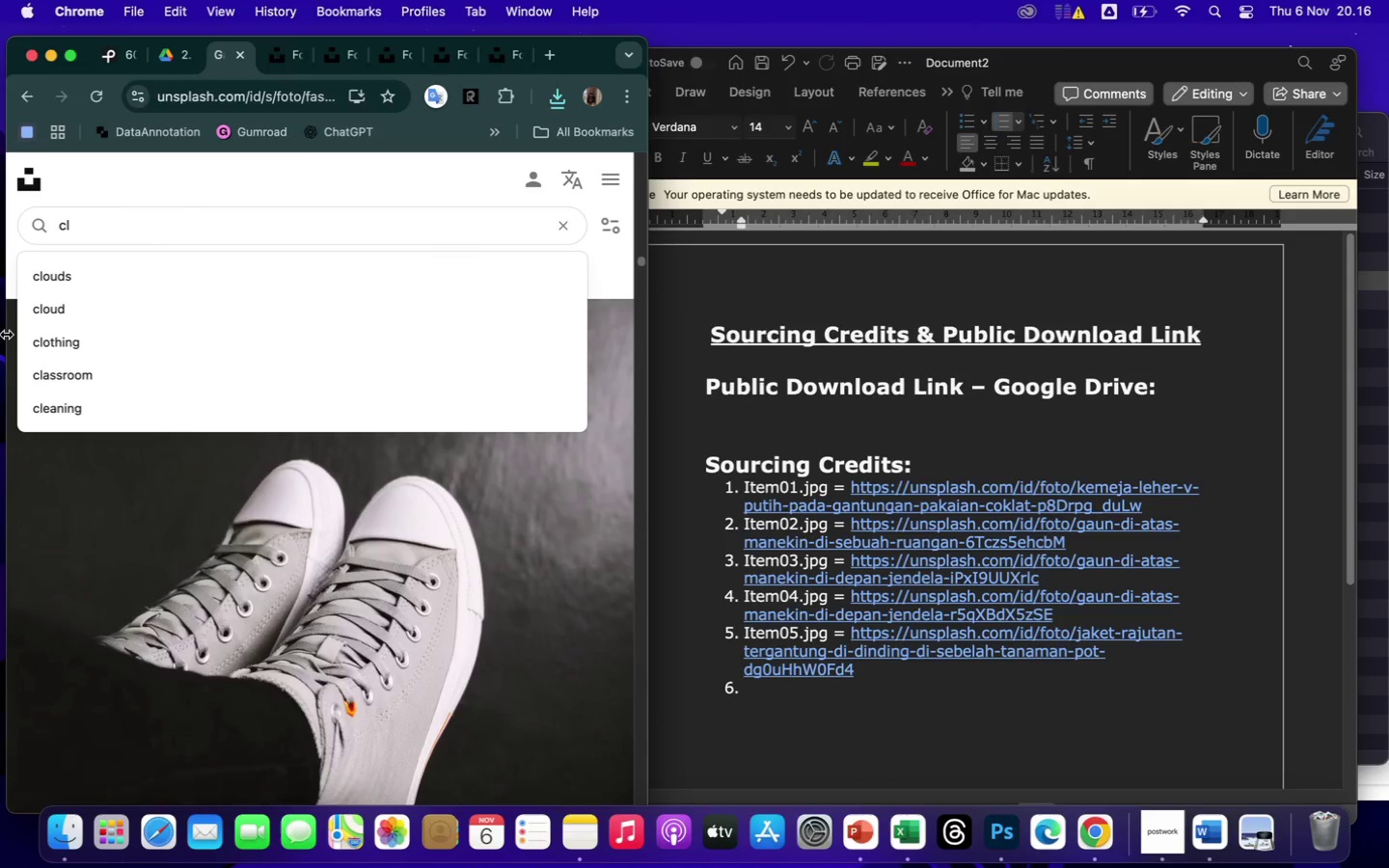 
left_click([53, 350])
 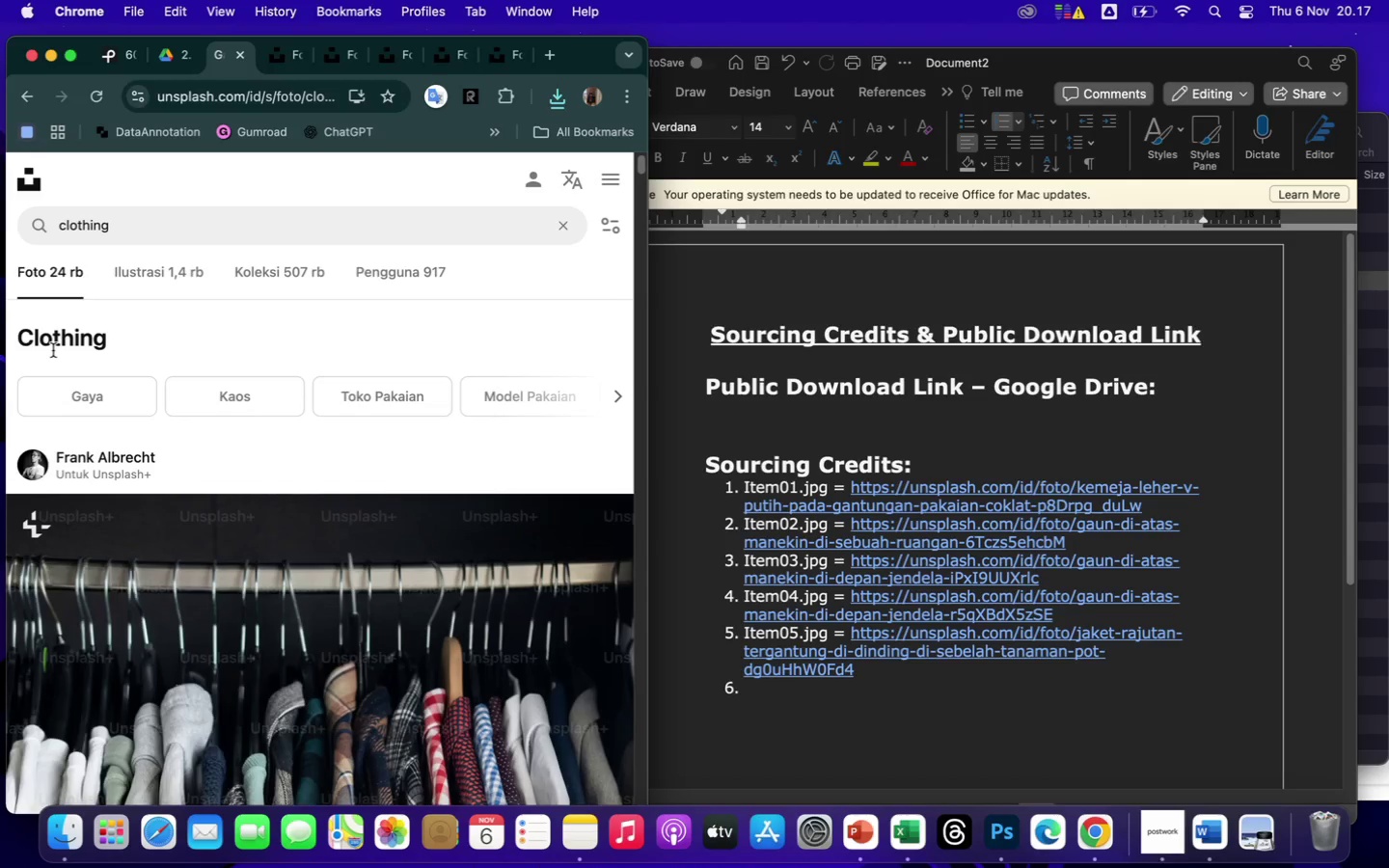 
wait(9.48)
 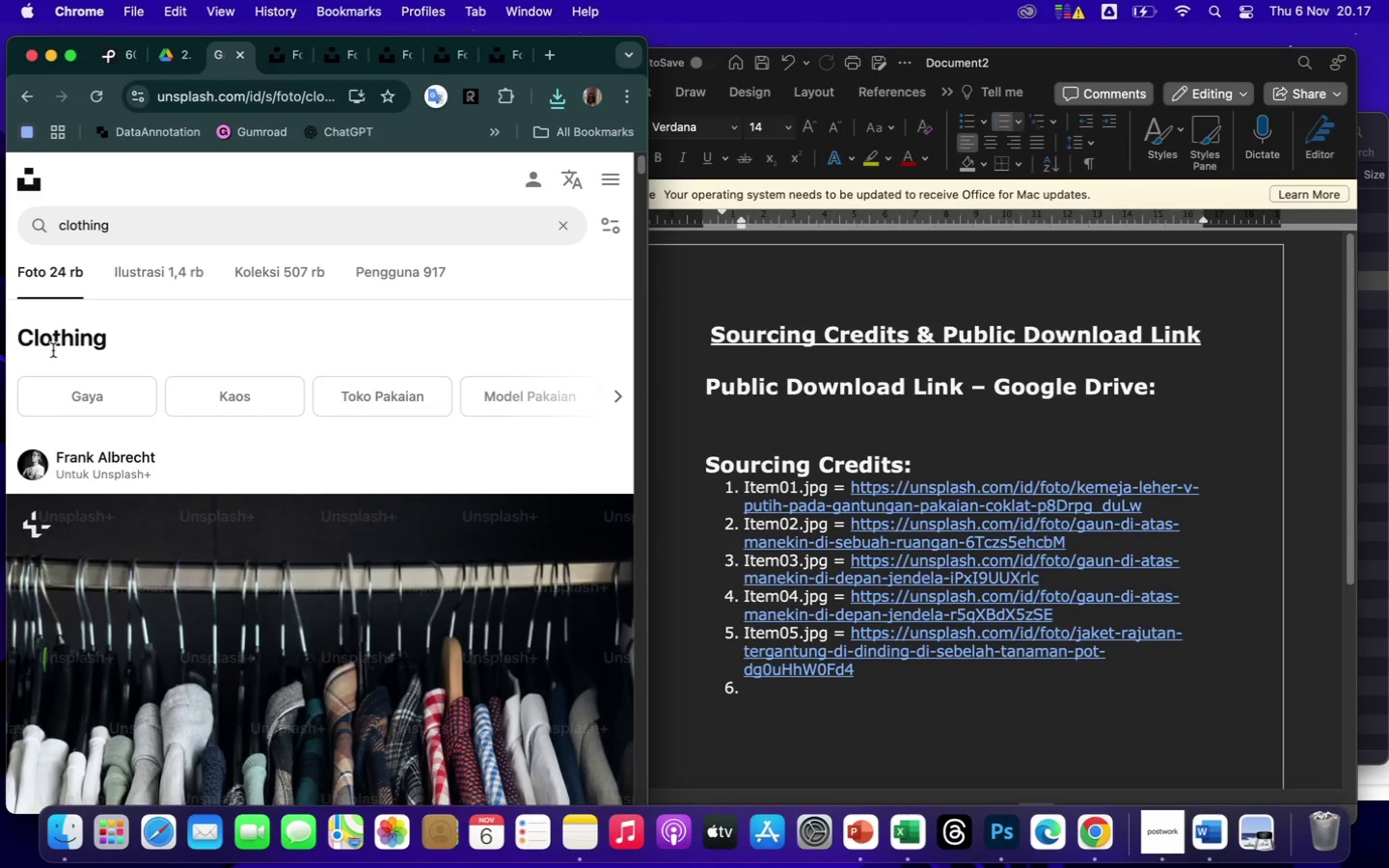 
left_click([1364, 336])
 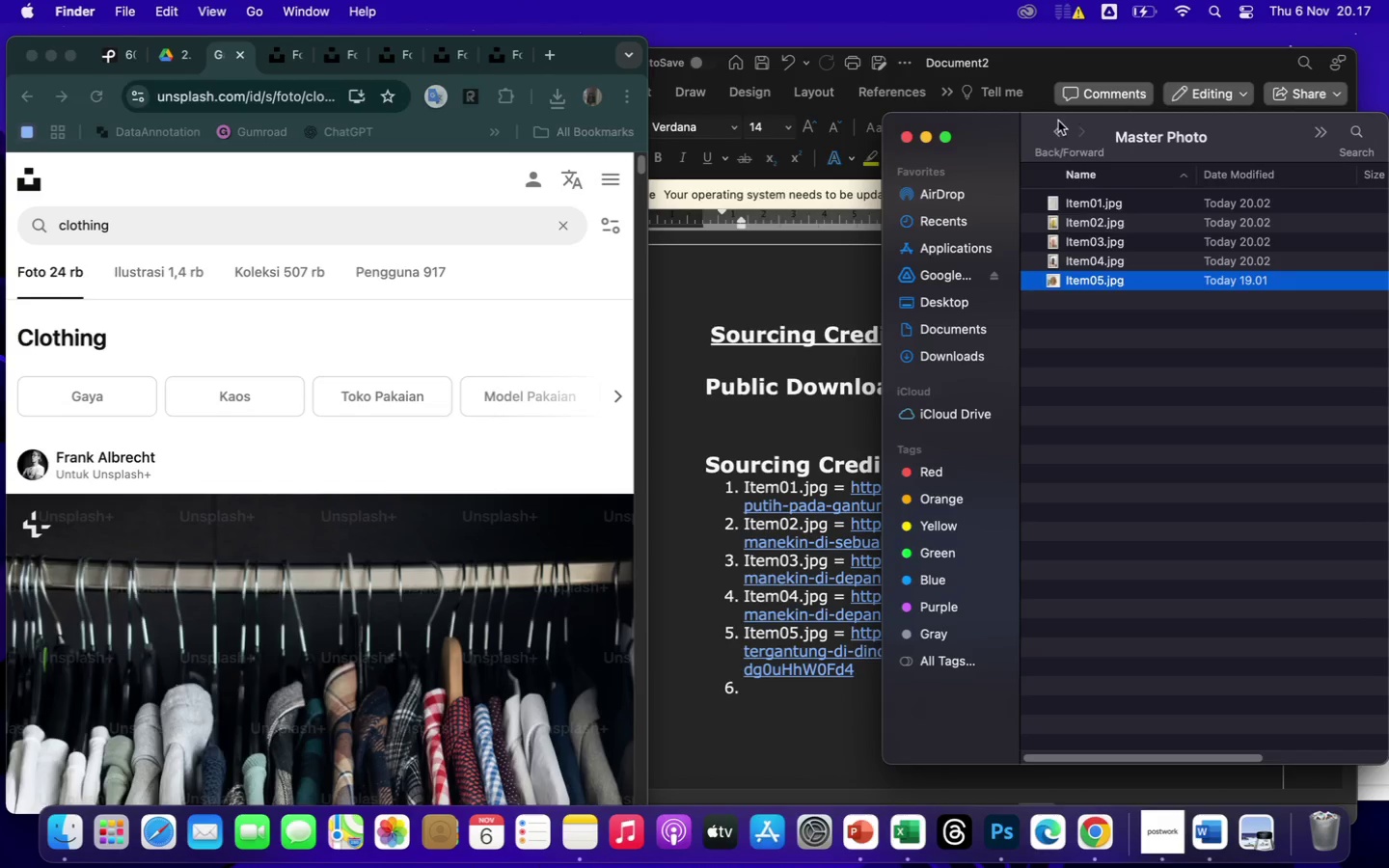 
left_click([1059, 133])
 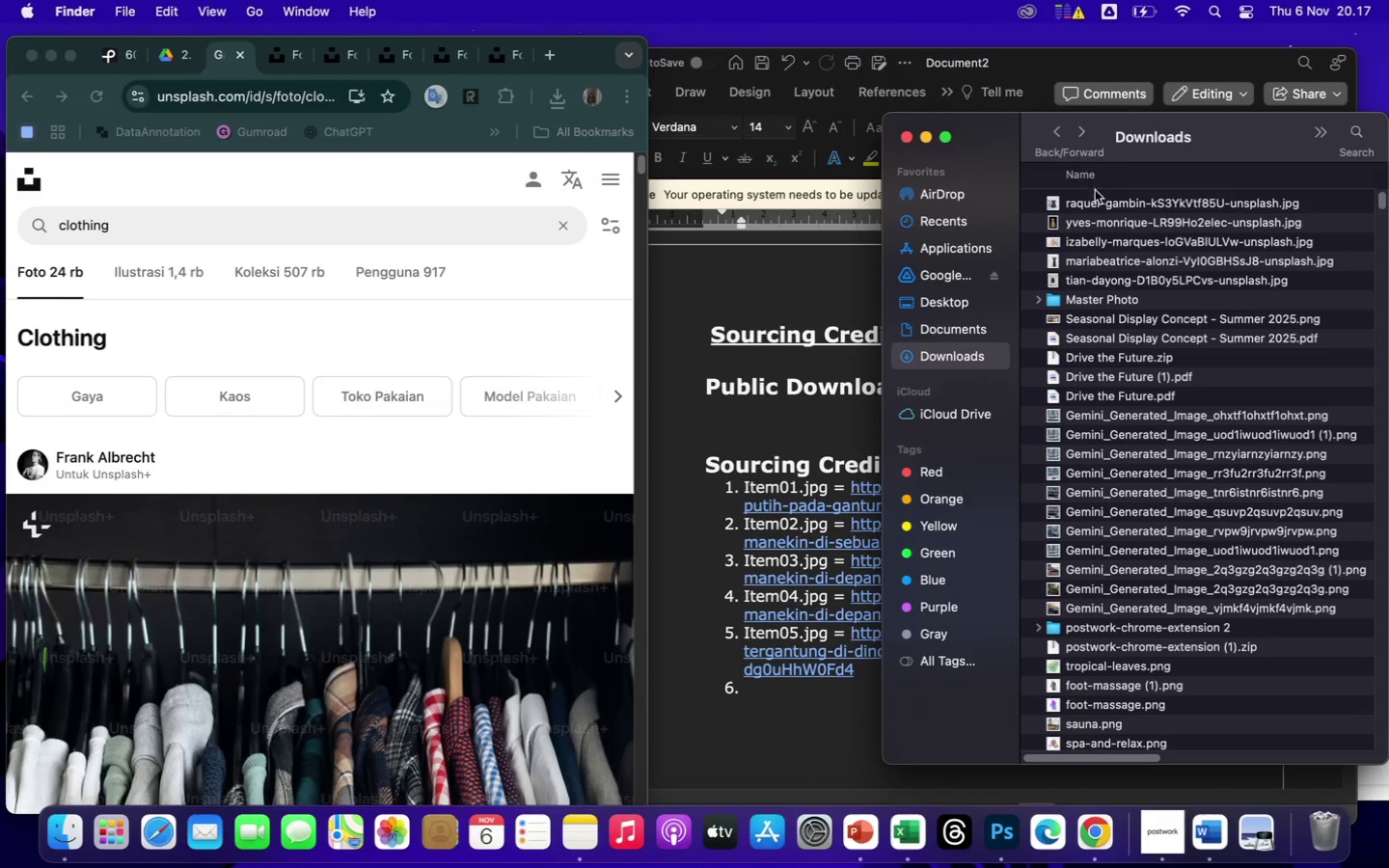 
left_click([1096, 203])
 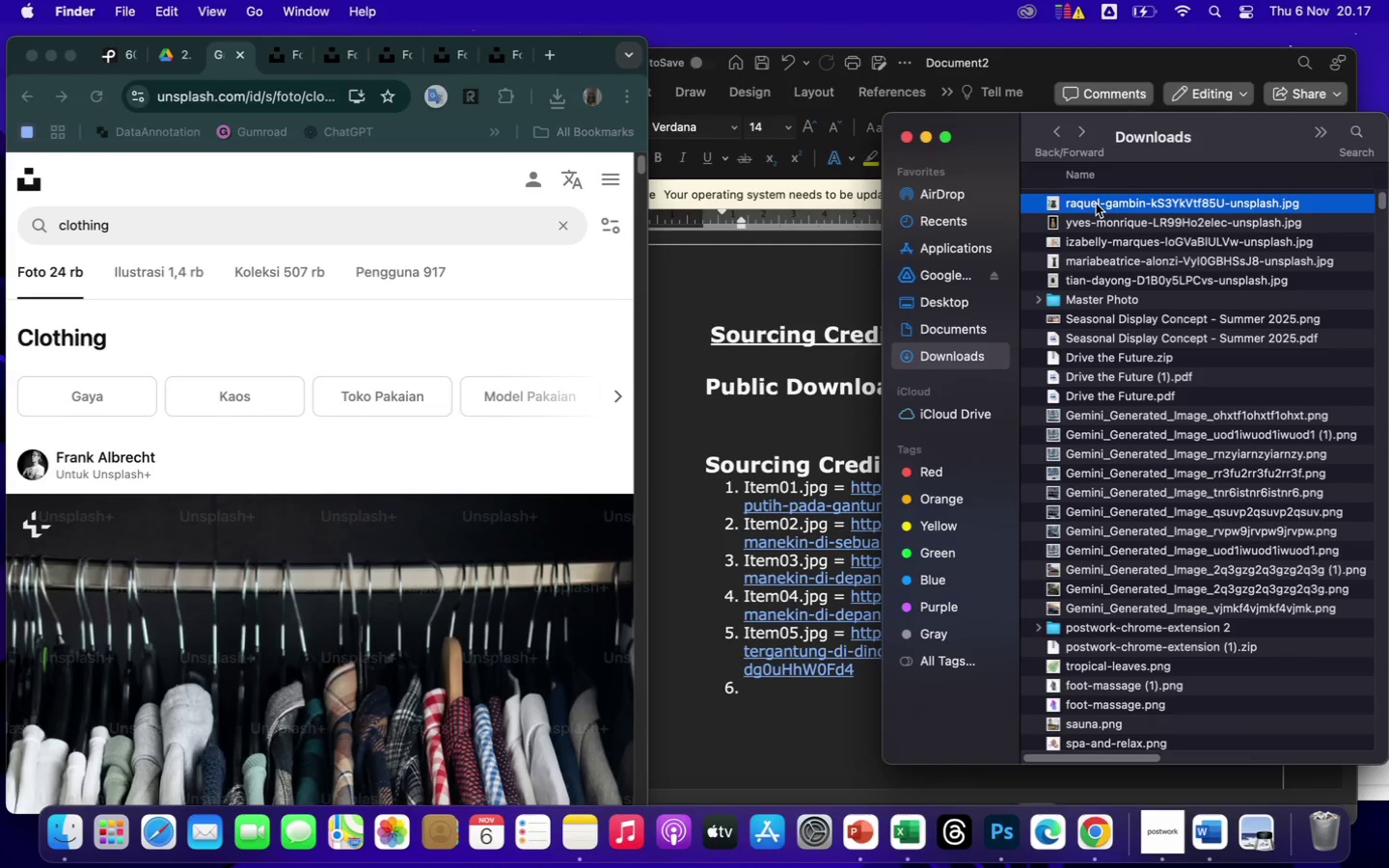 
hold_key(key=ShiftLeft, duration=3.9)
left_click([1099, 224])
 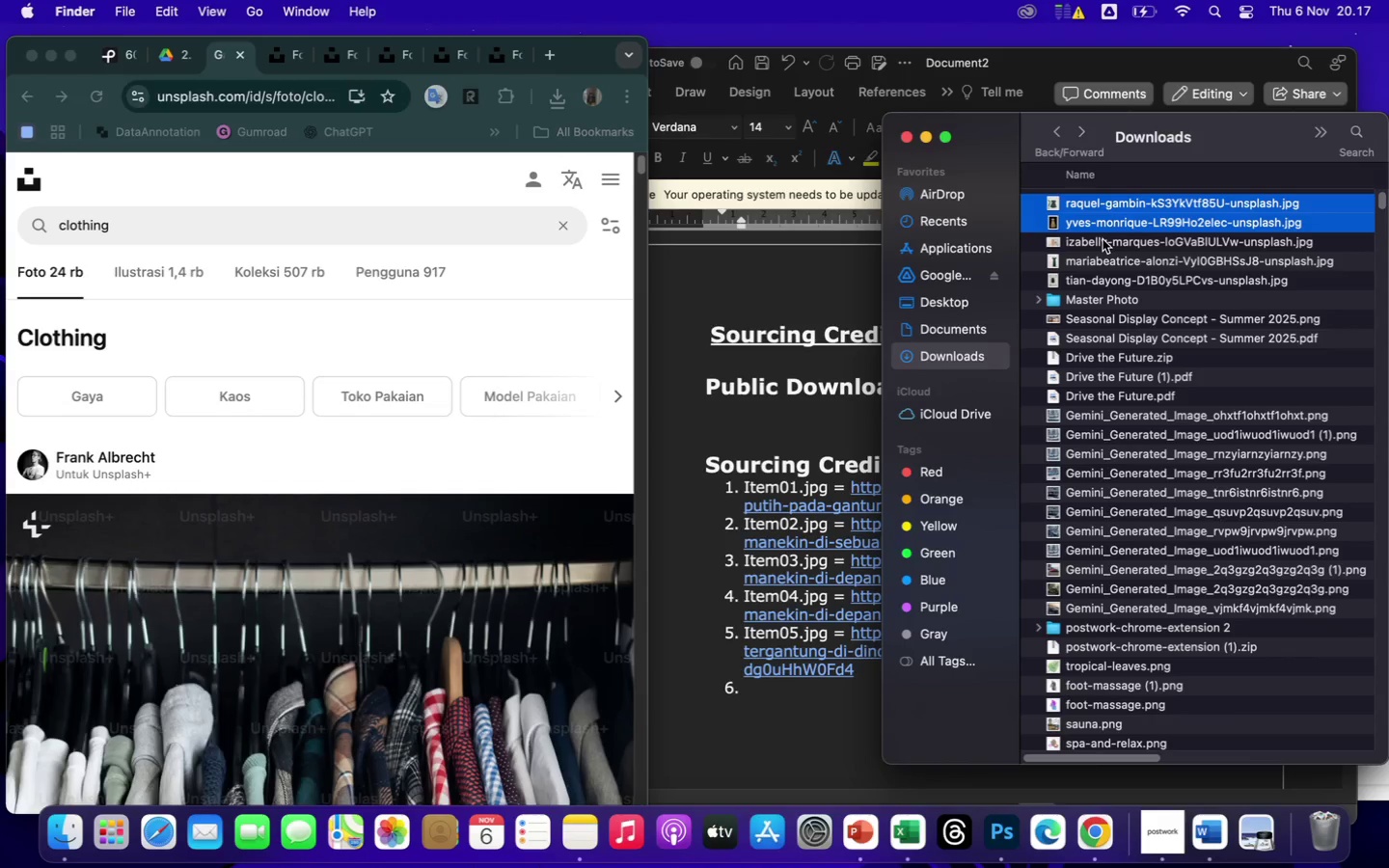 
left_click([1103, 240])
 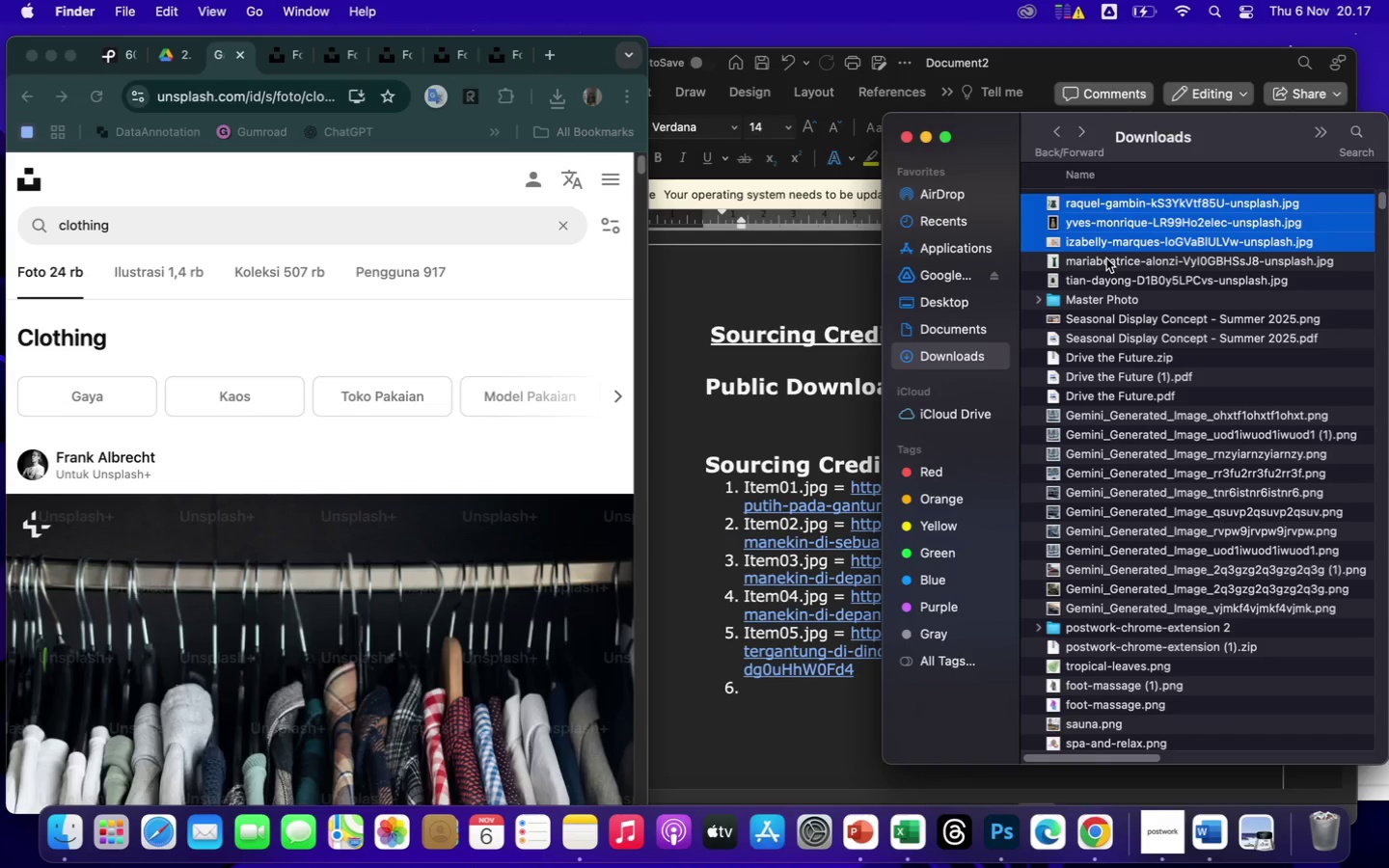 
left_click([1106, 258])
 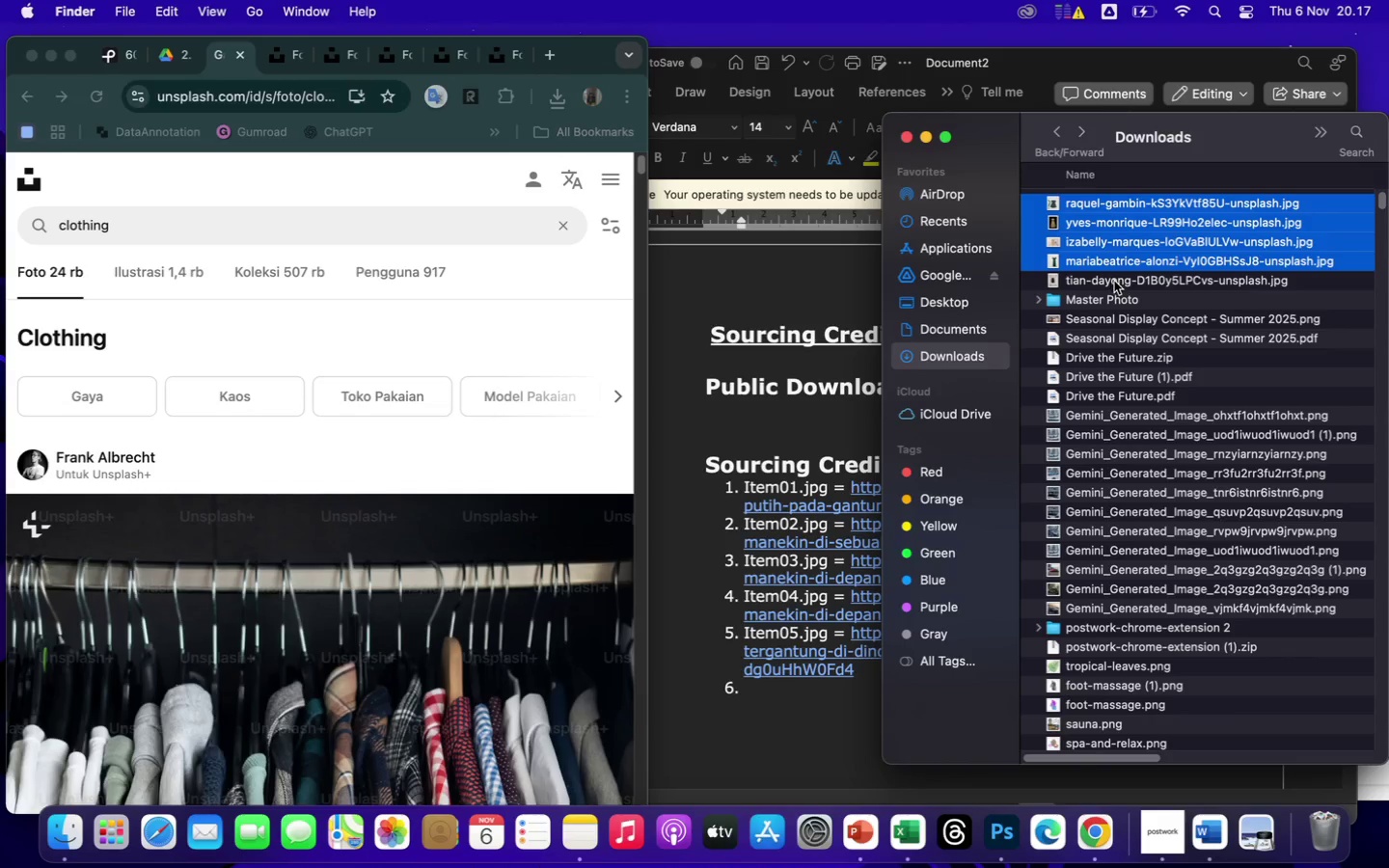 
left_click([1114, 283])
 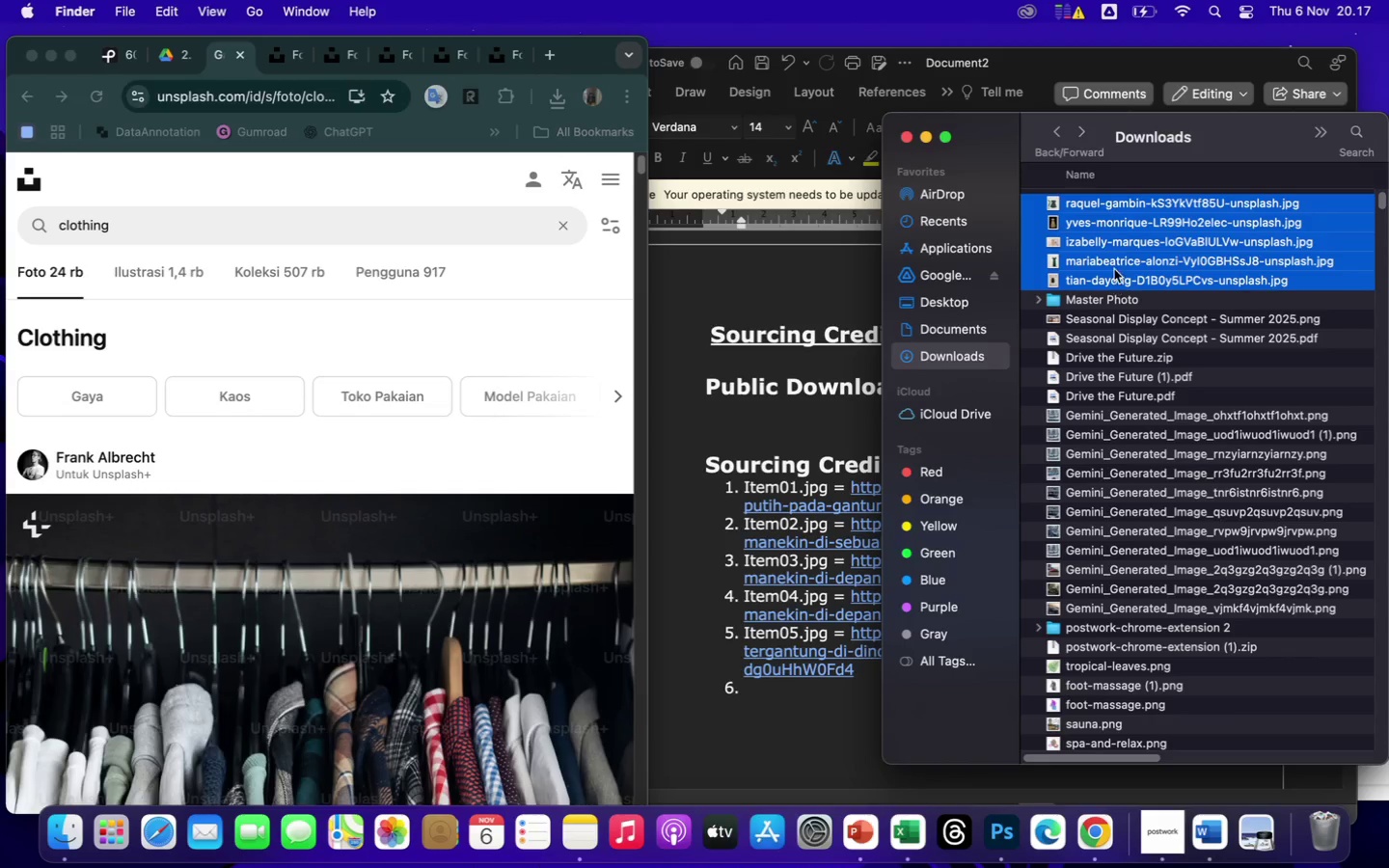 
left_click_drag(start_coordinate=[1113, 248], to_coordinate=[1106, 295])
 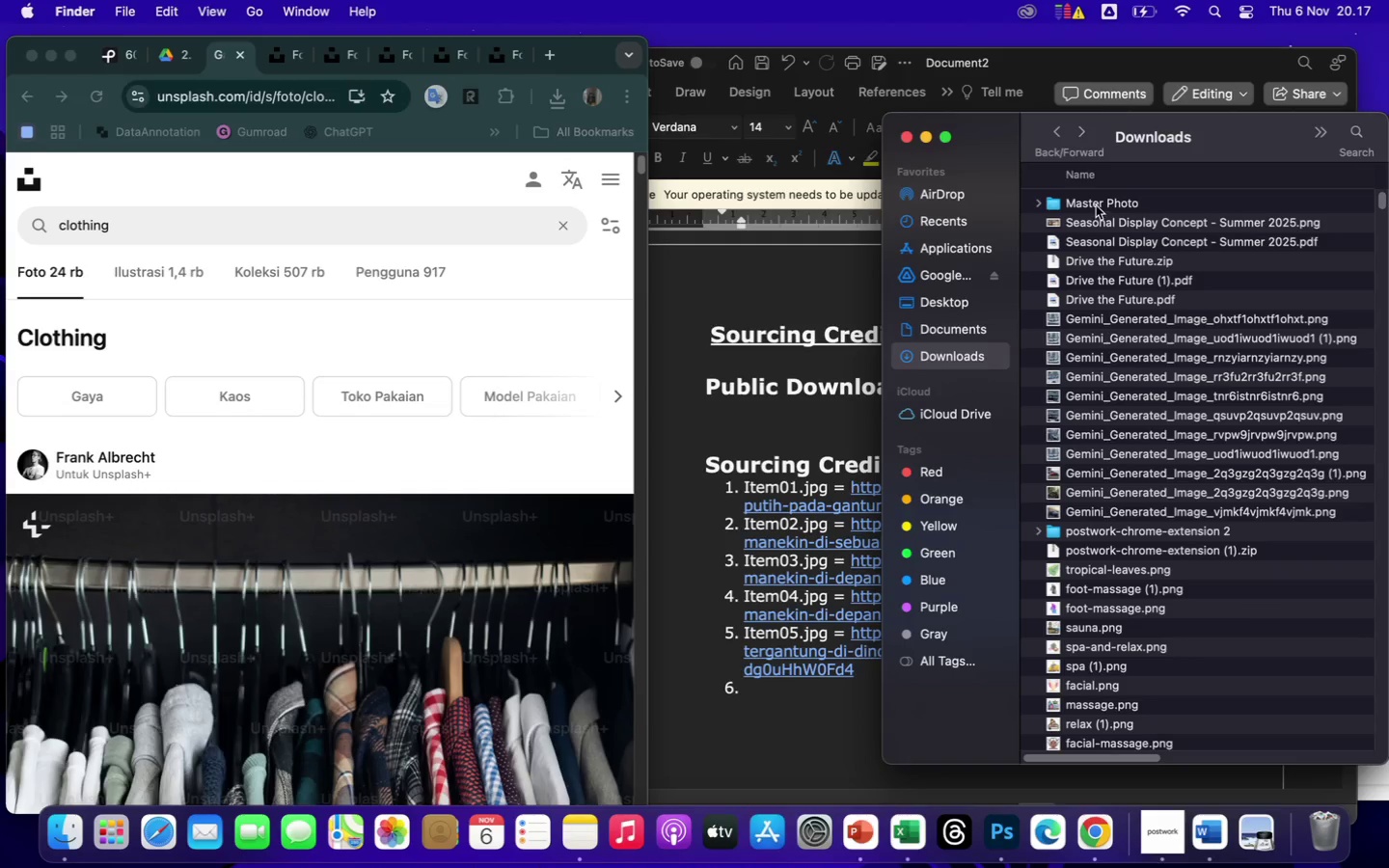 
double_click([1095, 202])
 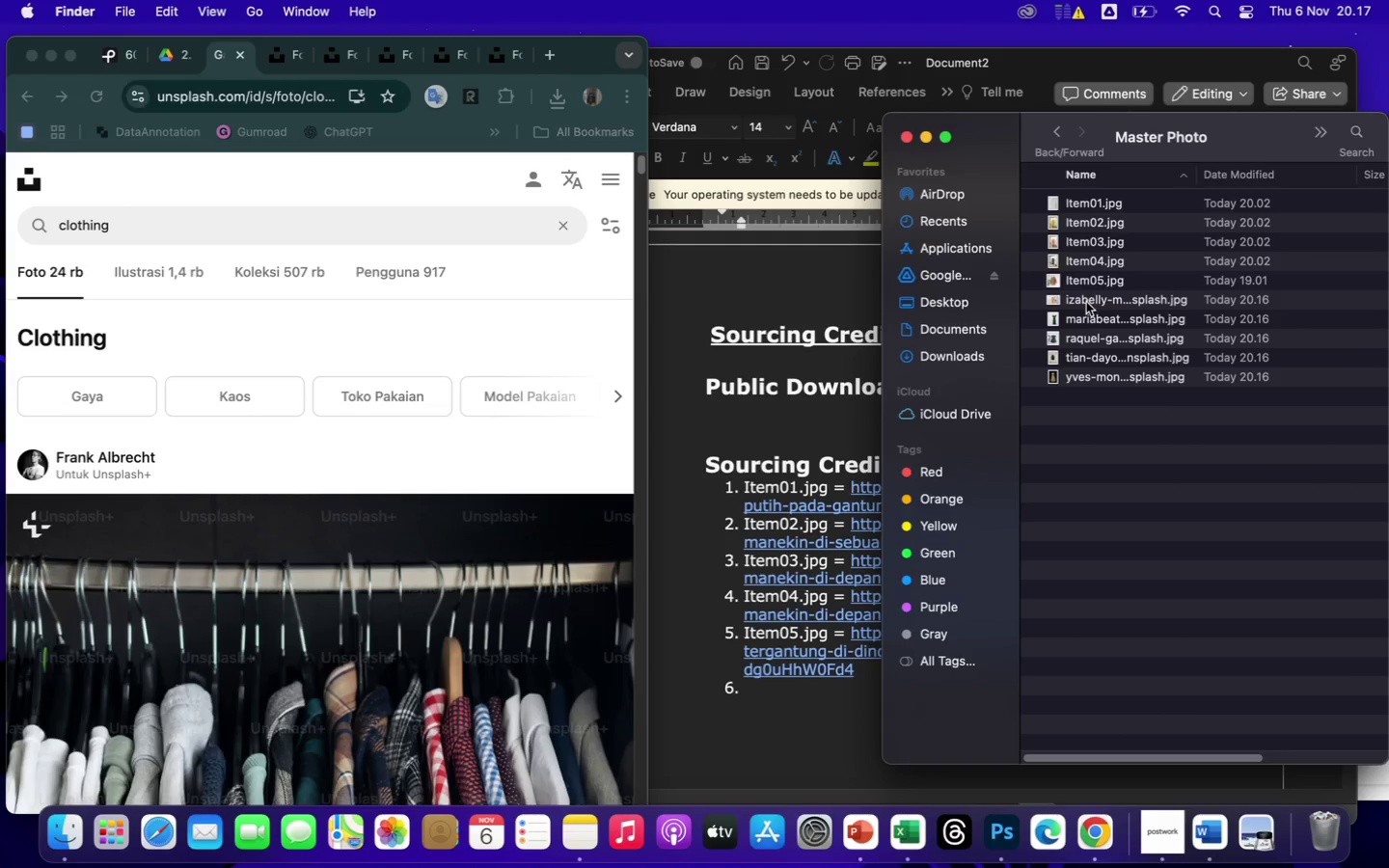 
left_click([1086, 299])
 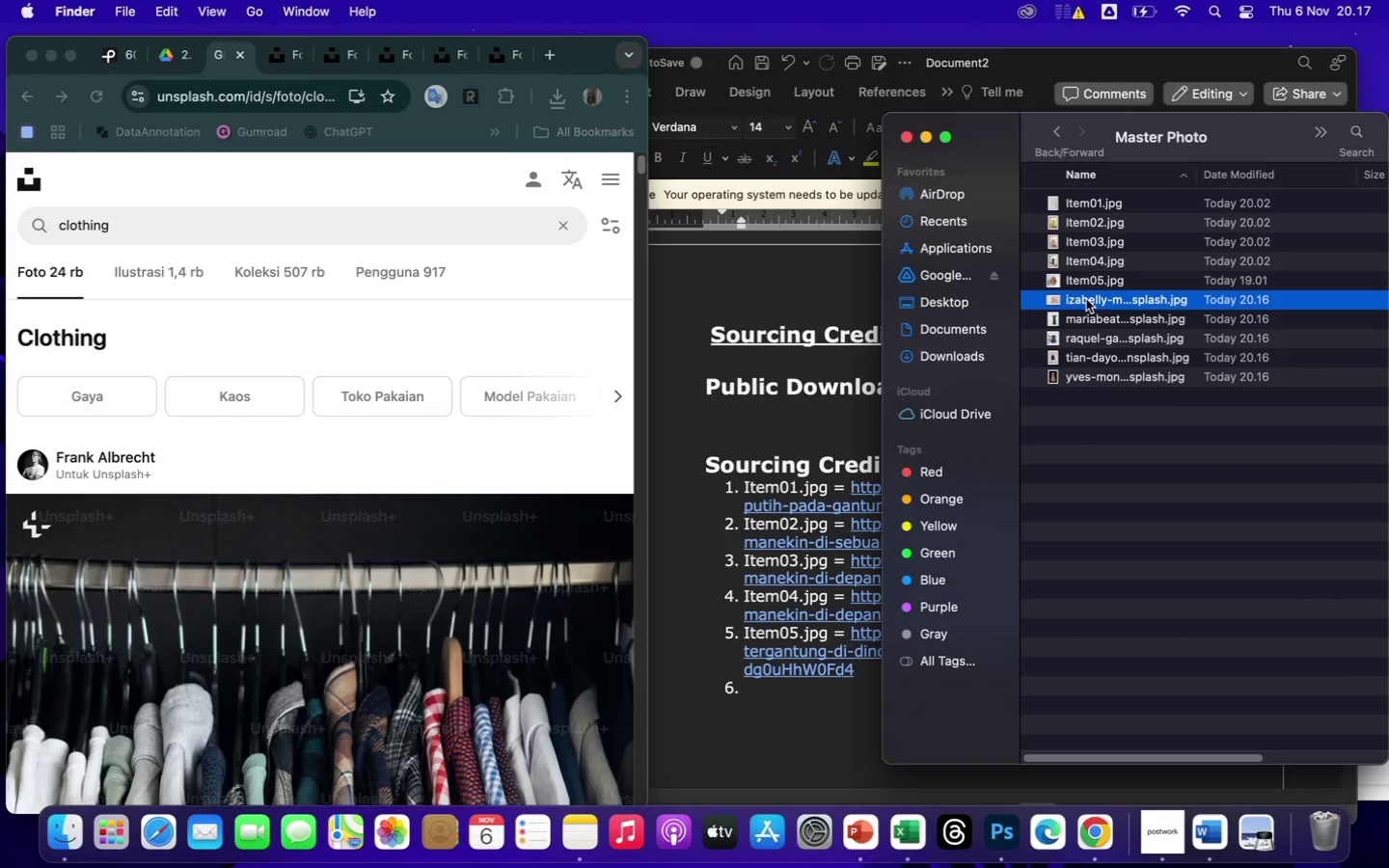 
right_click([1086, 299])
 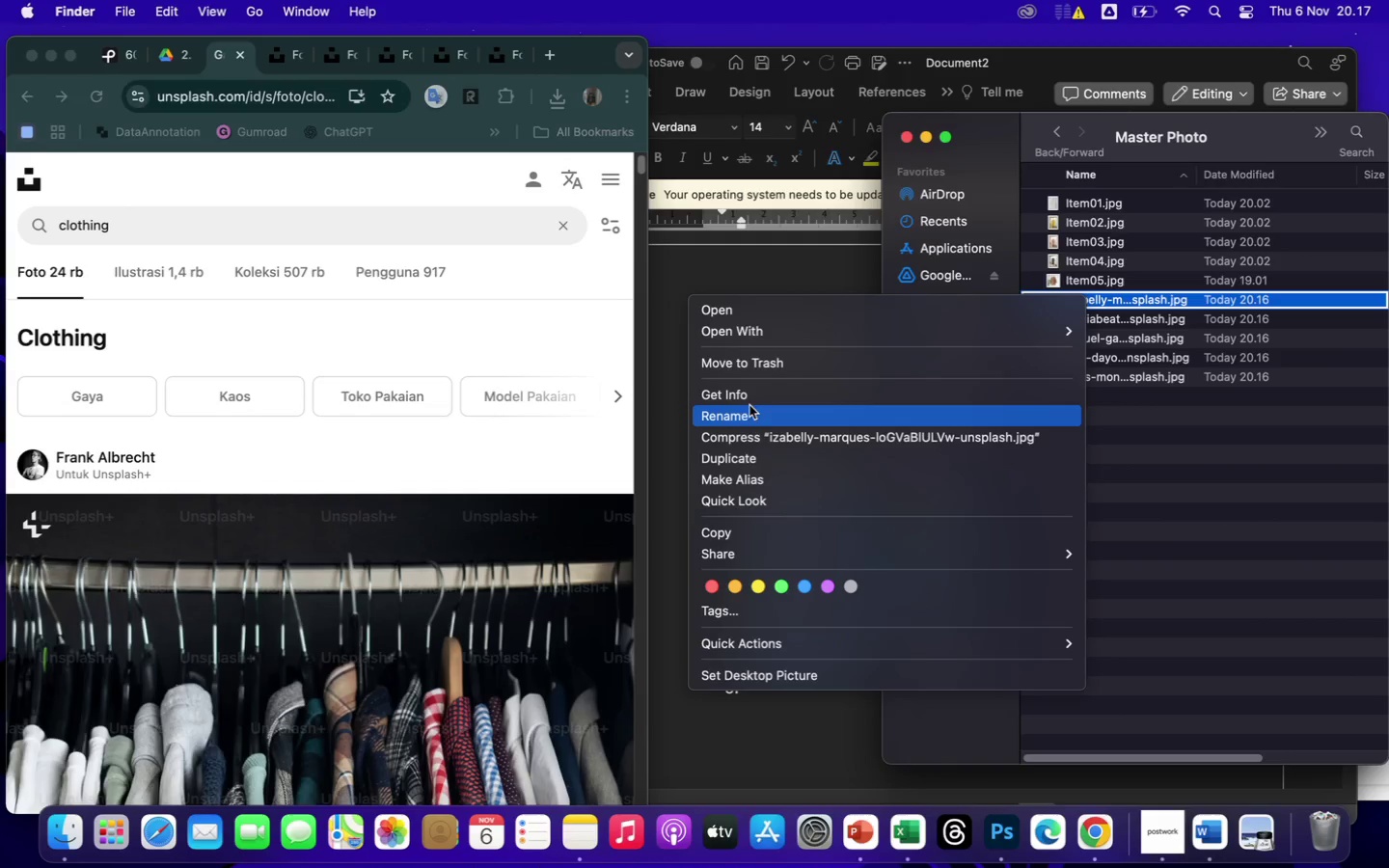 
left_click([748, 421])
 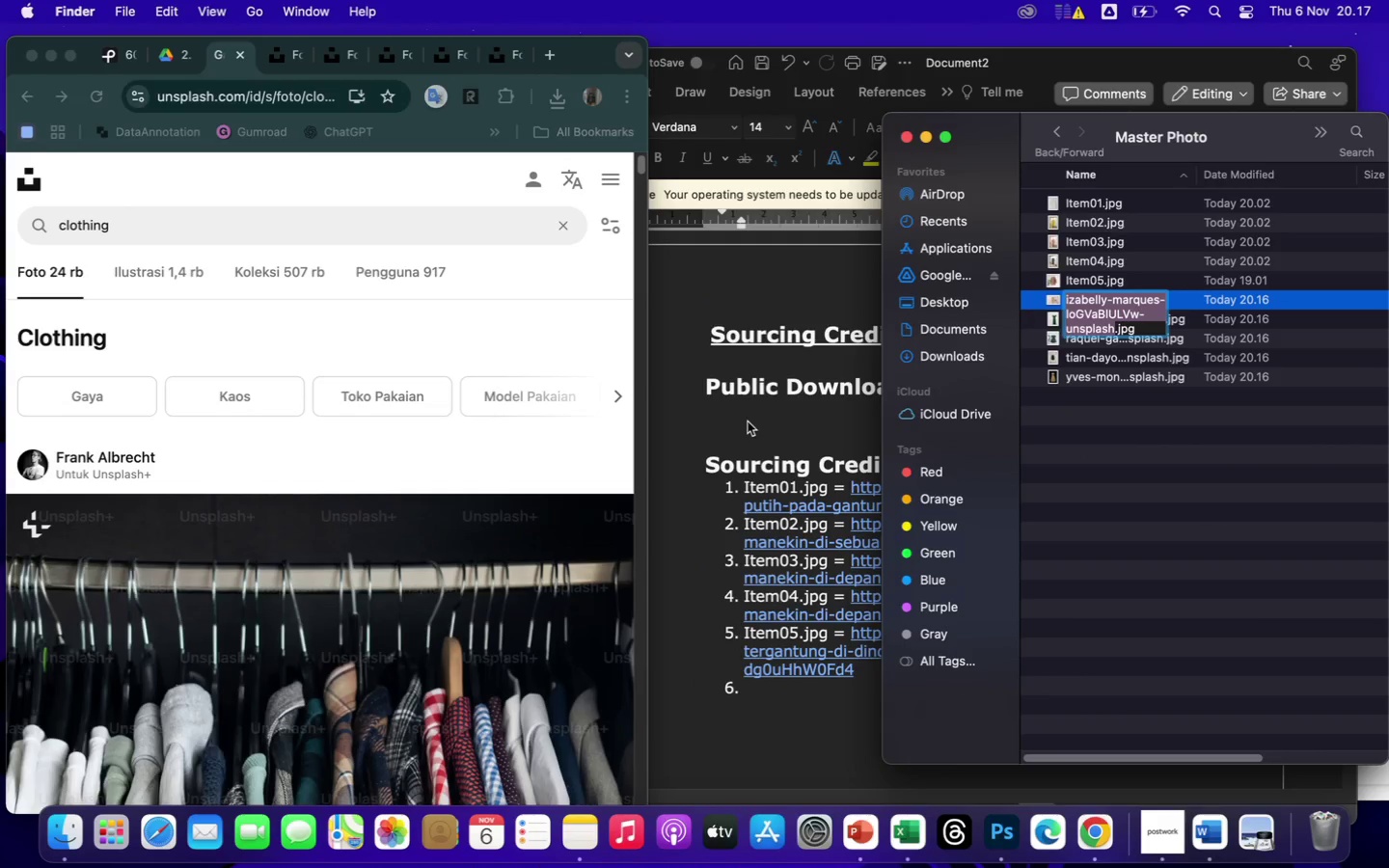 
type(Item06)
 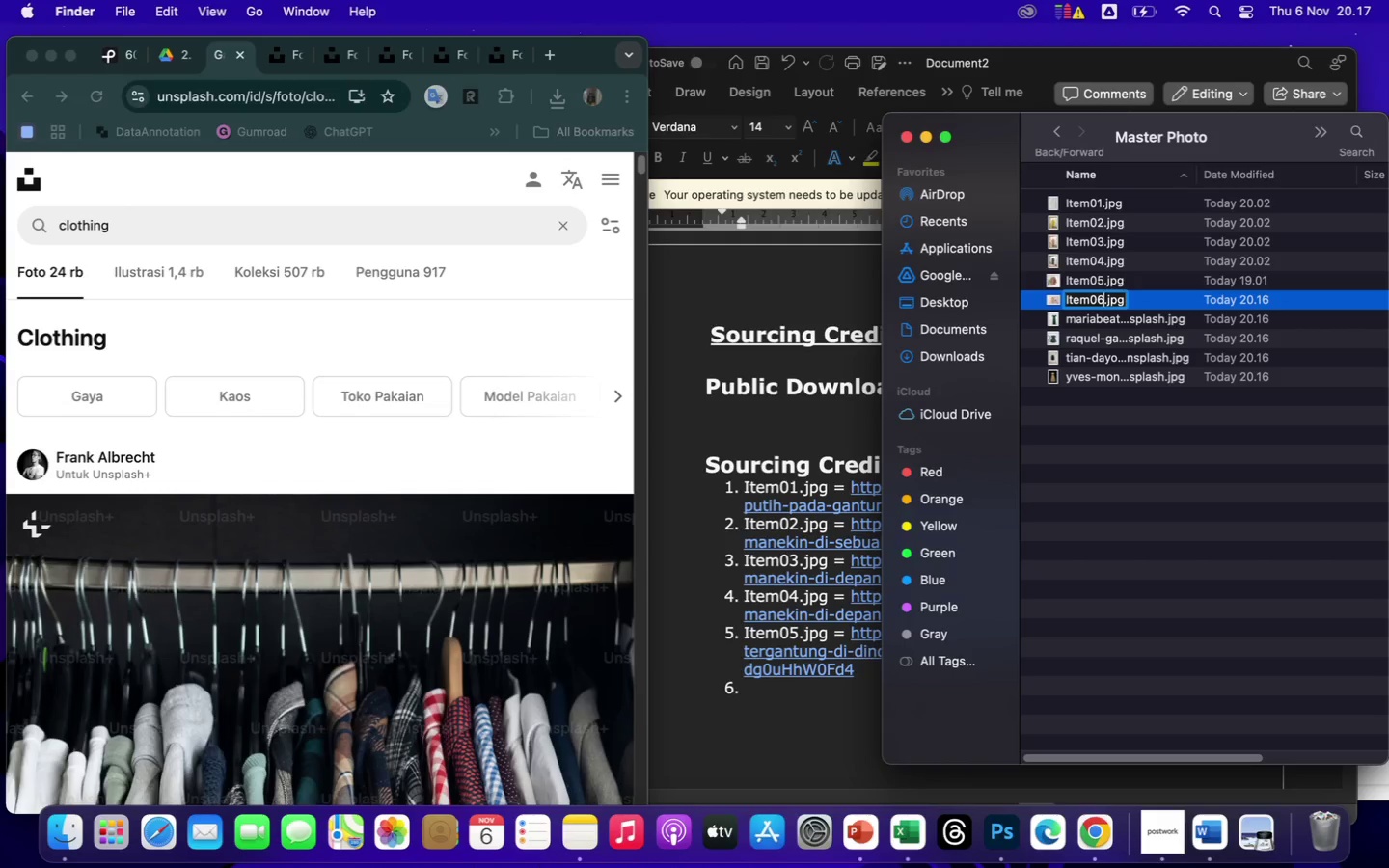 
key(Enter)
 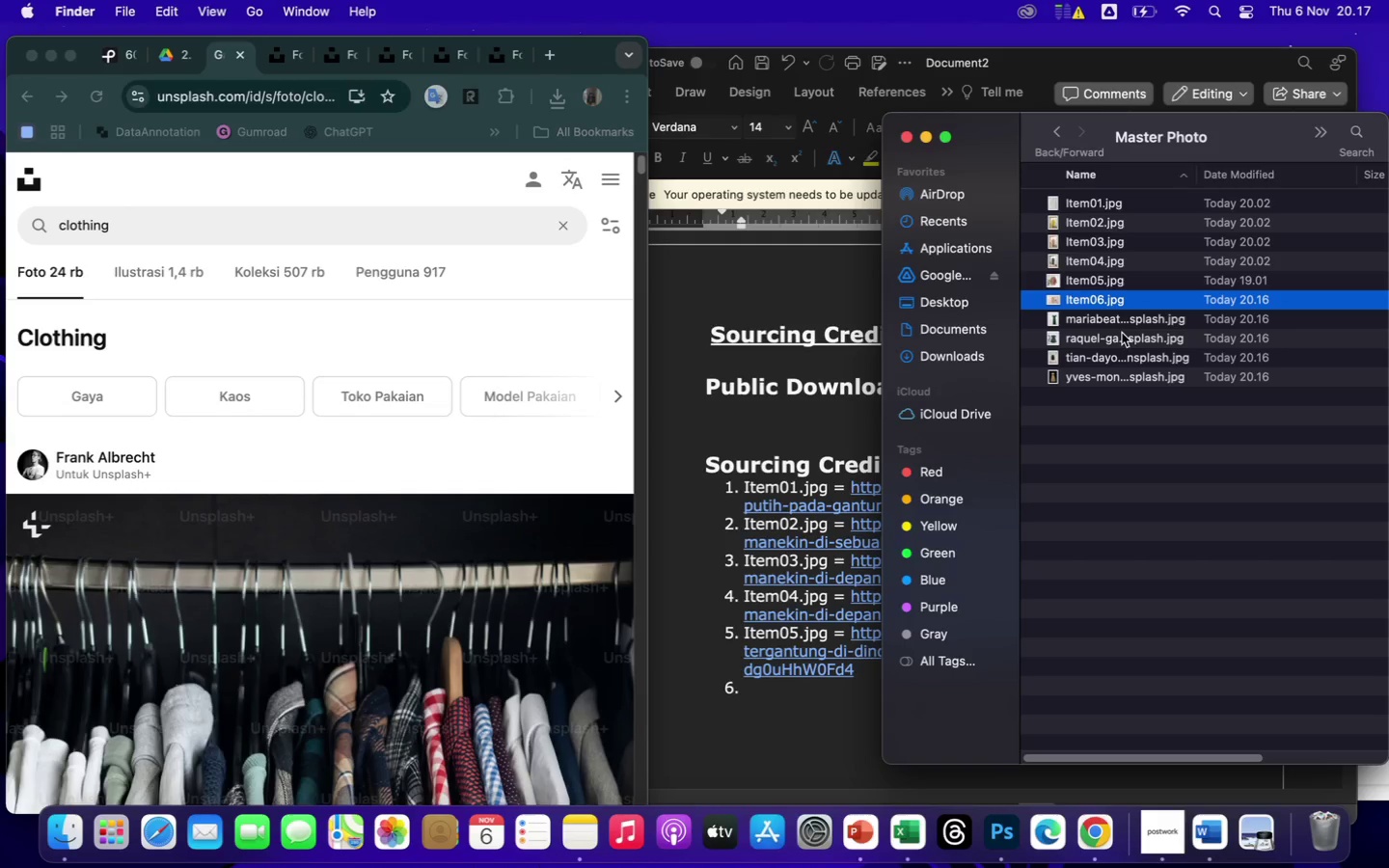 
left_click([1088, 321])
 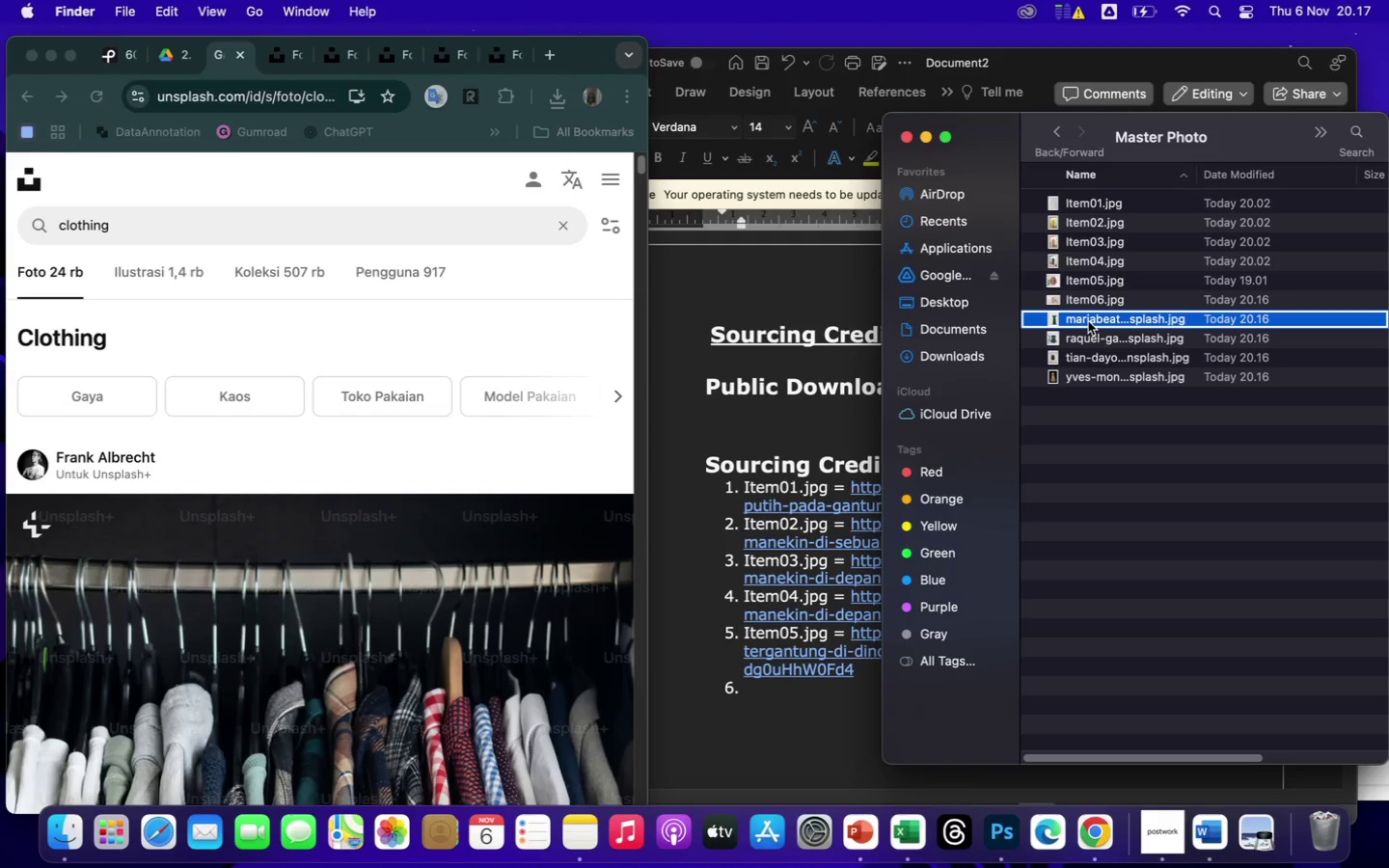 
right_click([1088, 321])
 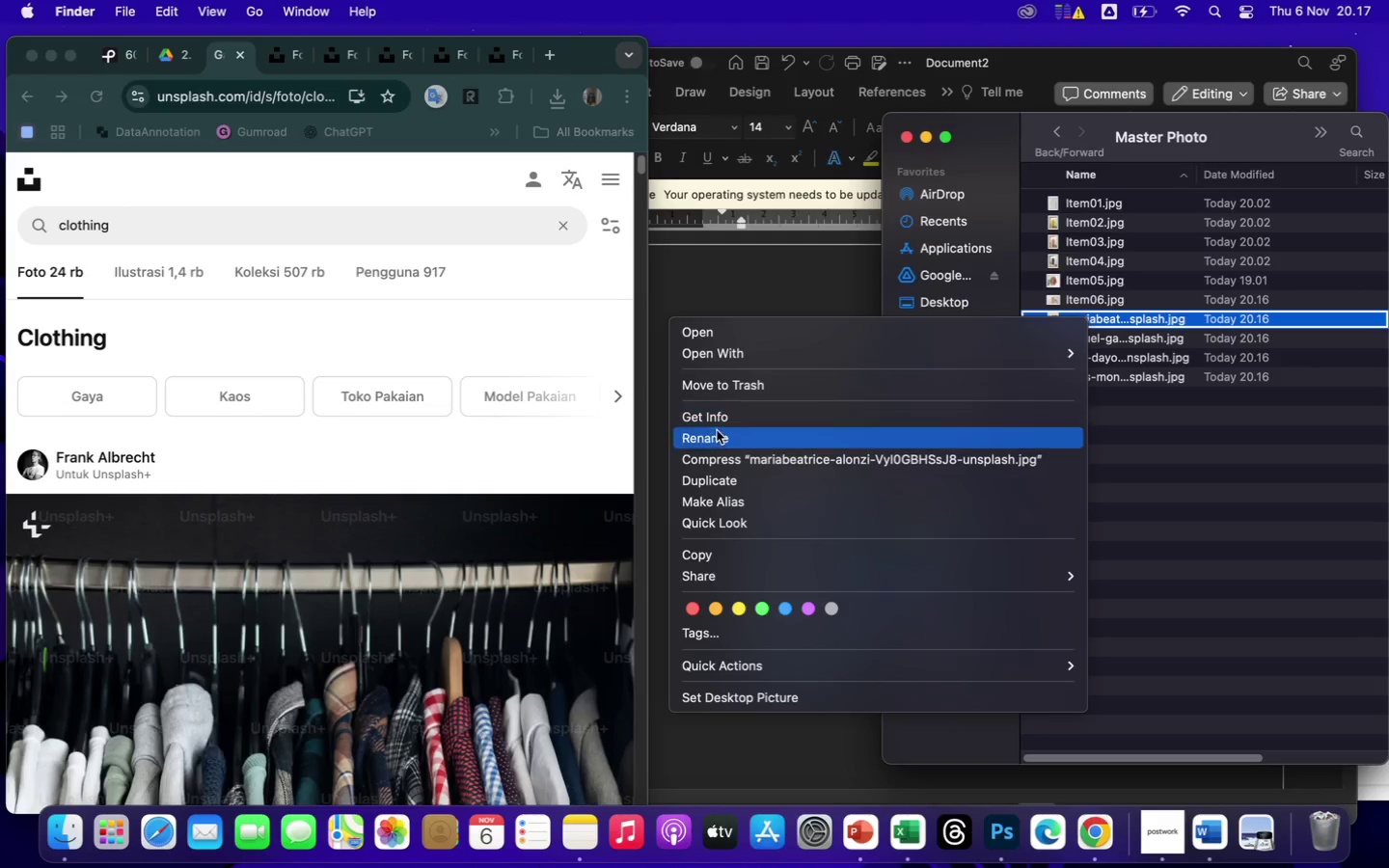 
left_click([715, 441])
 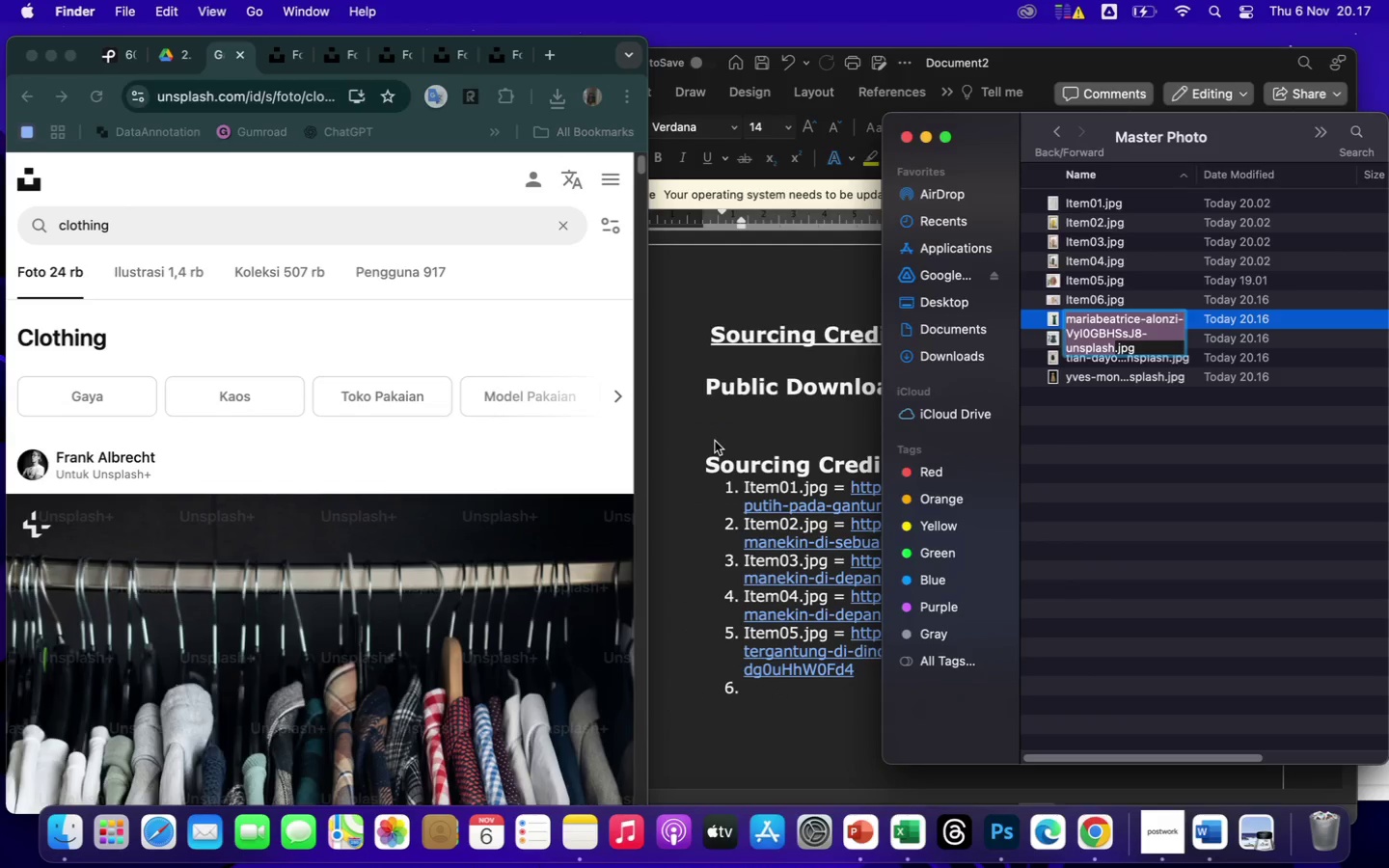 
type(Item07)
 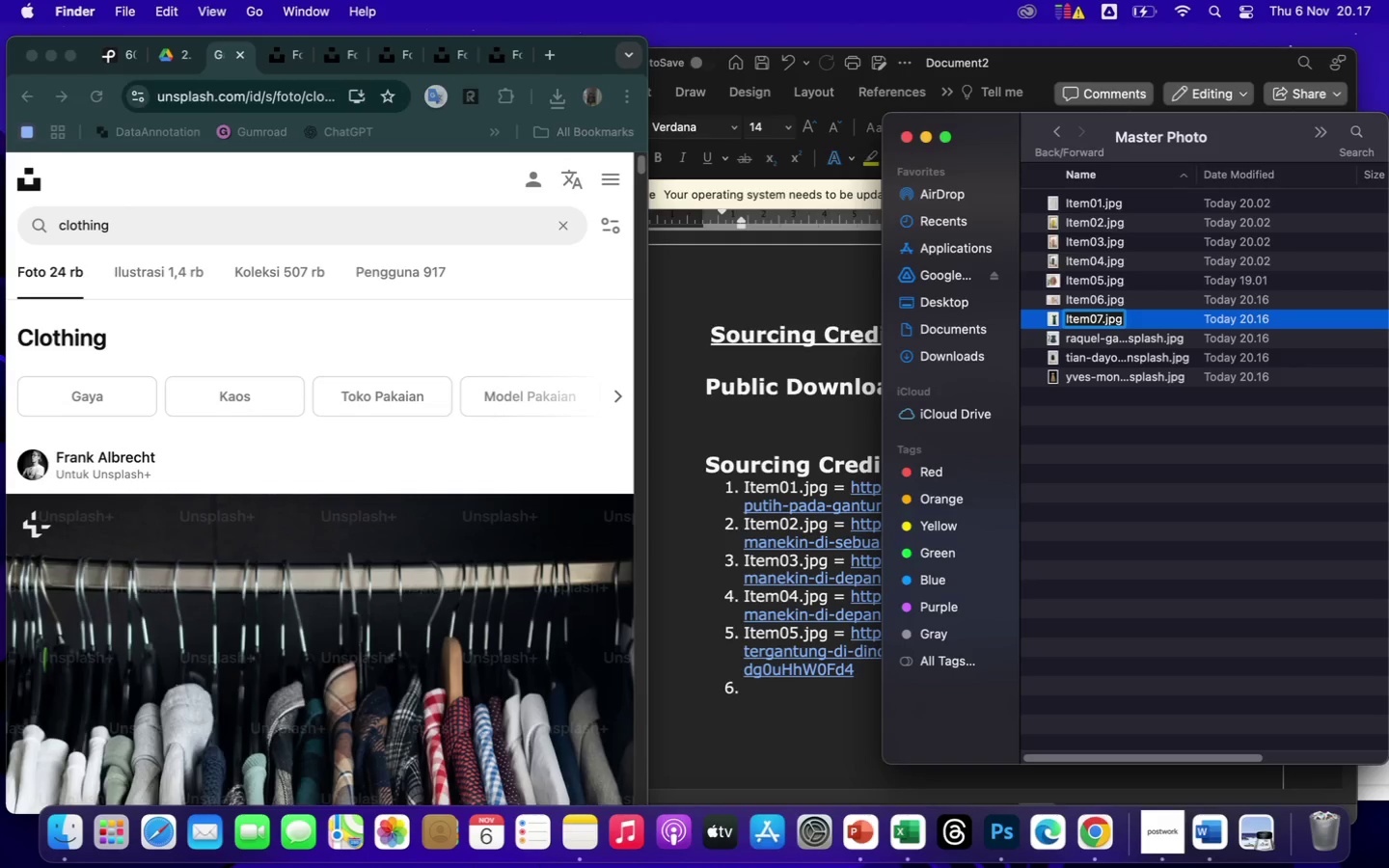 
key(Enter)
 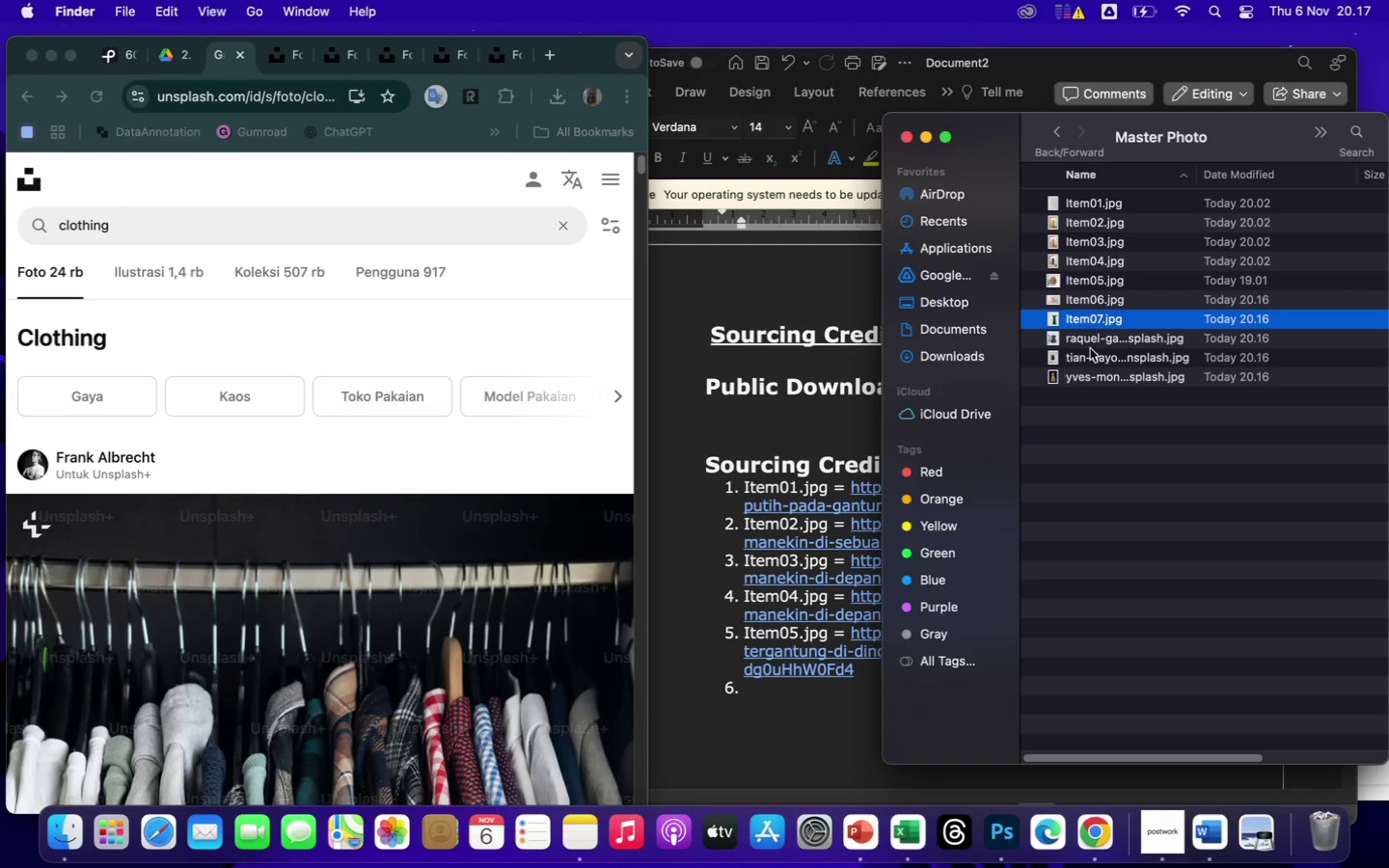 
left_click([1092, 344])
 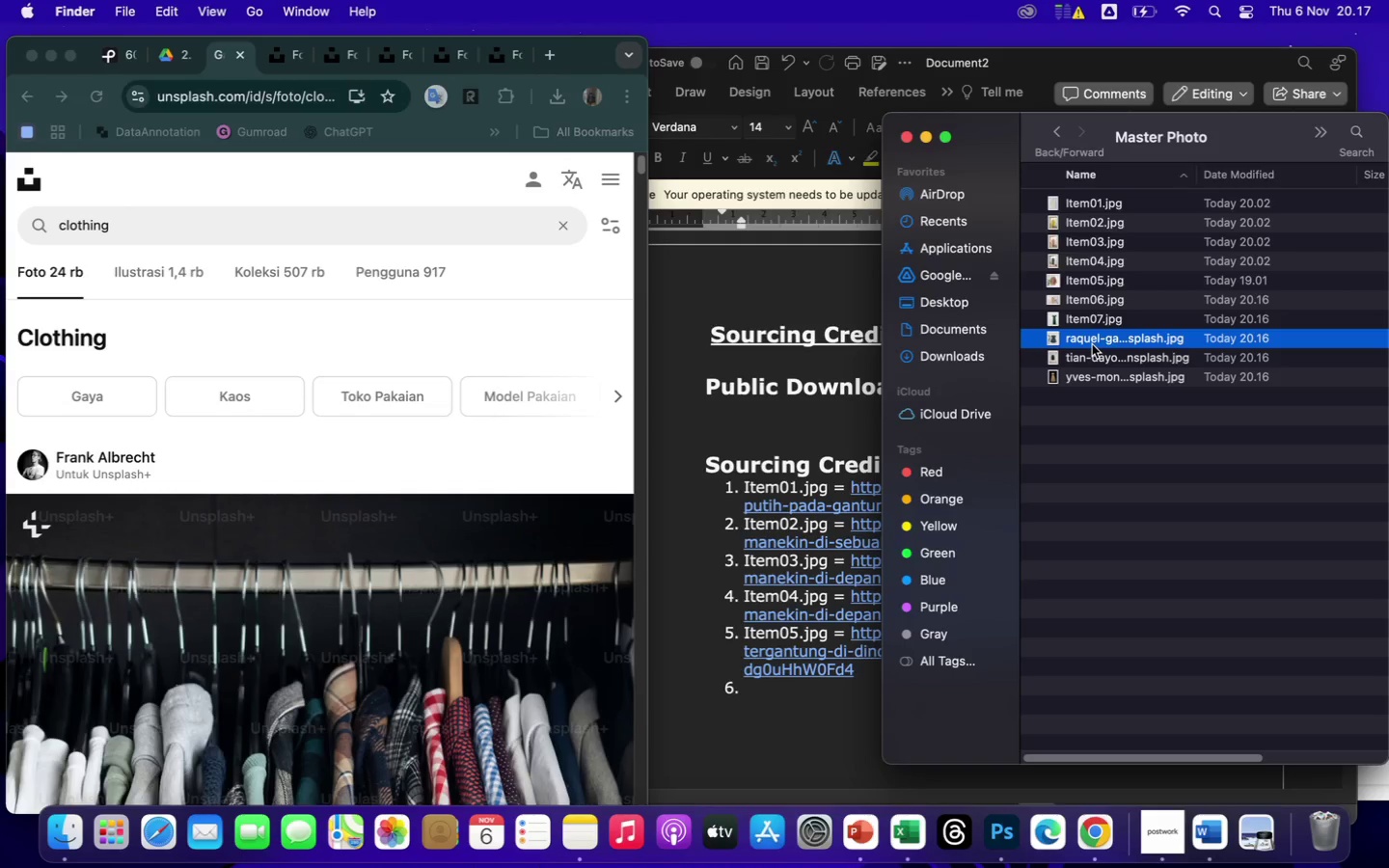 
right_click([1092, 344])
 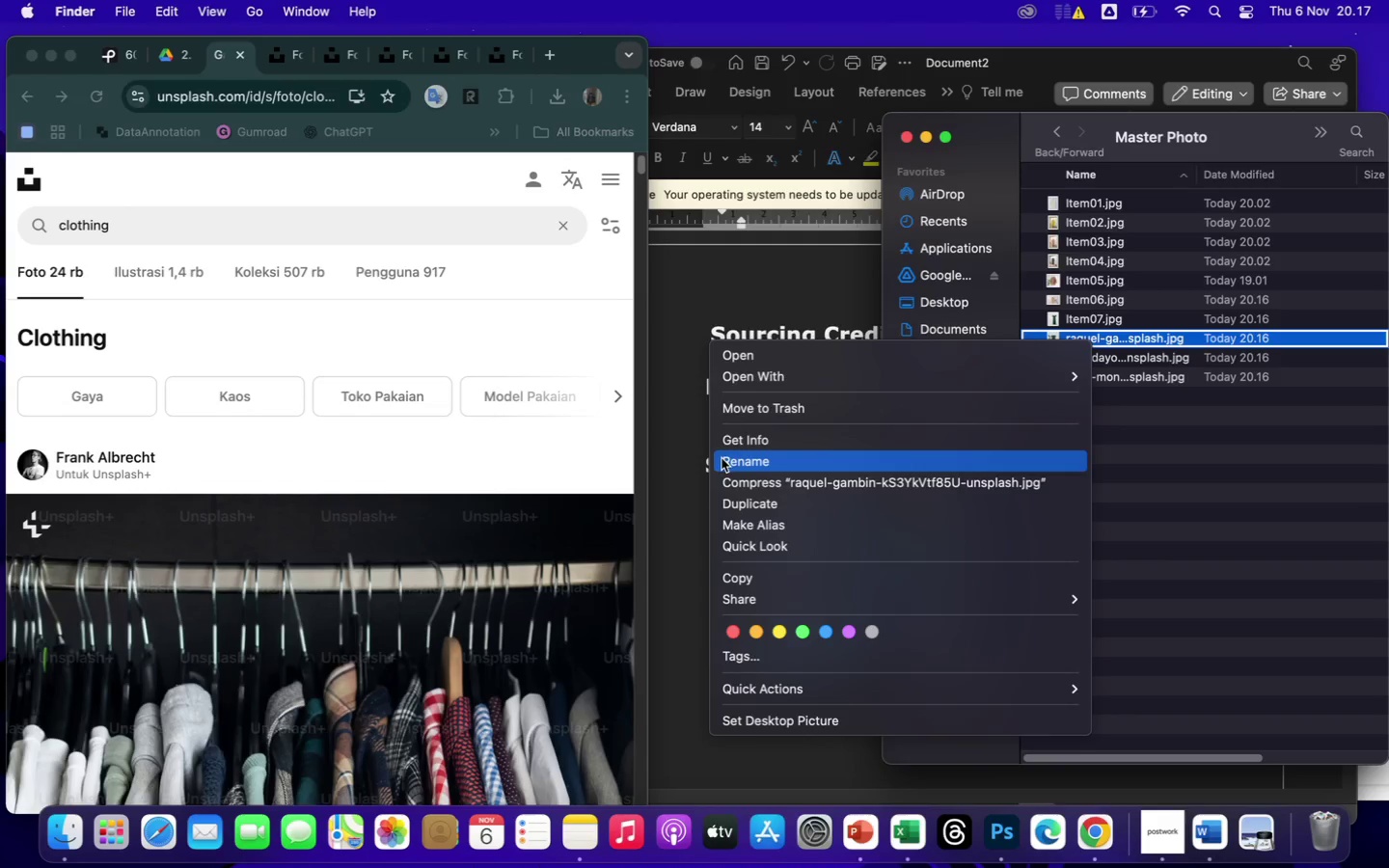 
left_click([742, 469])
 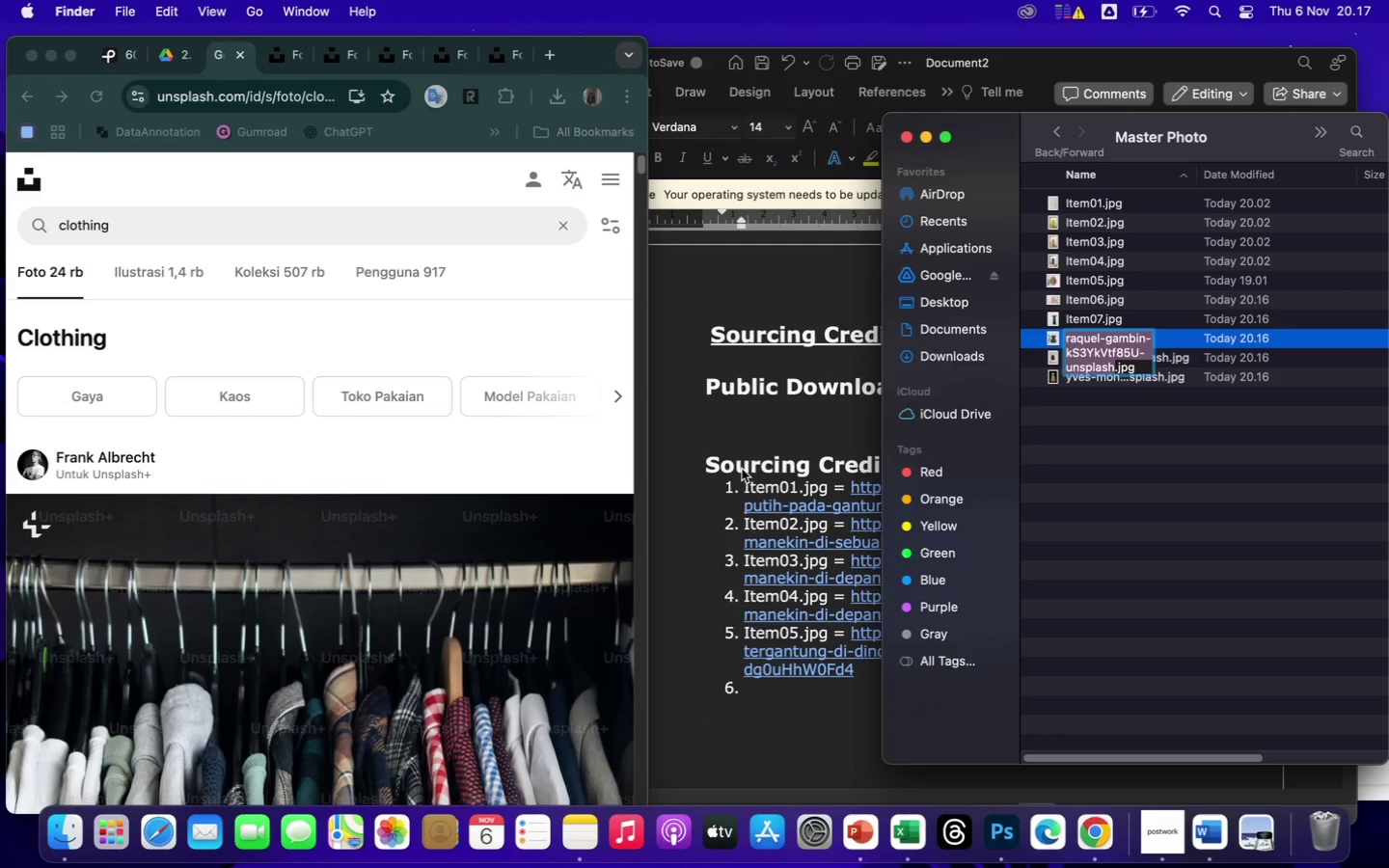 
type(Item08)
 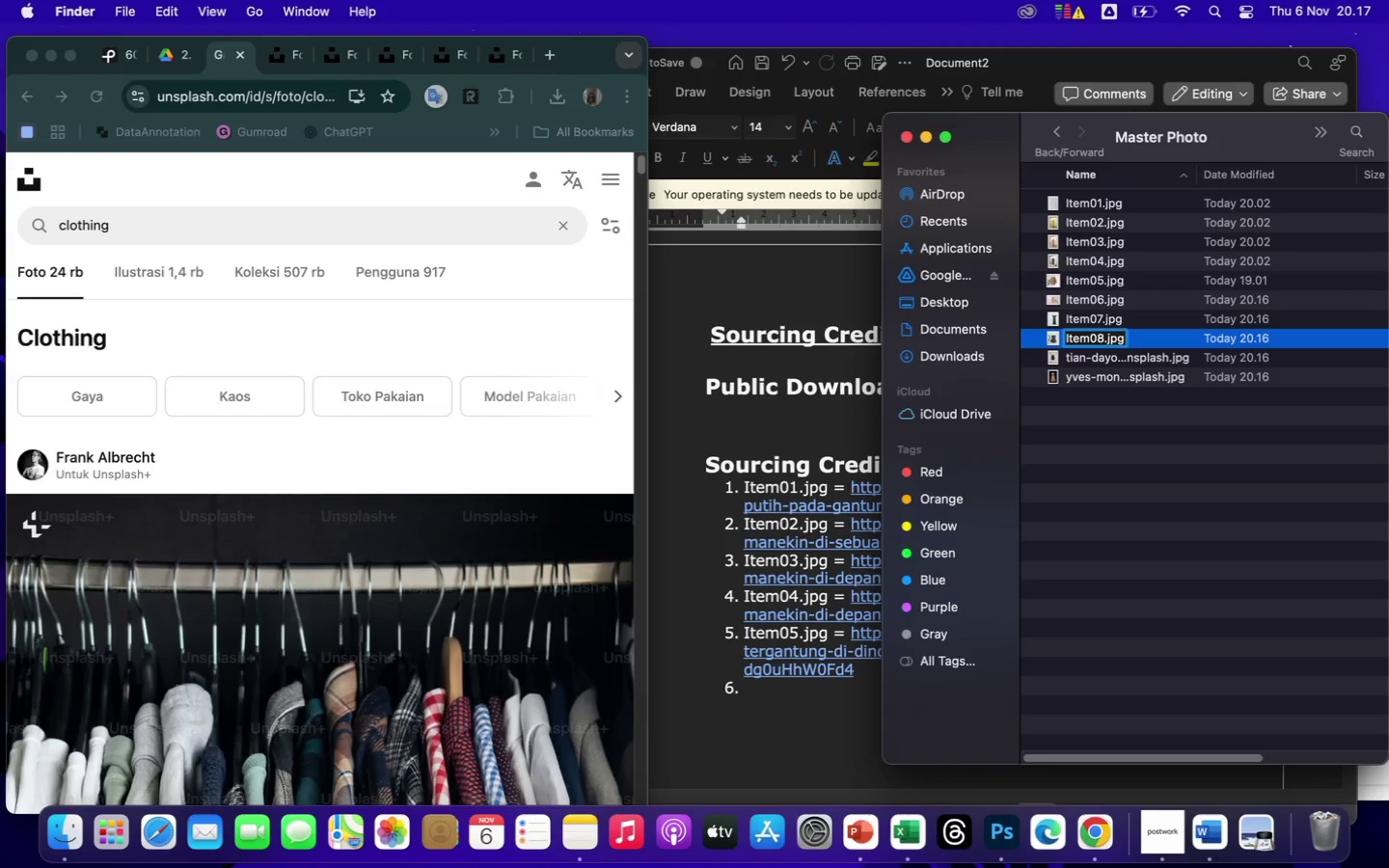 
key(Enter)
 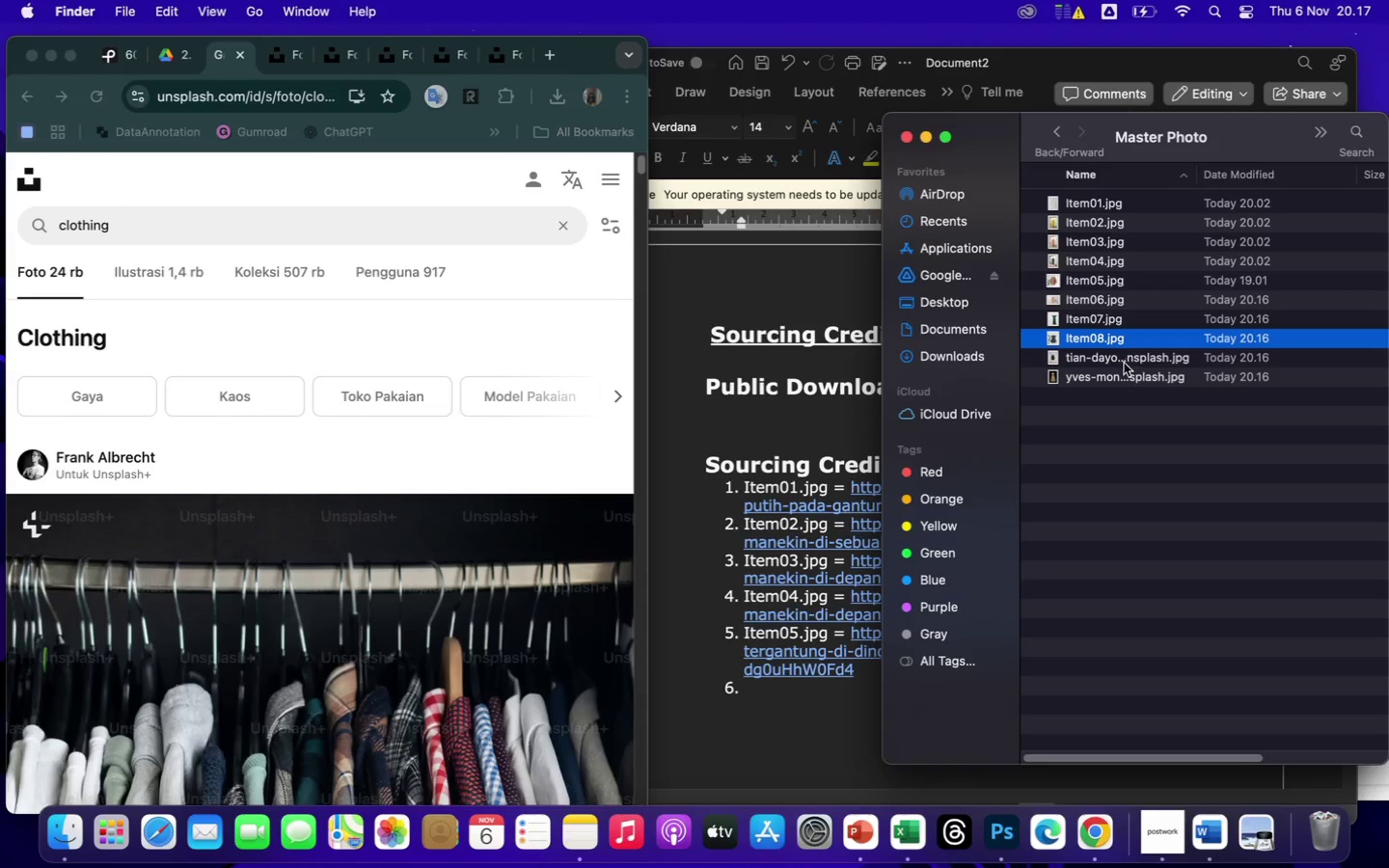 
left_click([1123, 360])
 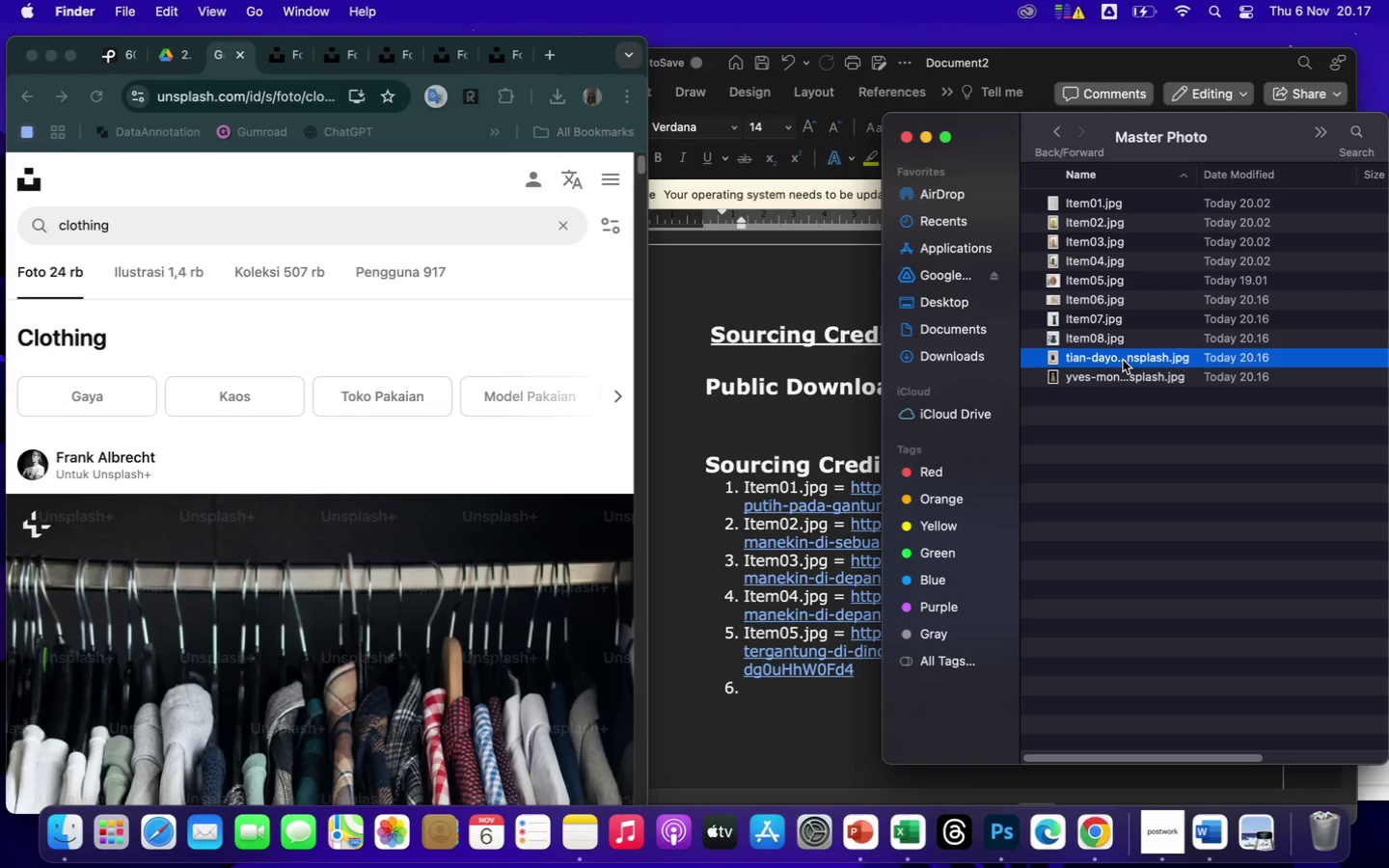 
right_click([1123, 360])
 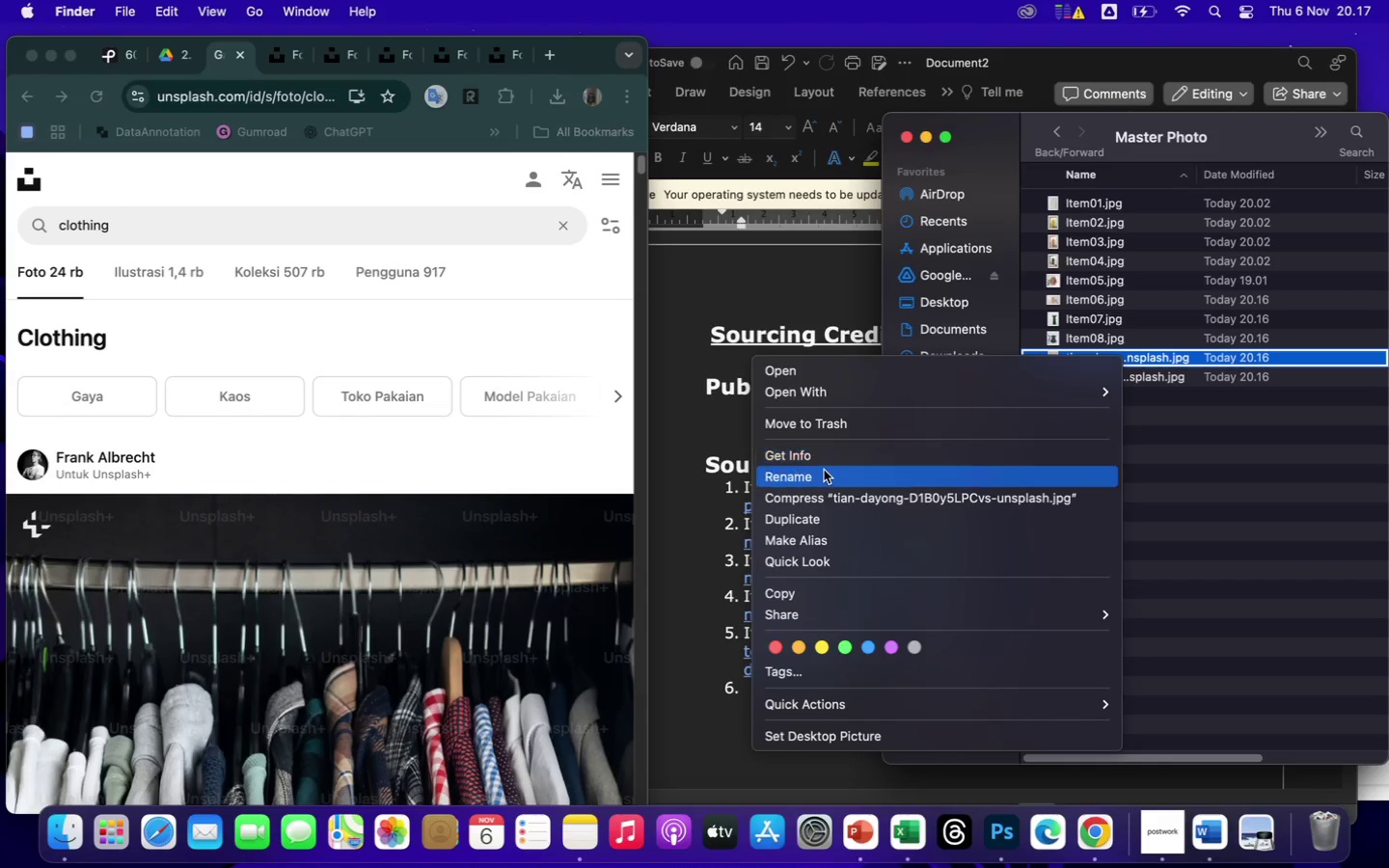 
left_click([826, 477])
 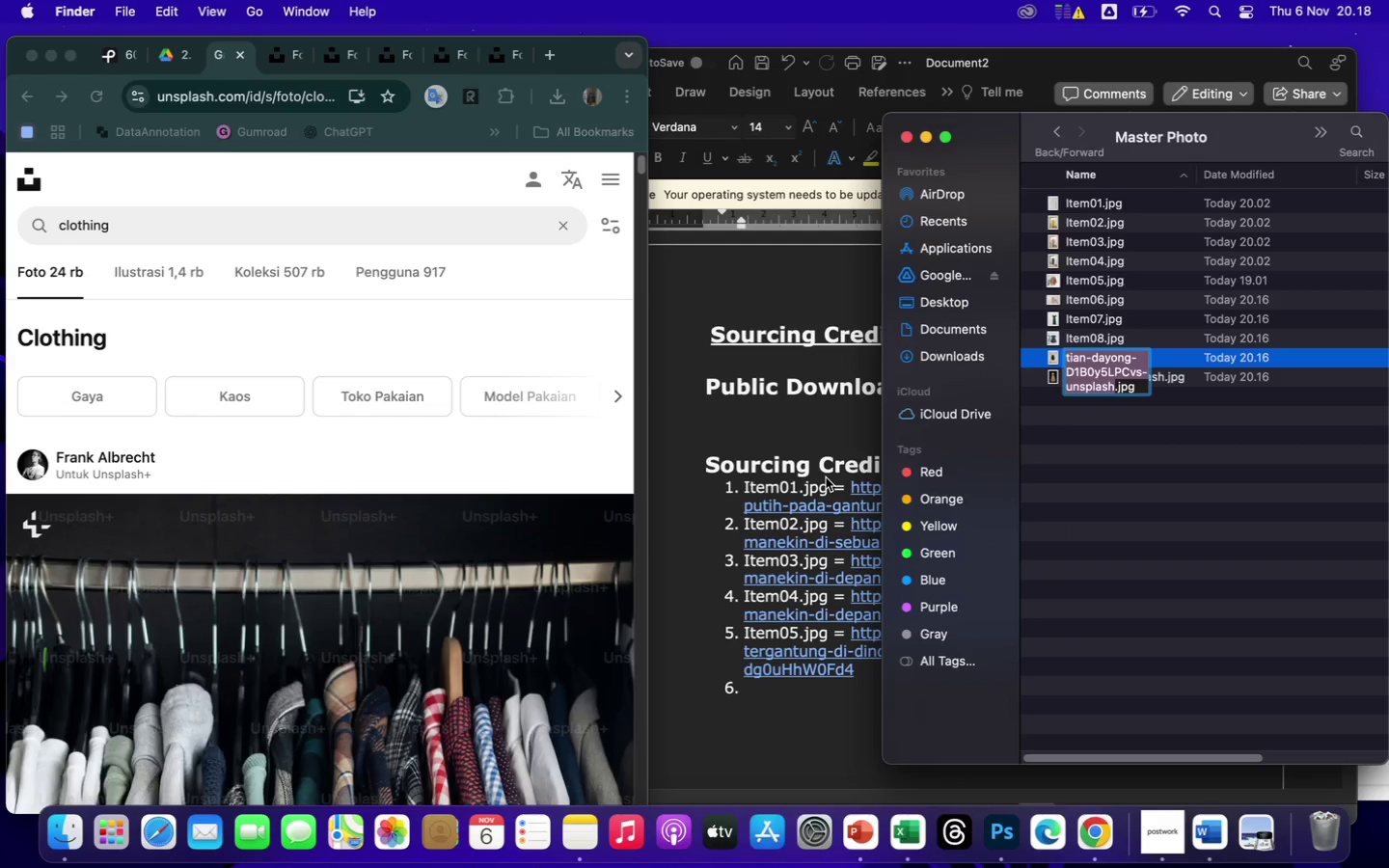 
type(Item09)
 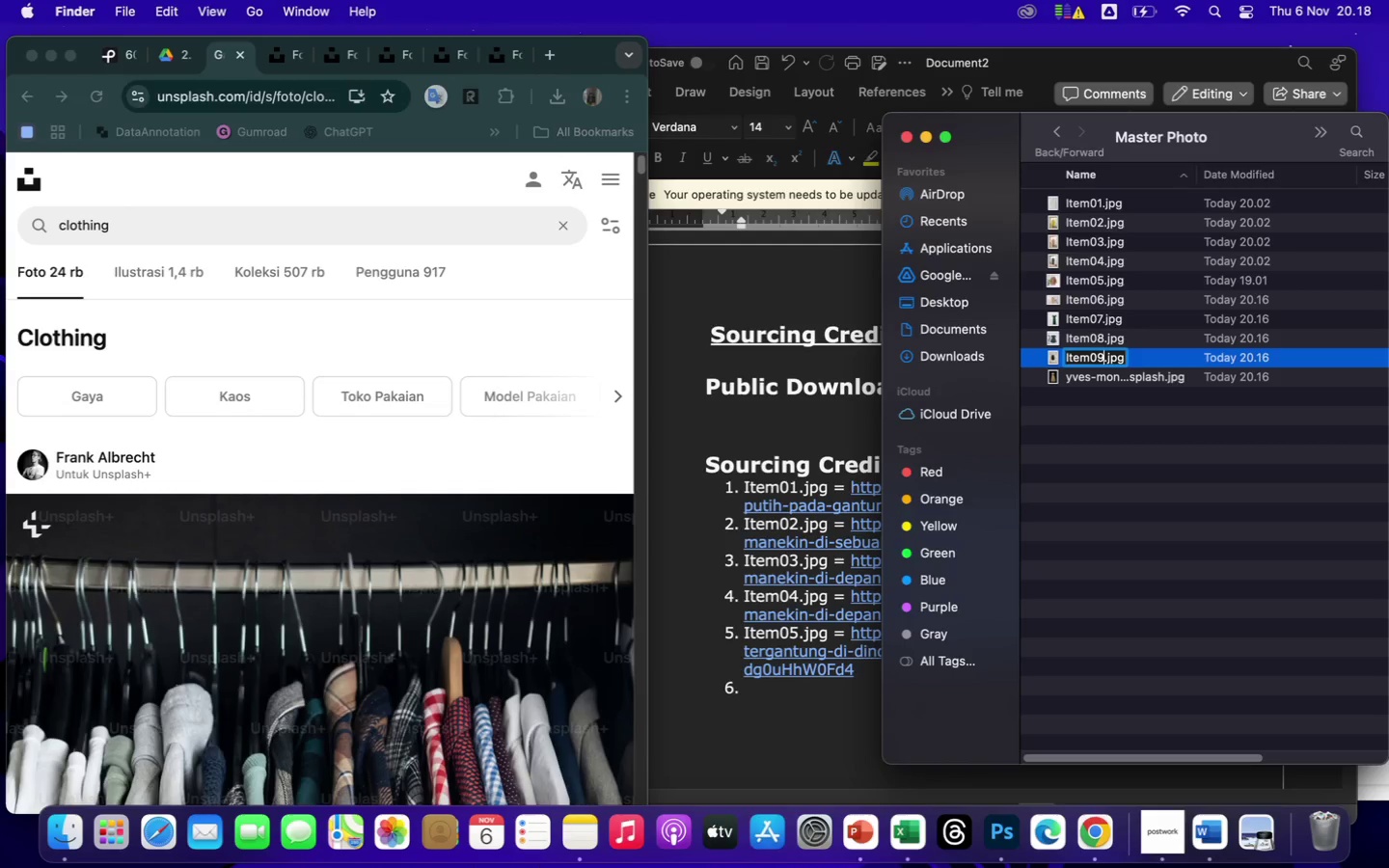 
key(Enter)
 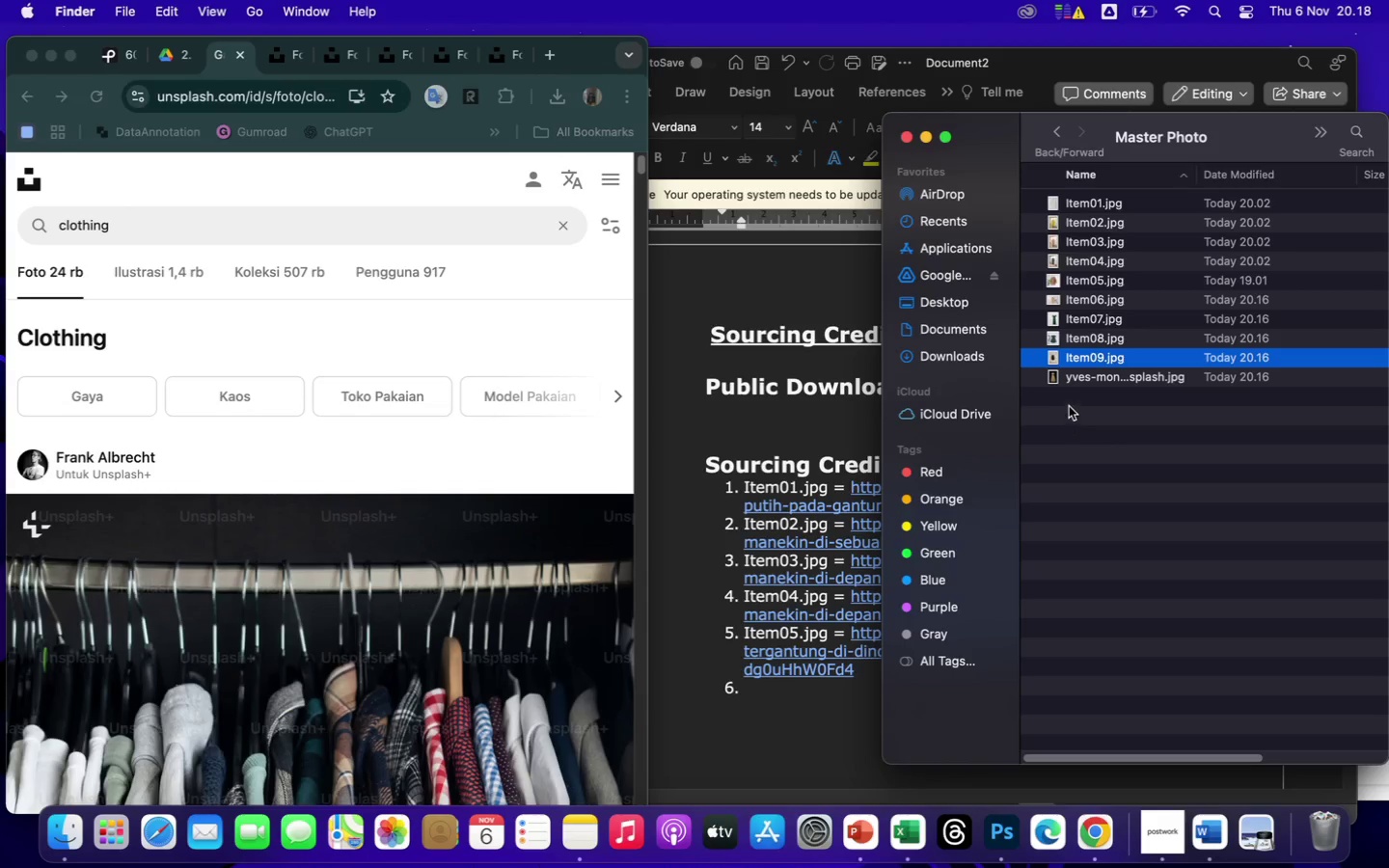 
left_click([1074, 383])
 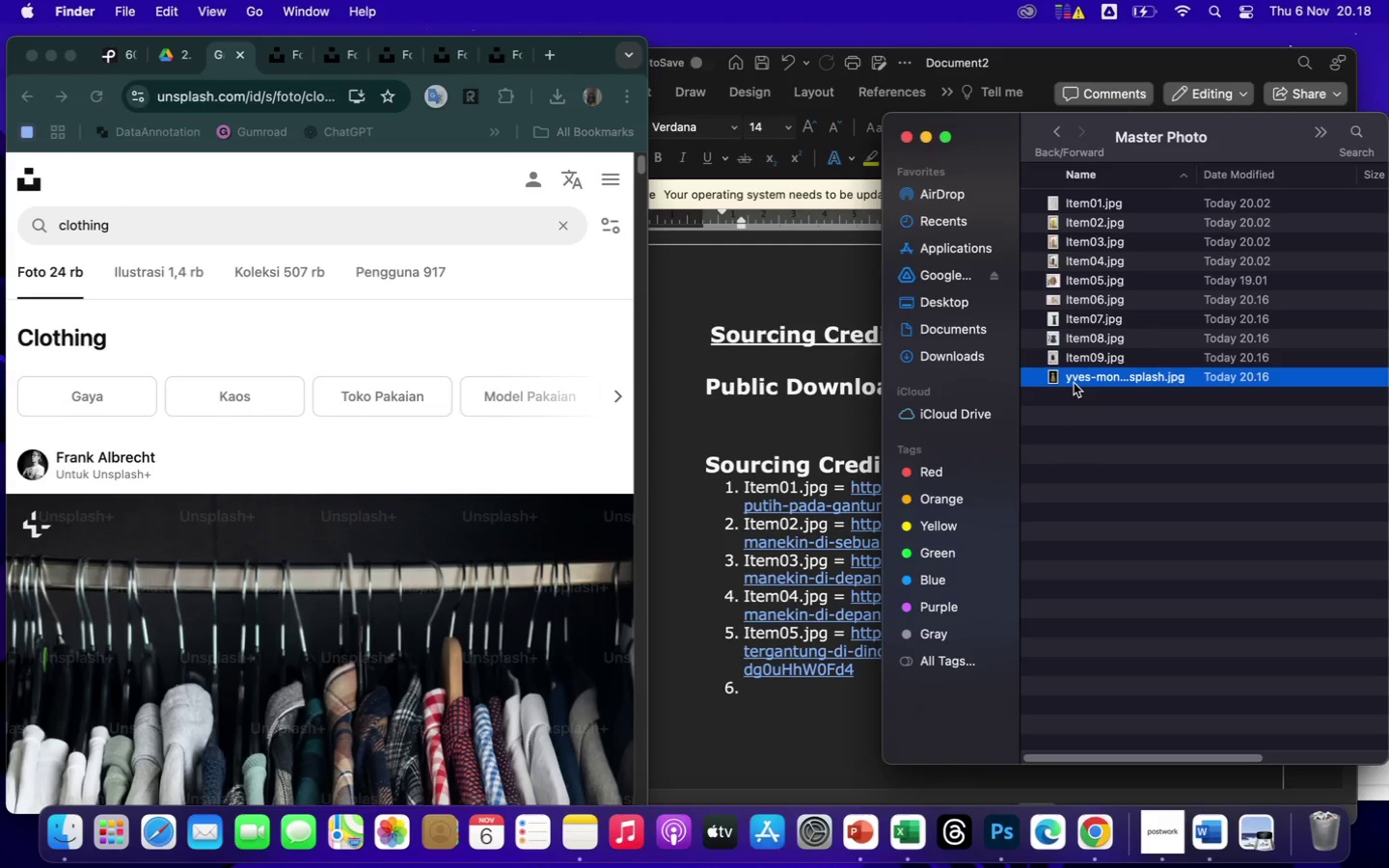 
right_click([1074, 383])
 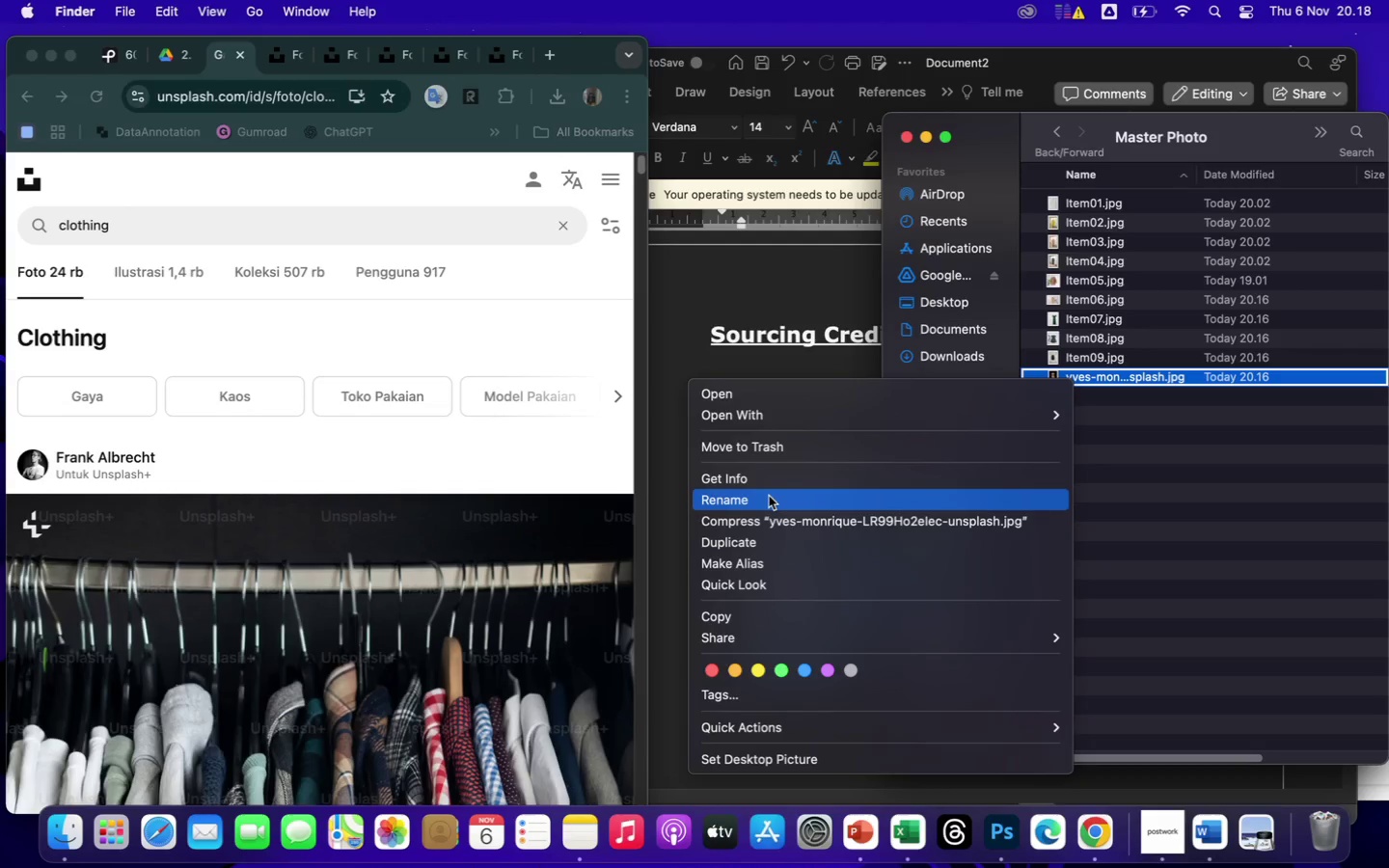 
left_click([759, 499])
 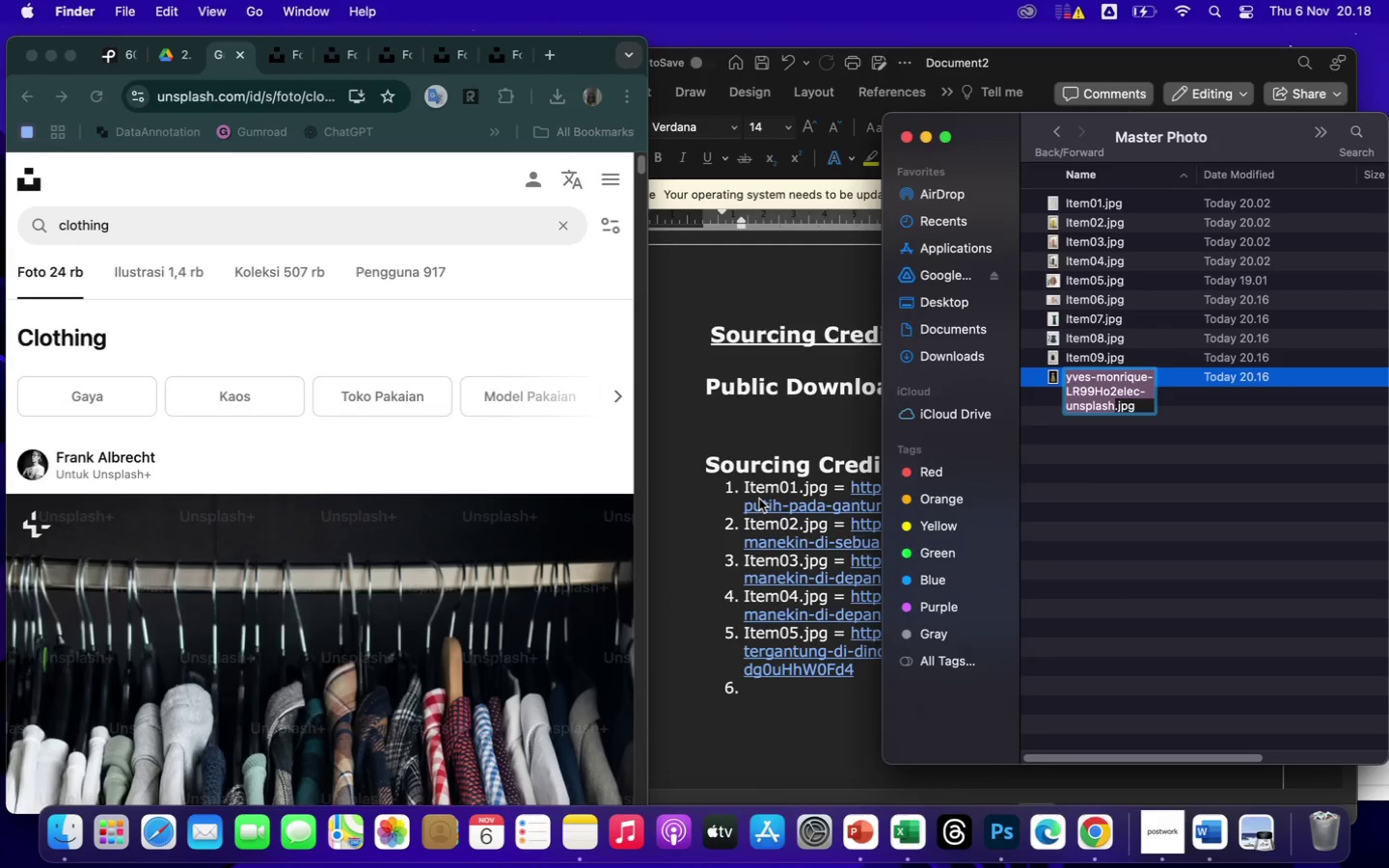 
type(Item10)
 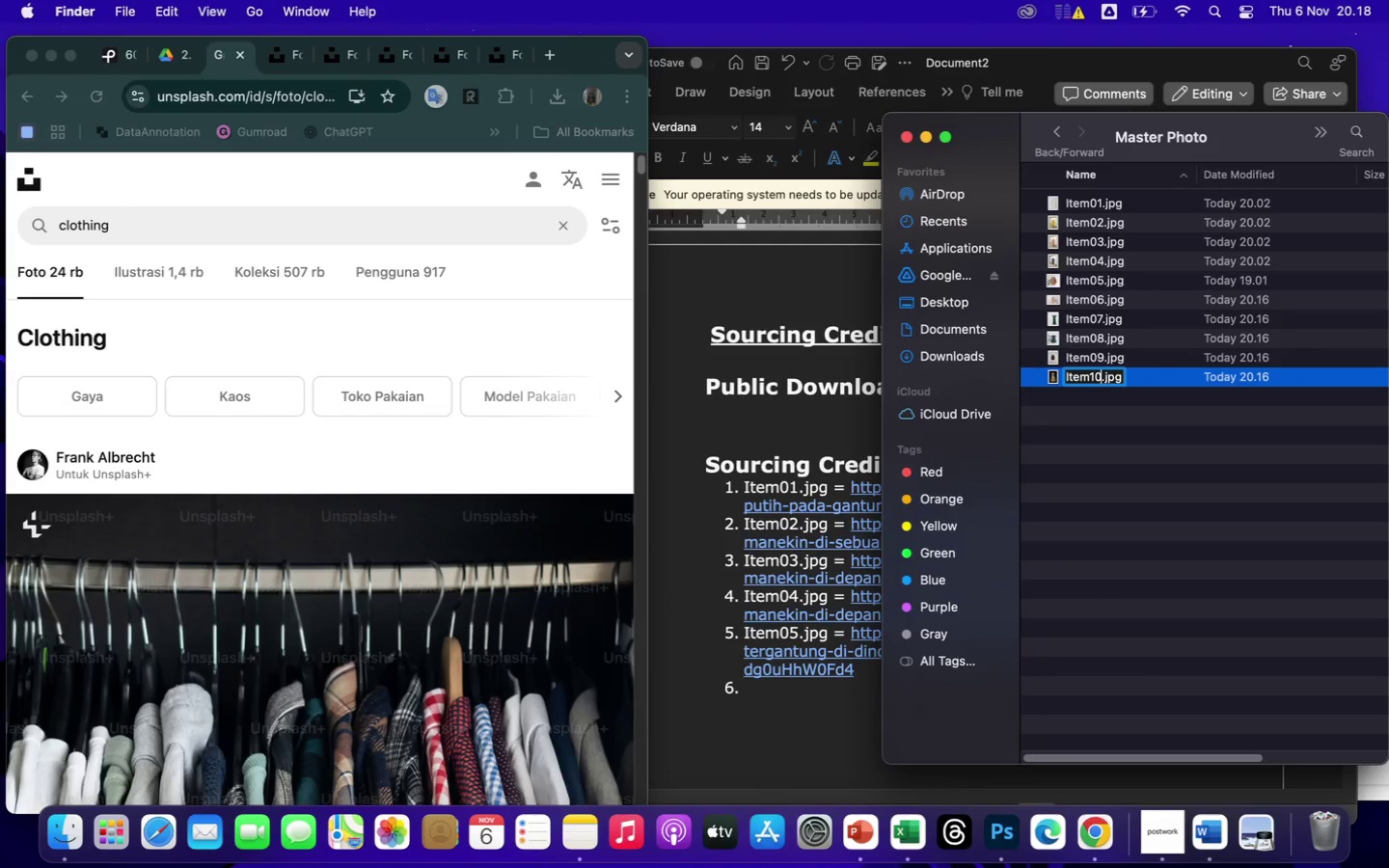 
key(Enter)
 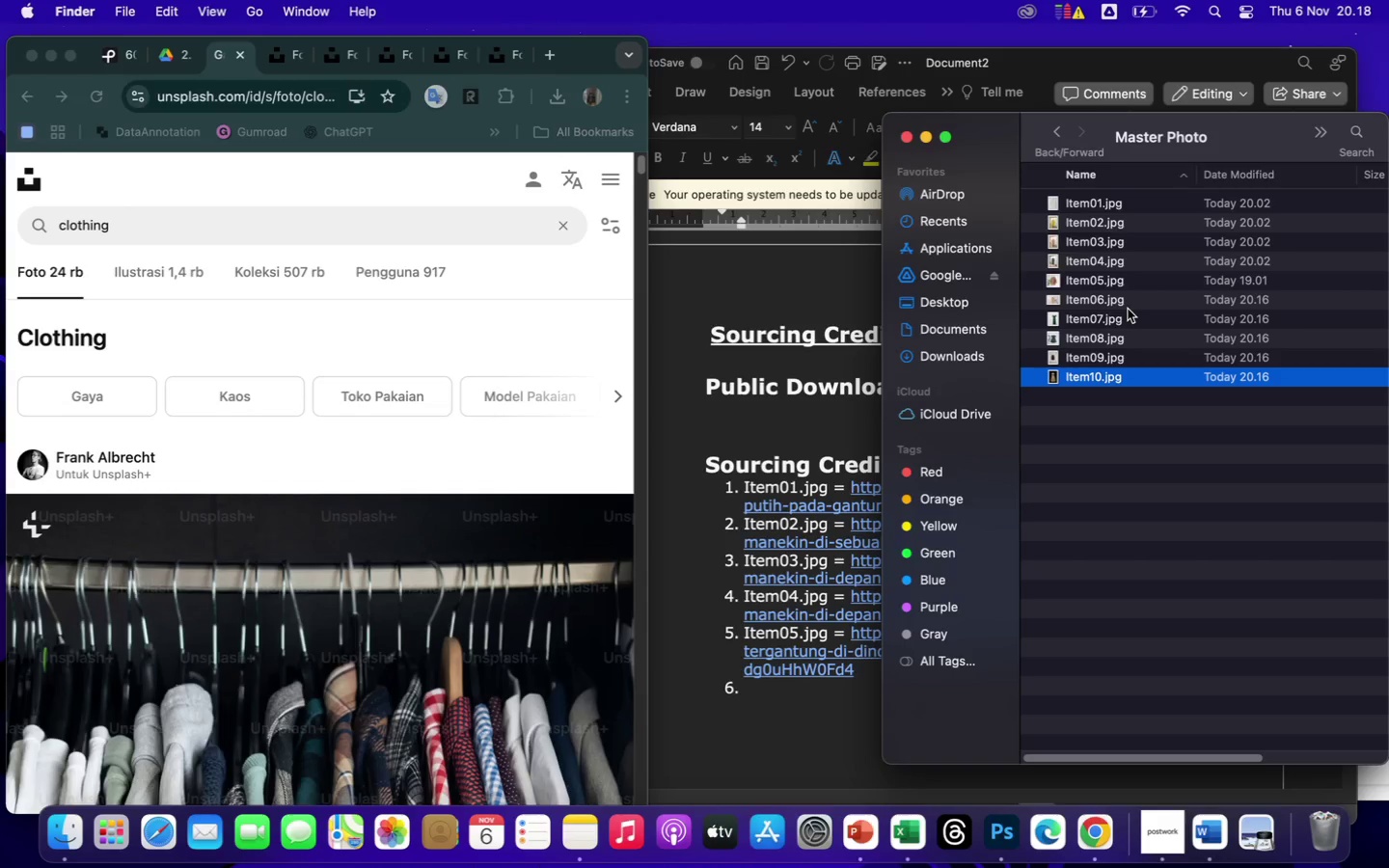 
wait(6.35)
 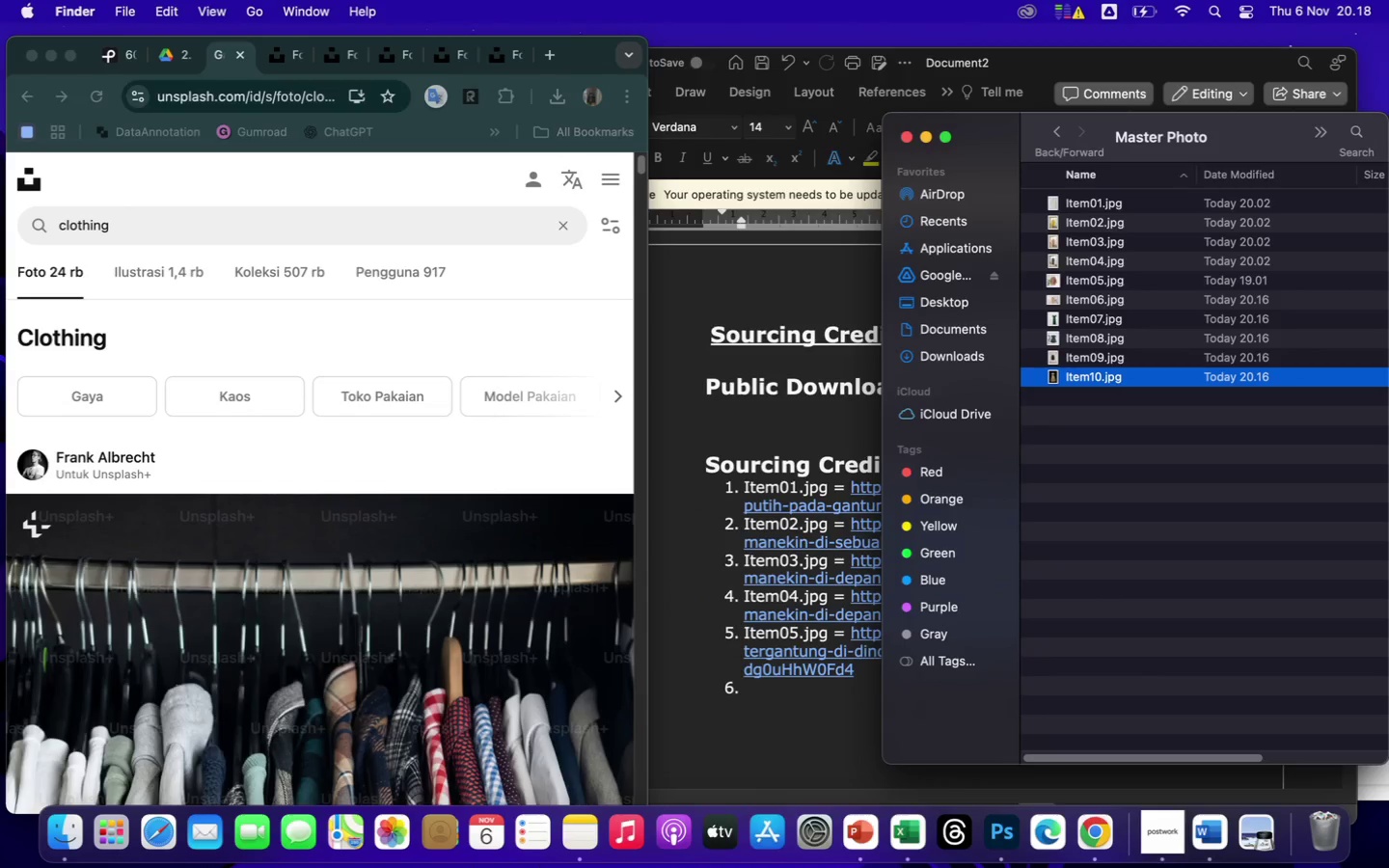 
double_click([1124, 300])
 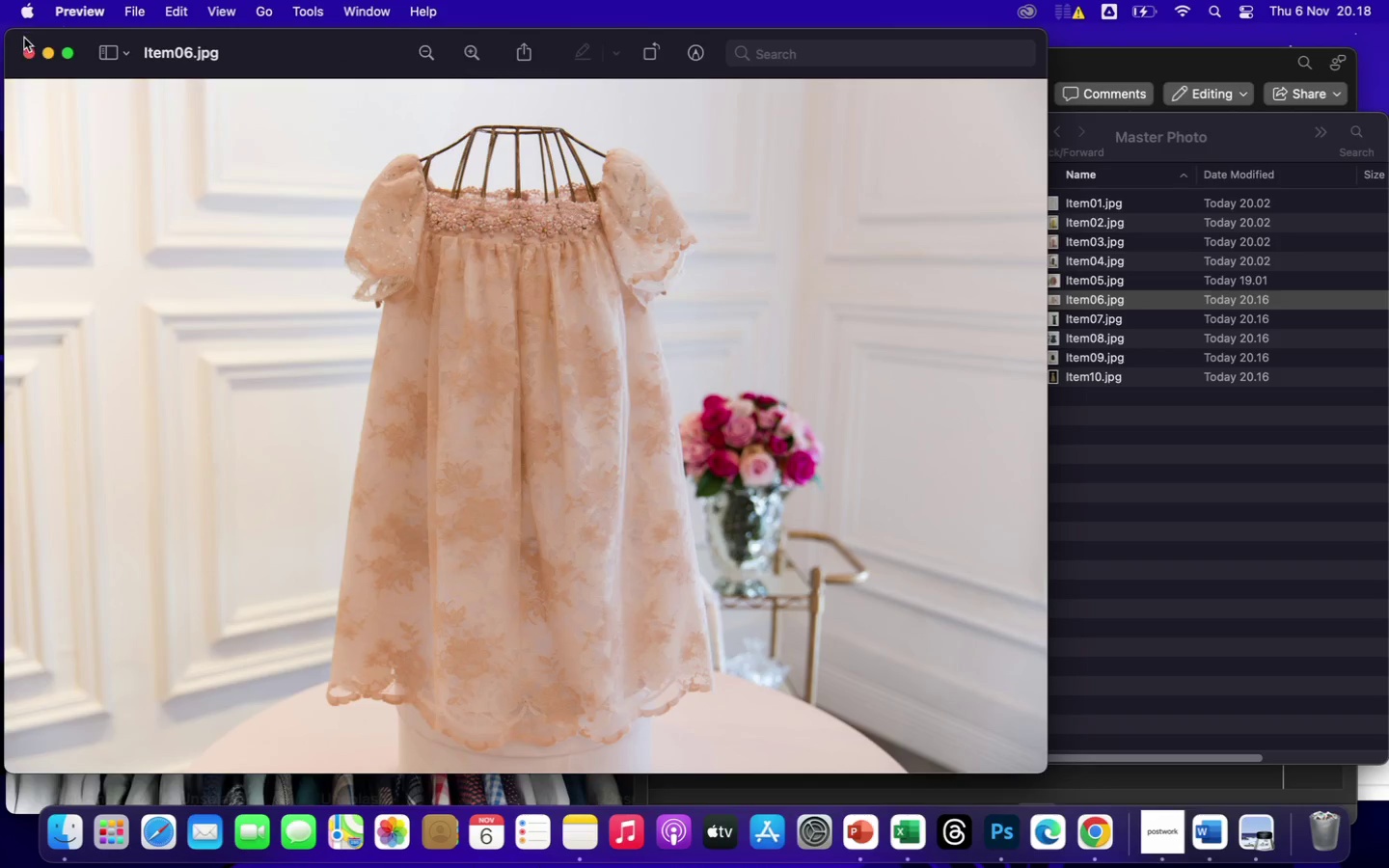 
wait(11.47)
 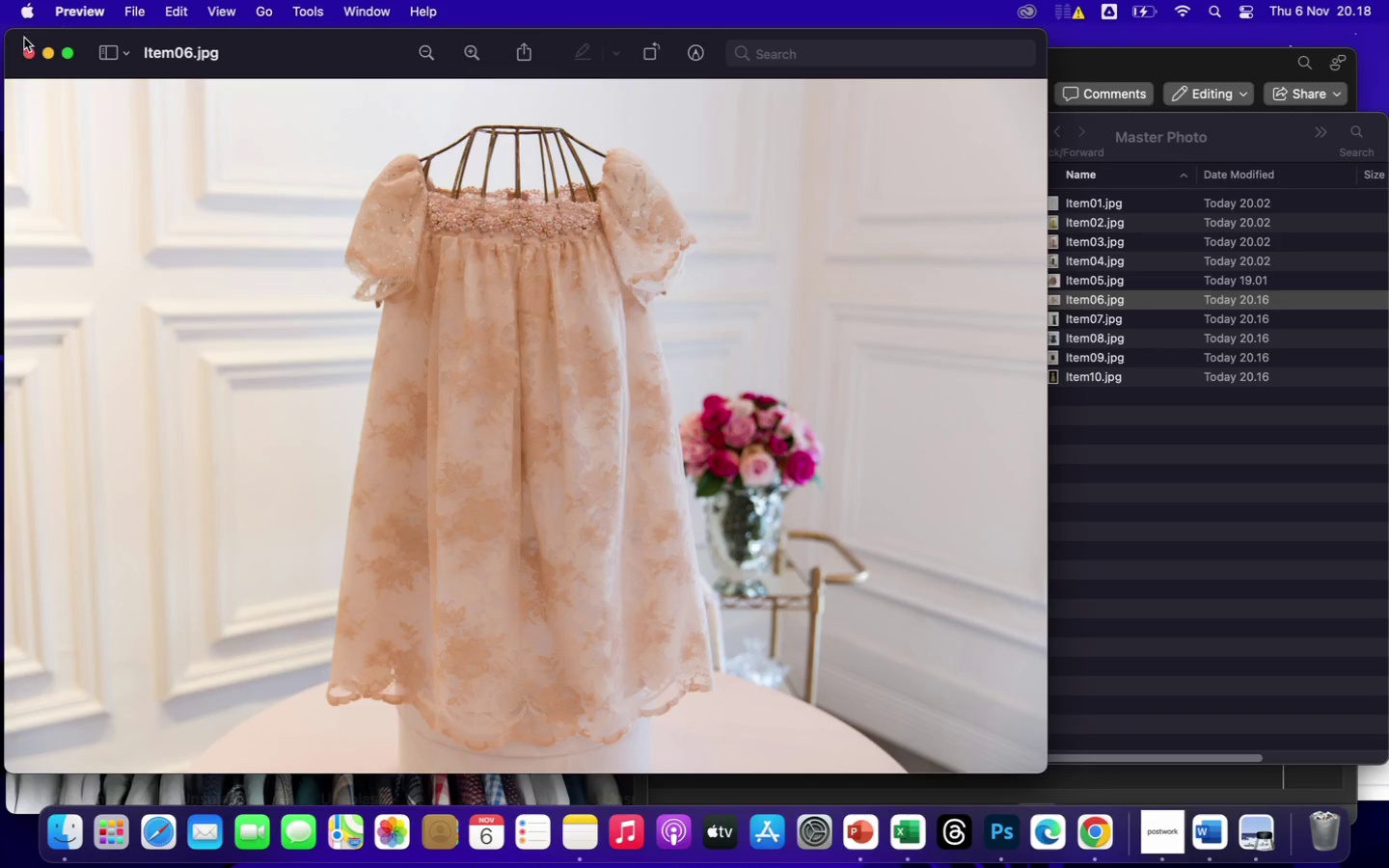 
left_click_drag(start_coordinate=[2, 59], to_coordinate=[454, 247])
 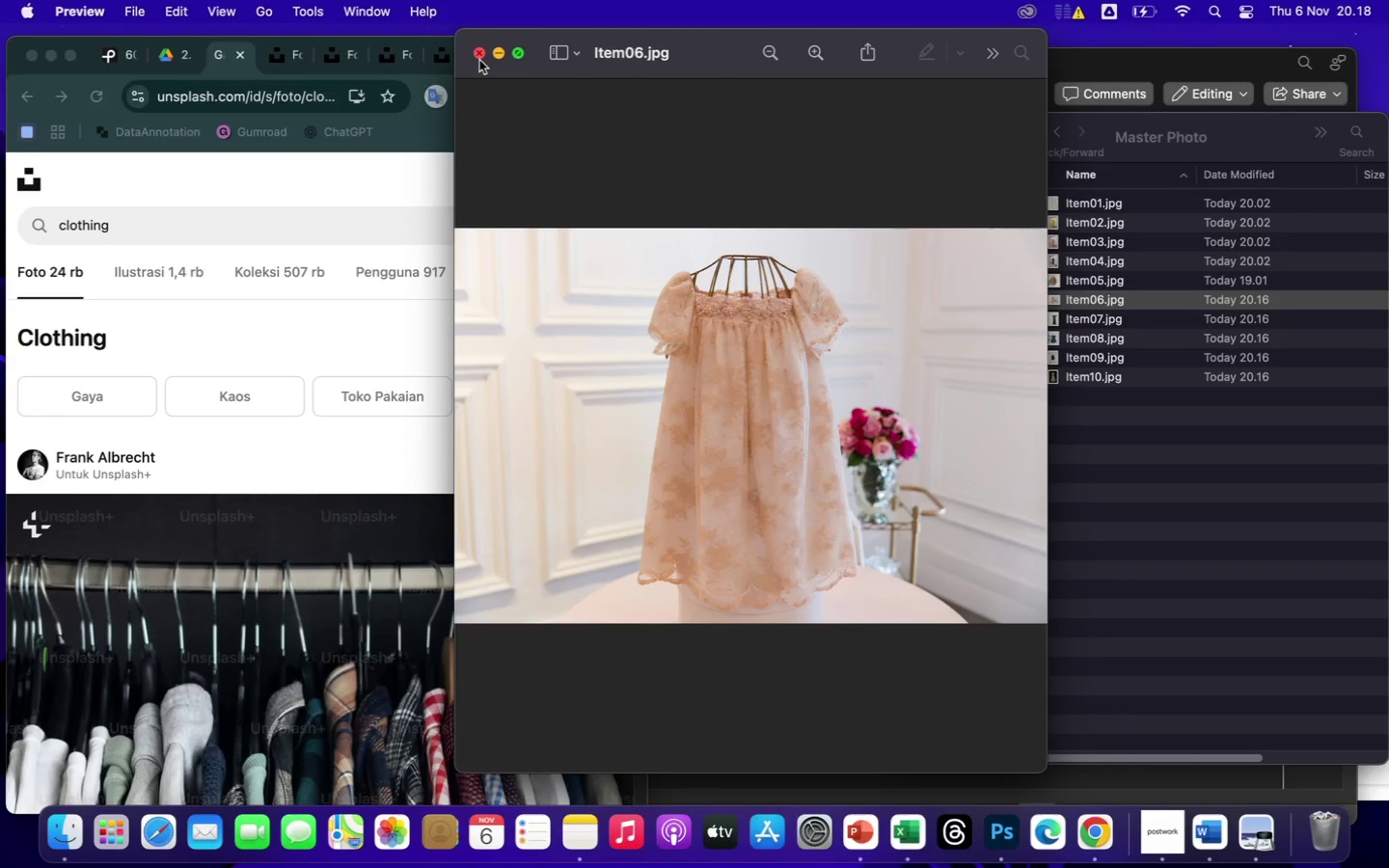 
left_click([478, 58])
 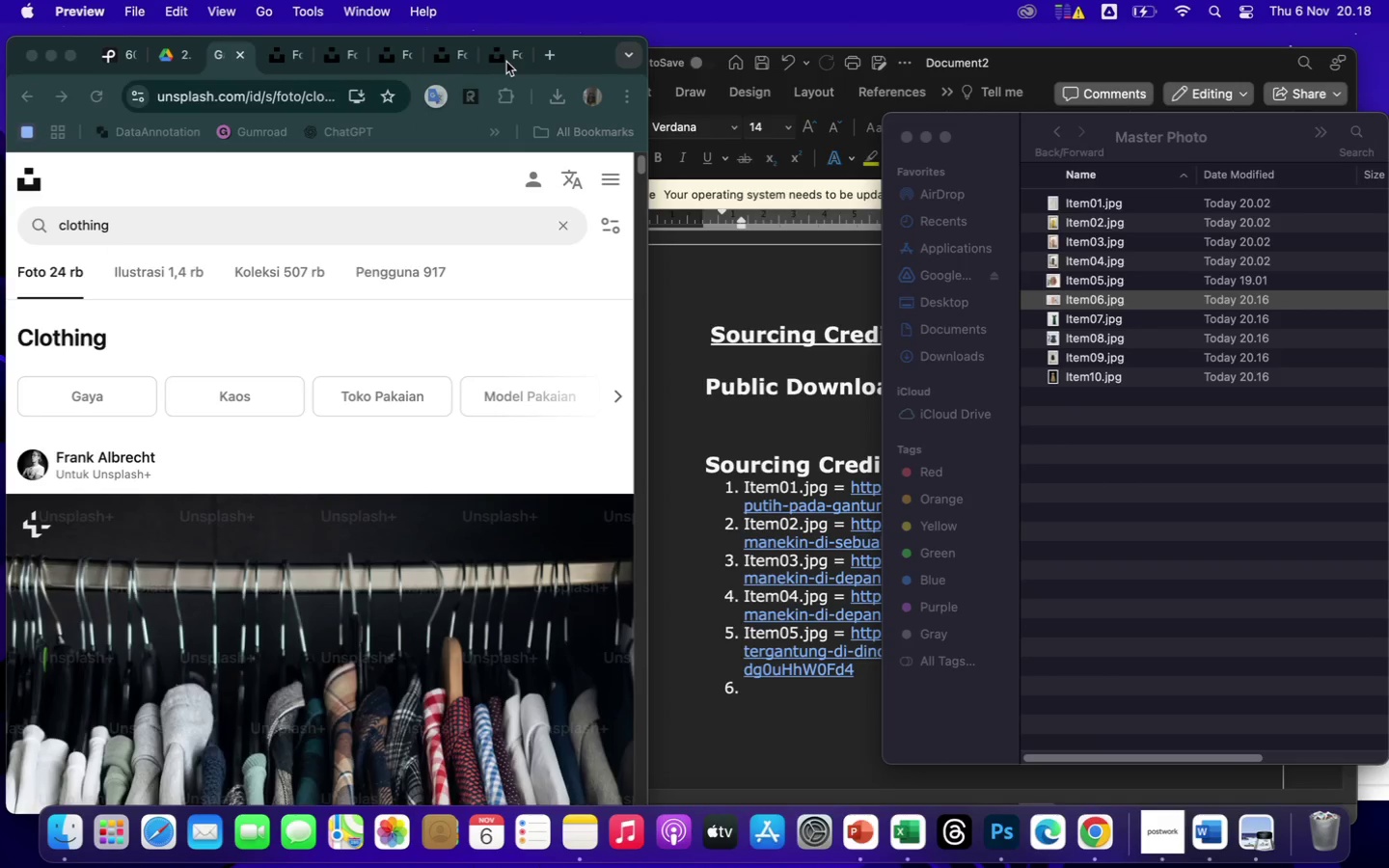 
left_click([501, 62])
 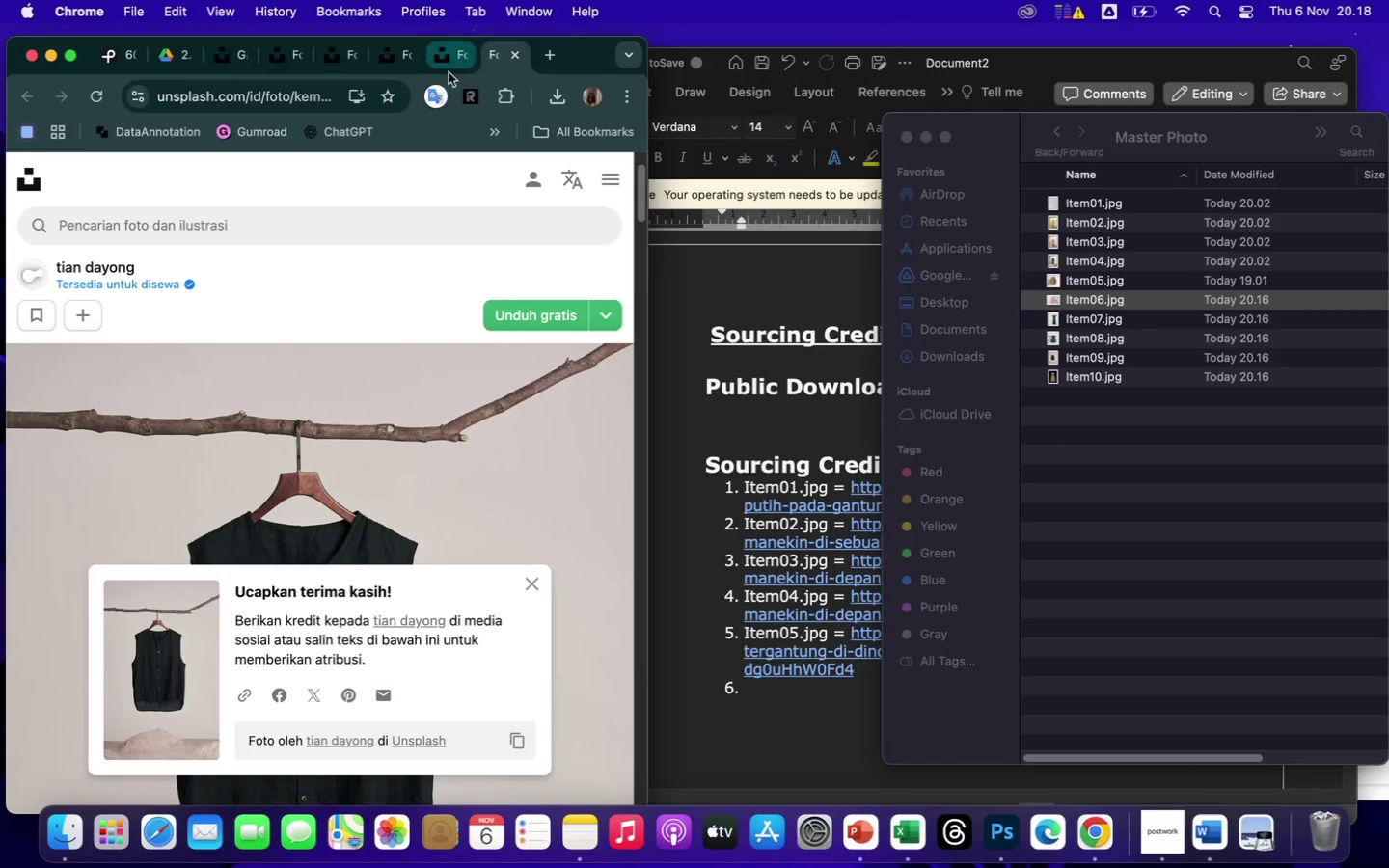 
left_click([445, 67])
 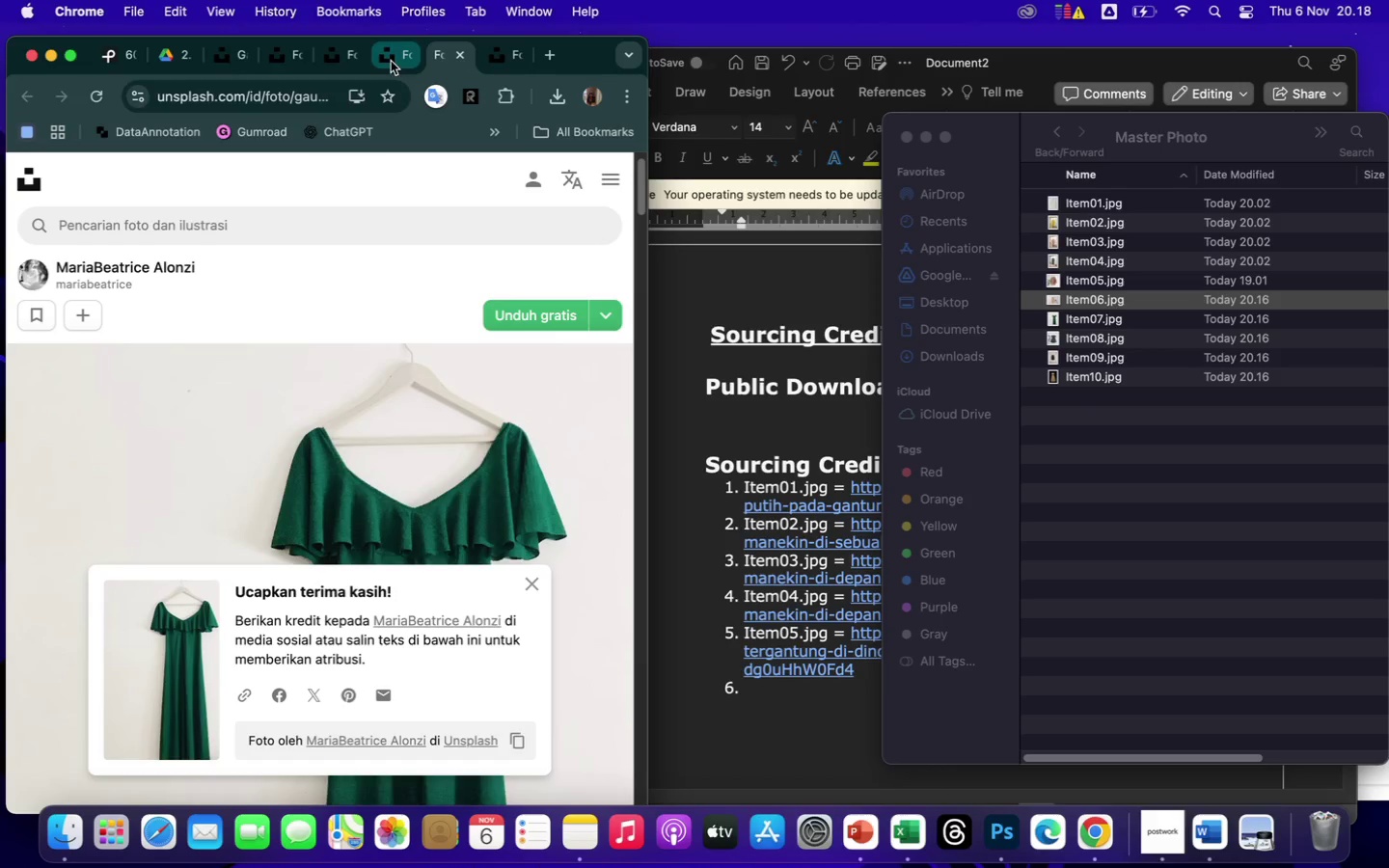 
left_click([388, 61])
 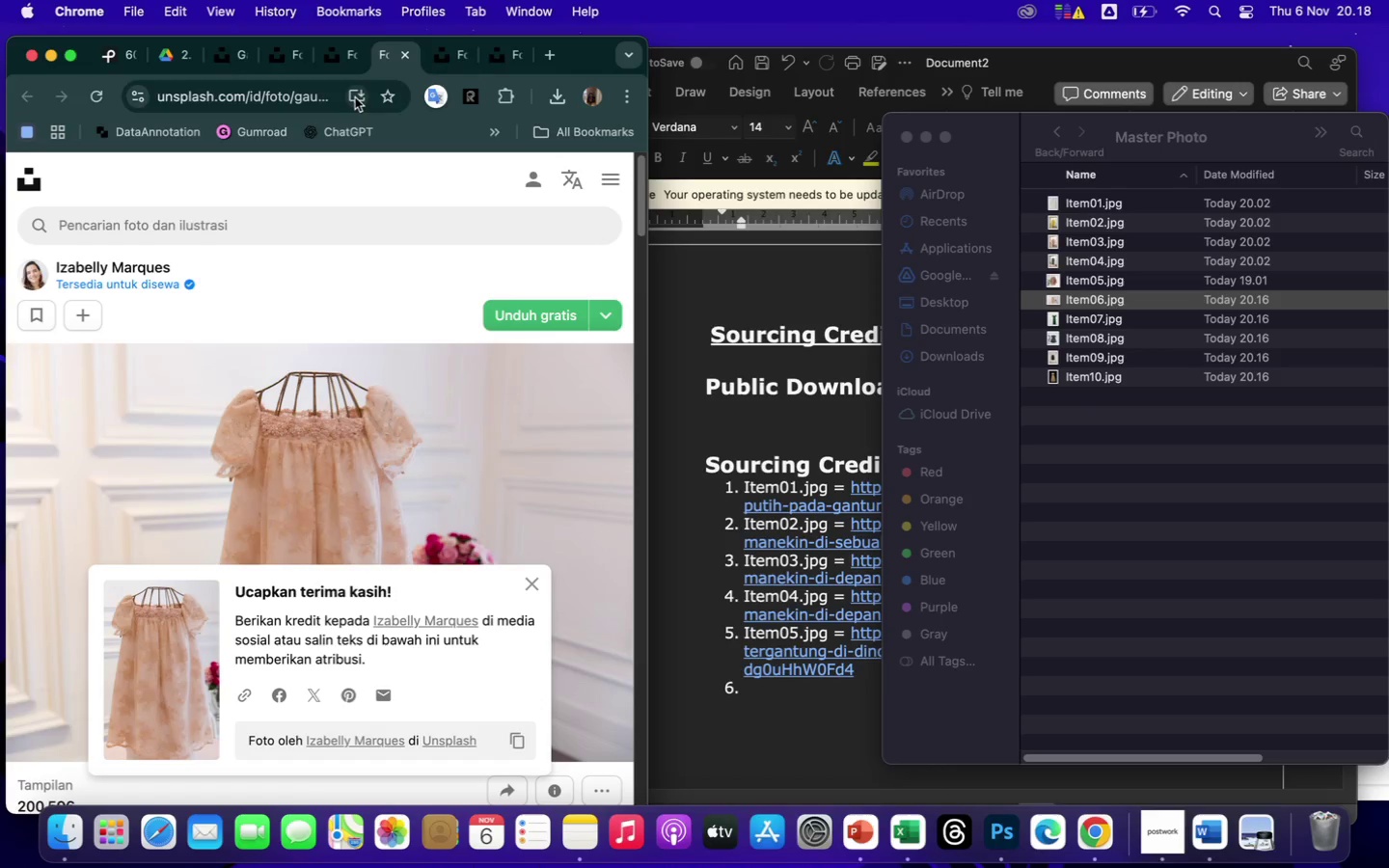 
left_click([270, 95])
 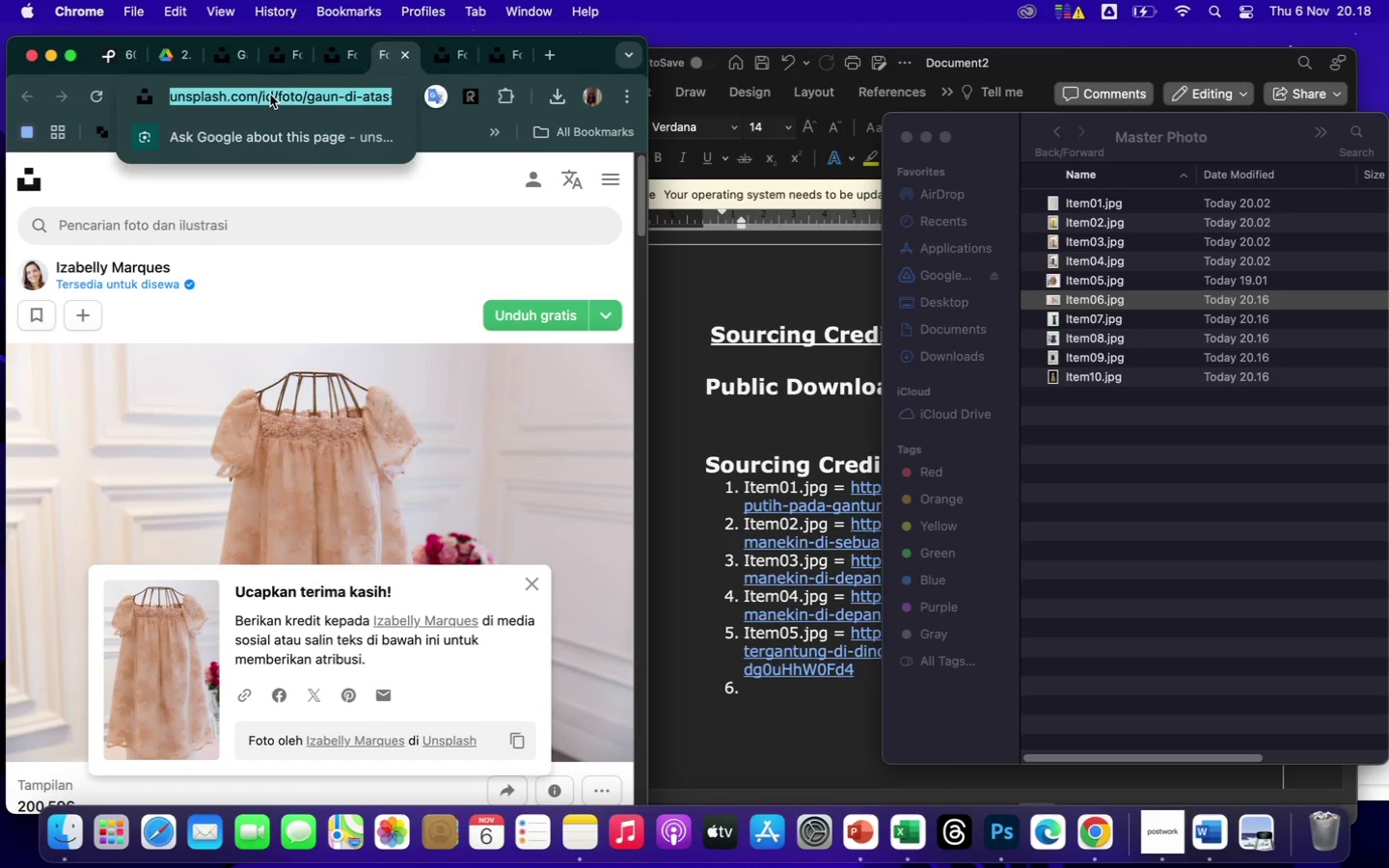 
key(Meta+C)
 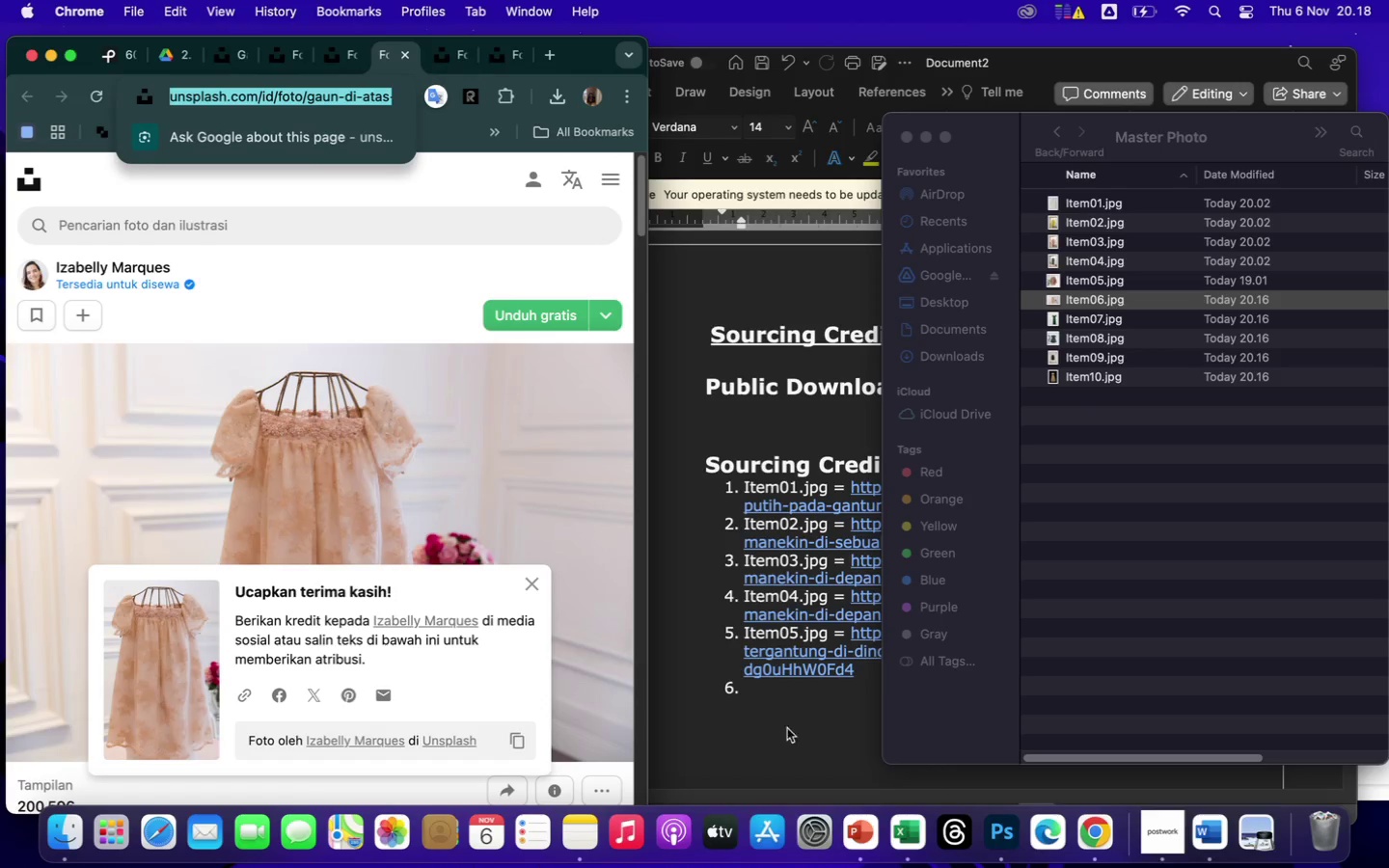 
left_click([780, 686])
 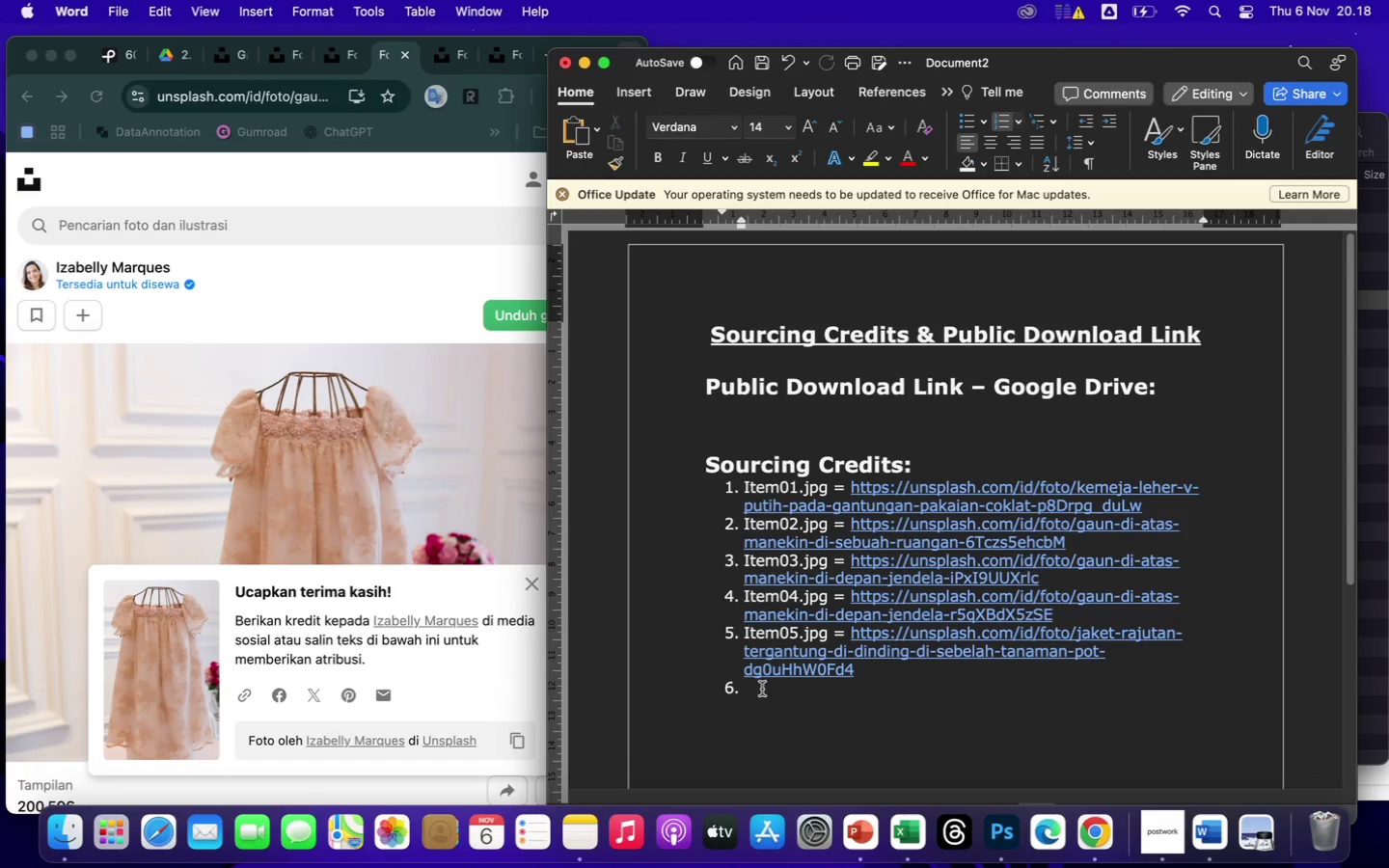 
type(Iy)
key(Backspace)
type(tem06.jpg = )
 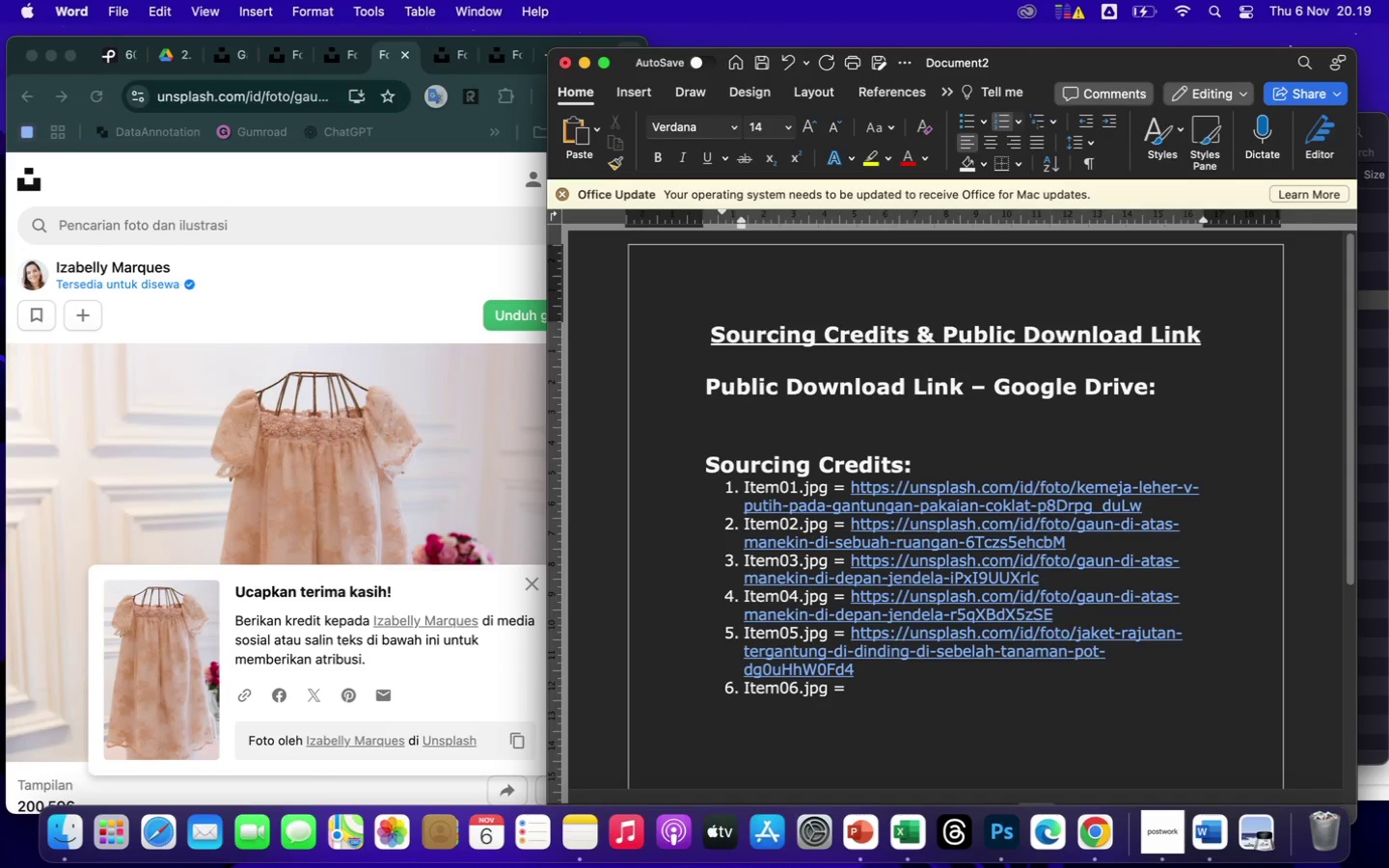 
key(Meta+CommandLeft)
 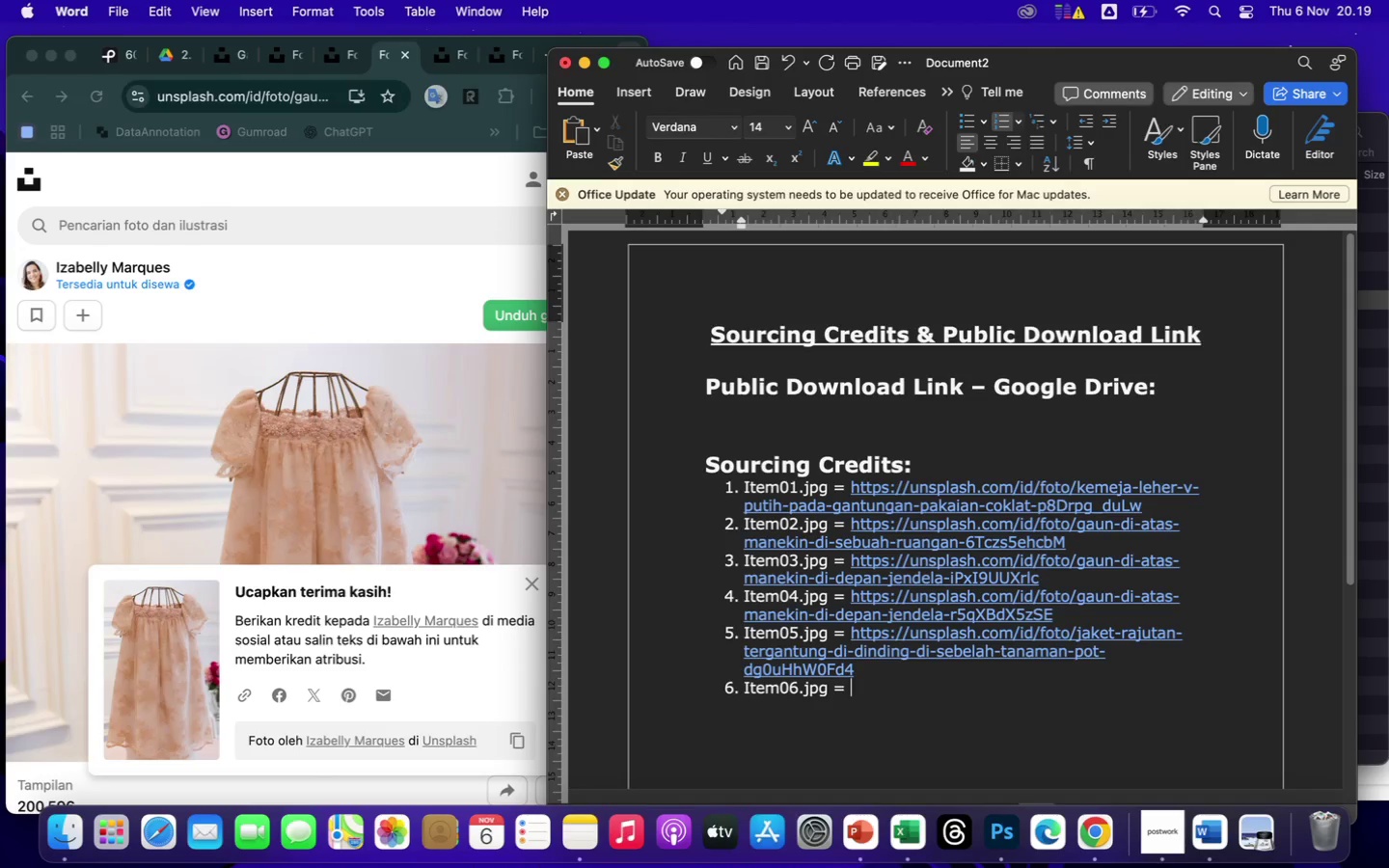 
key(Meta+V)
 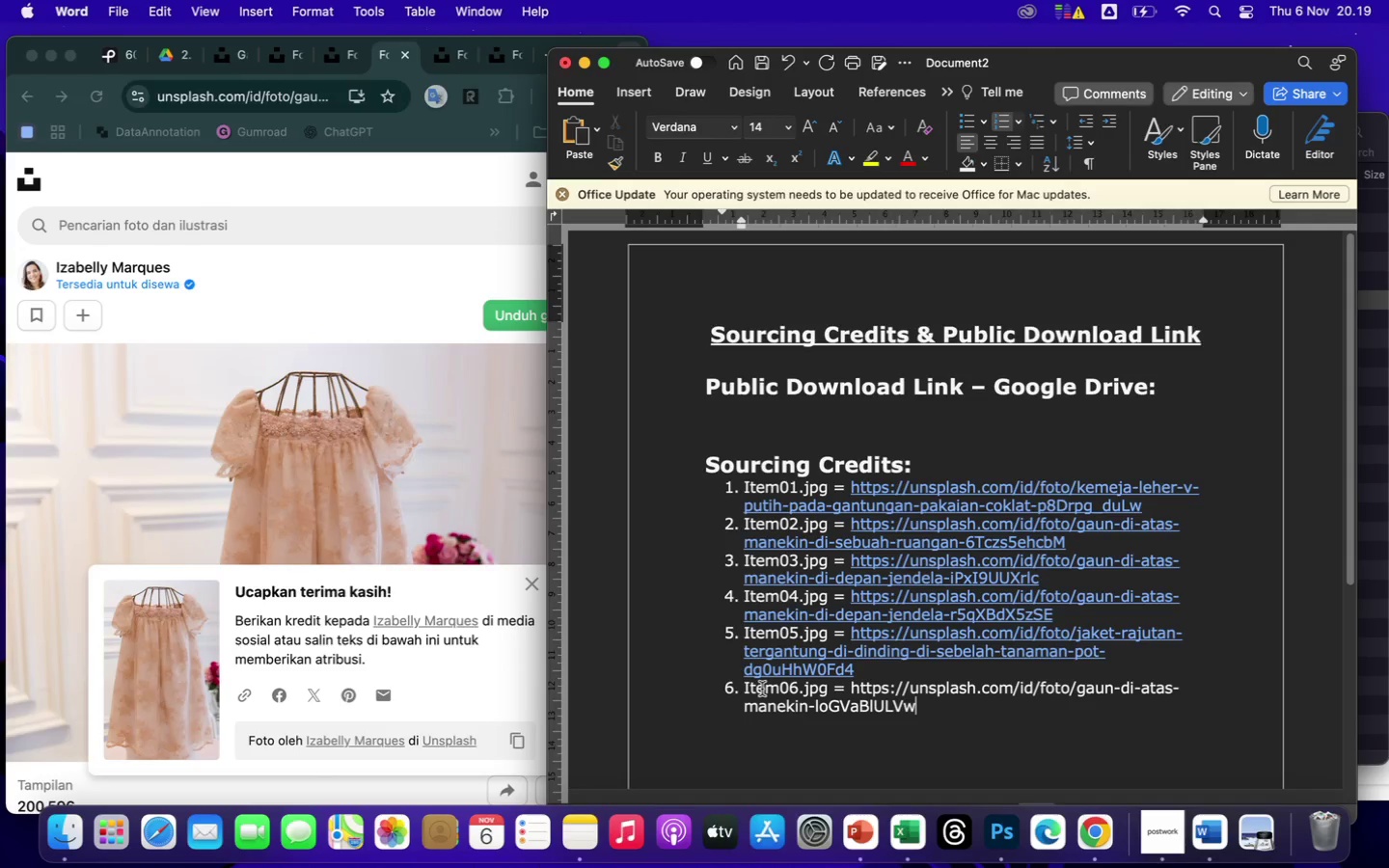 
key(Enter)
 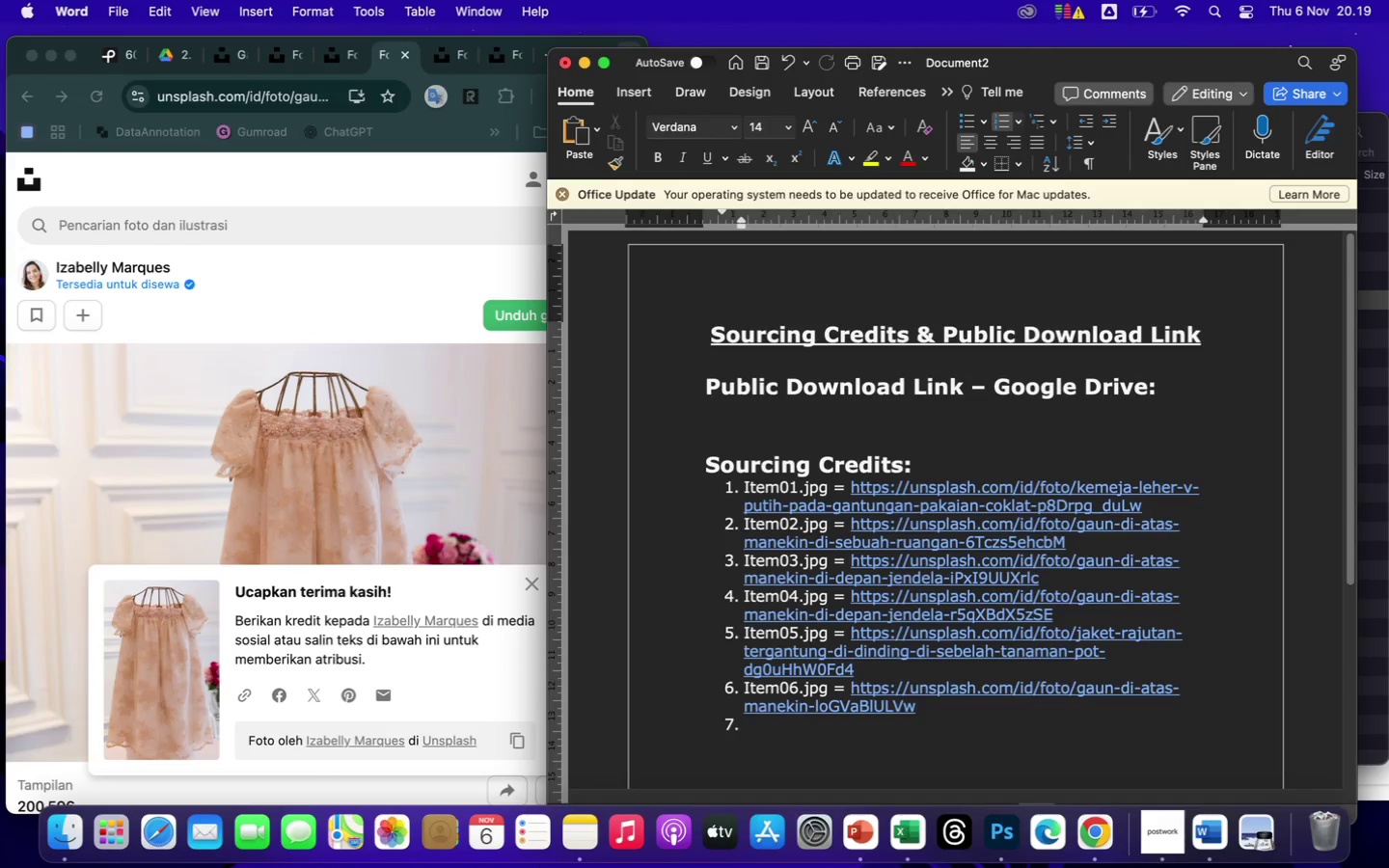 
type(Item )
key(Backspace)
type(07.jpg = )
 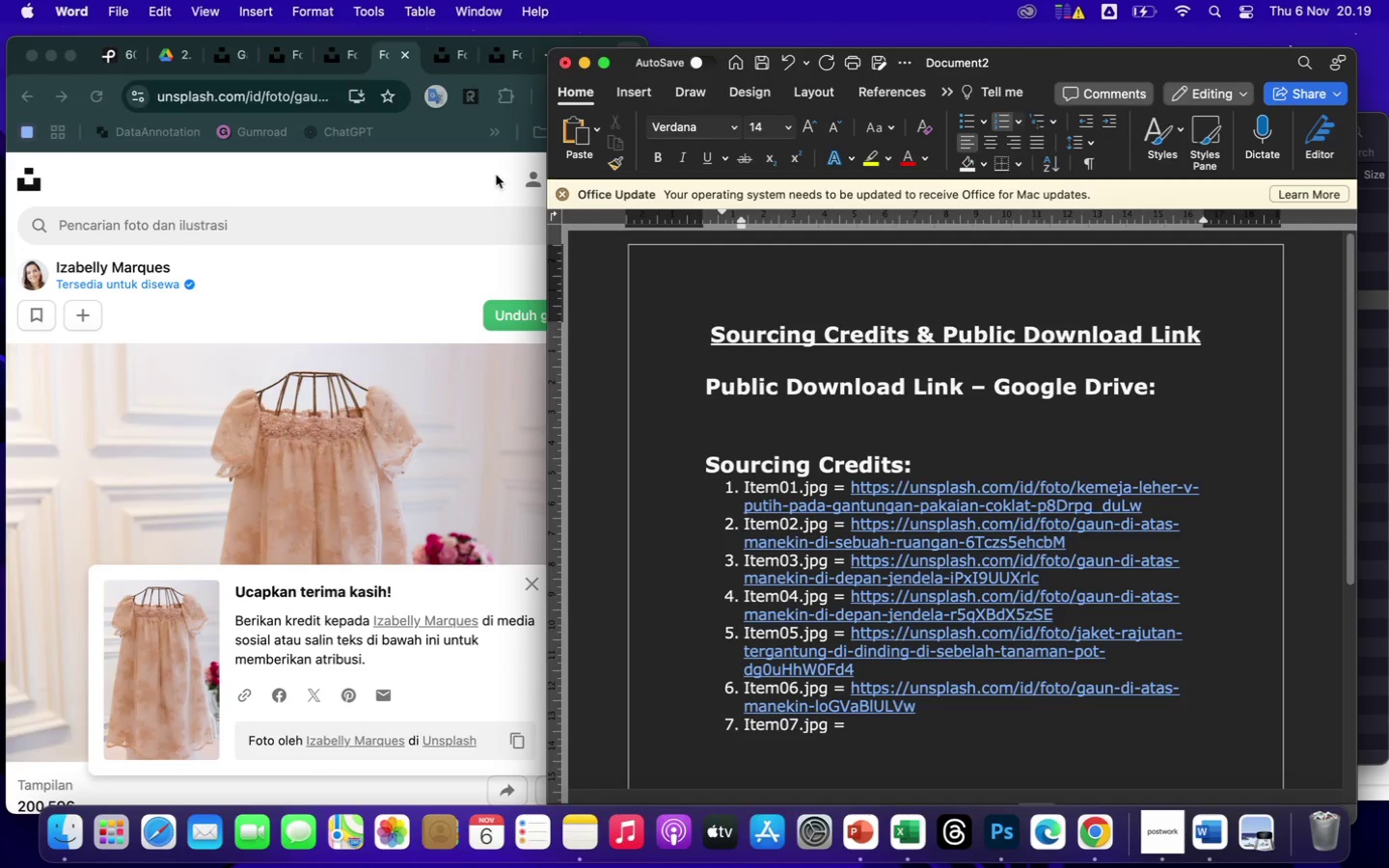 
left_click([353, 183])
 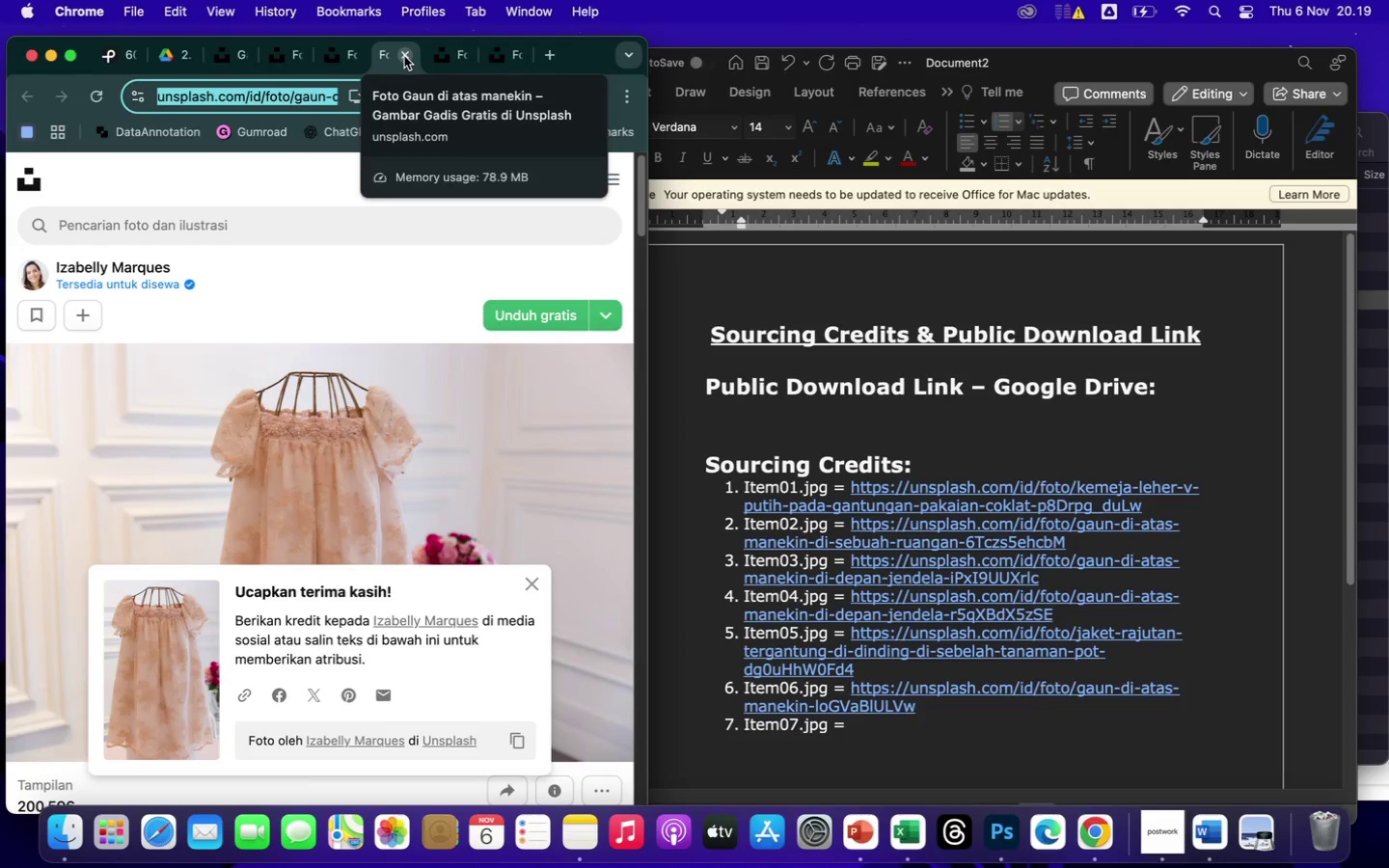 
left_click([404, 56])
 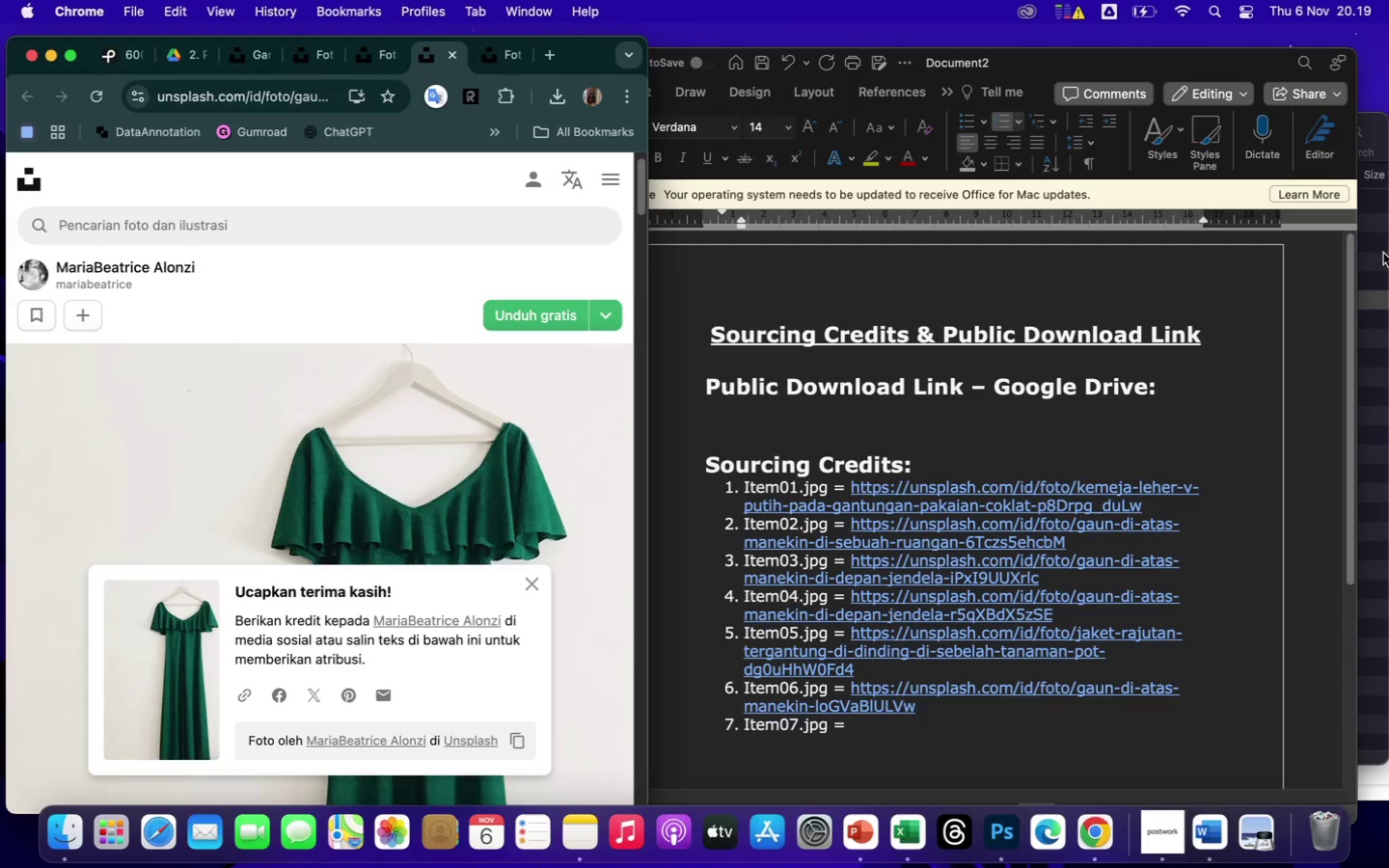 
left_click([1383, 380])
 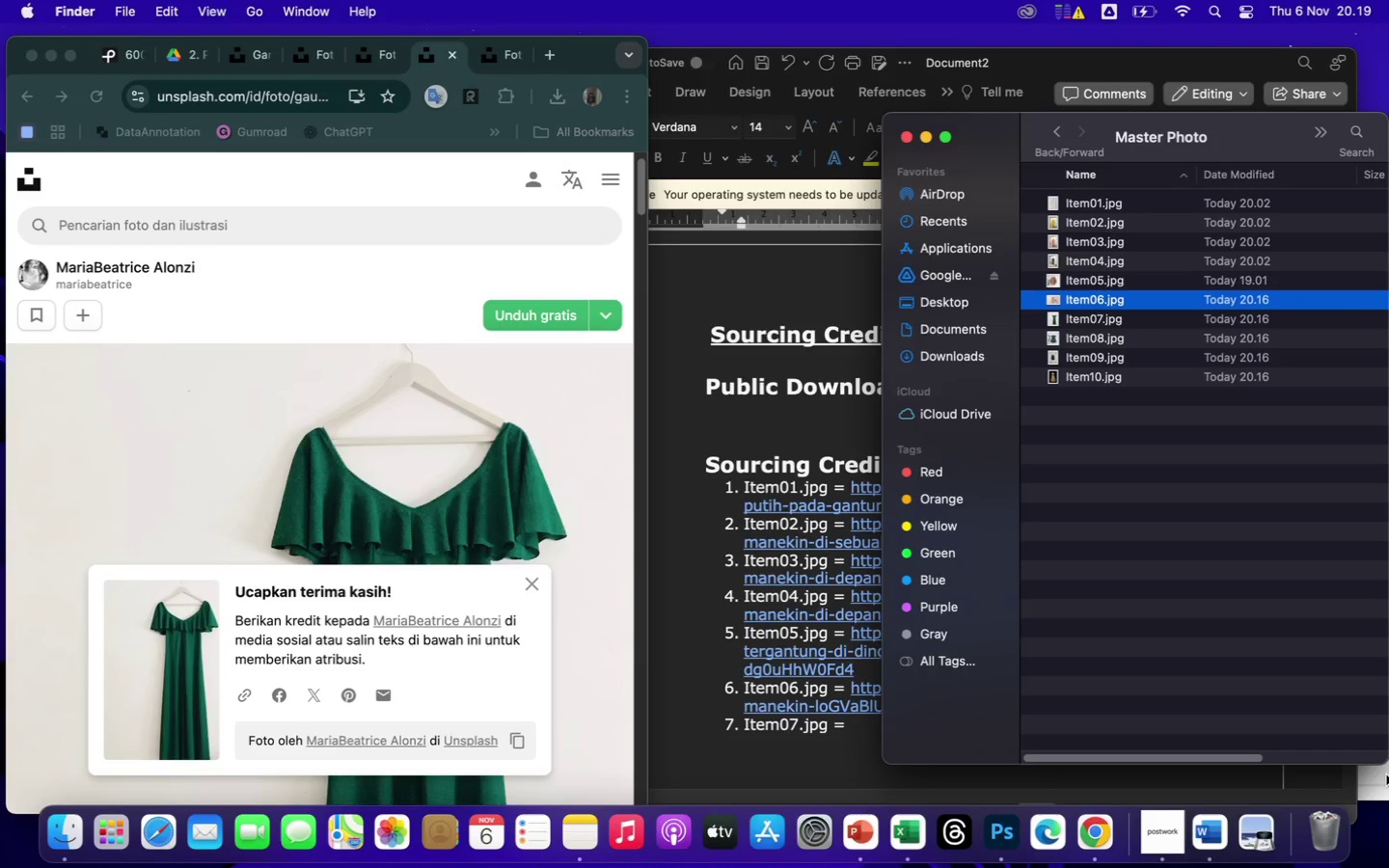 
left_click([1386, 775])
 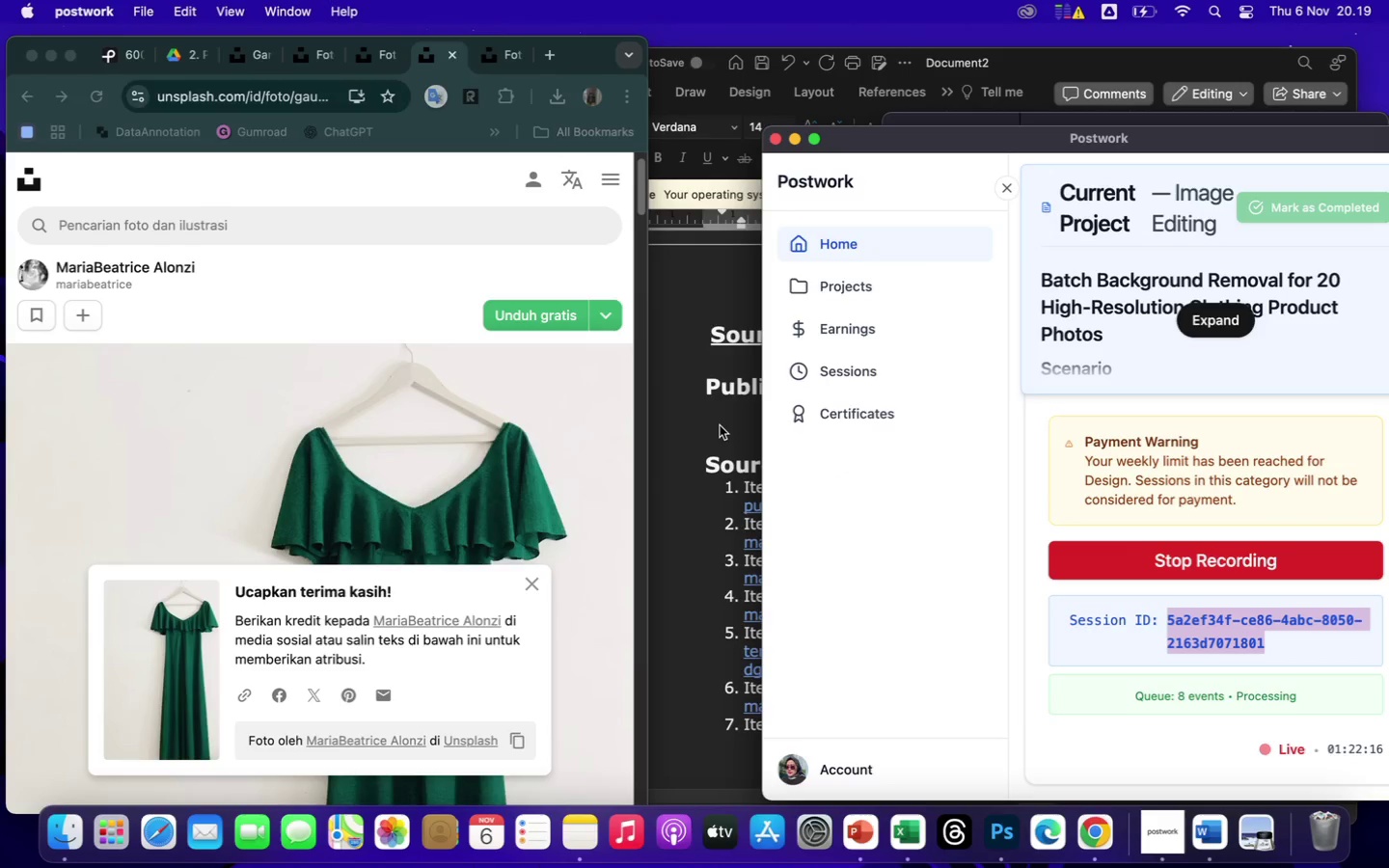 
left_click([720, 425])
 